 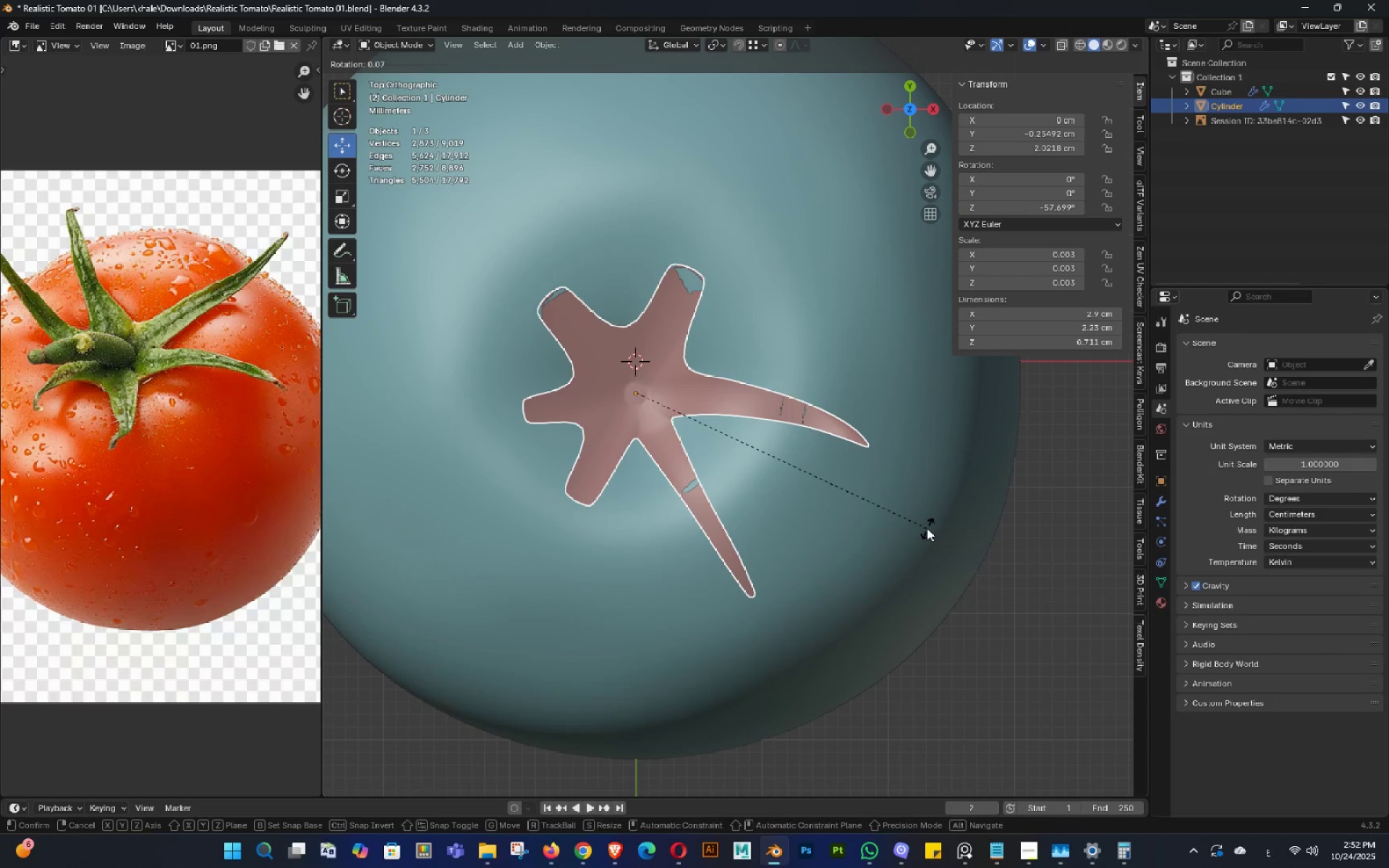 
key(Shift+ShiftLeft)
 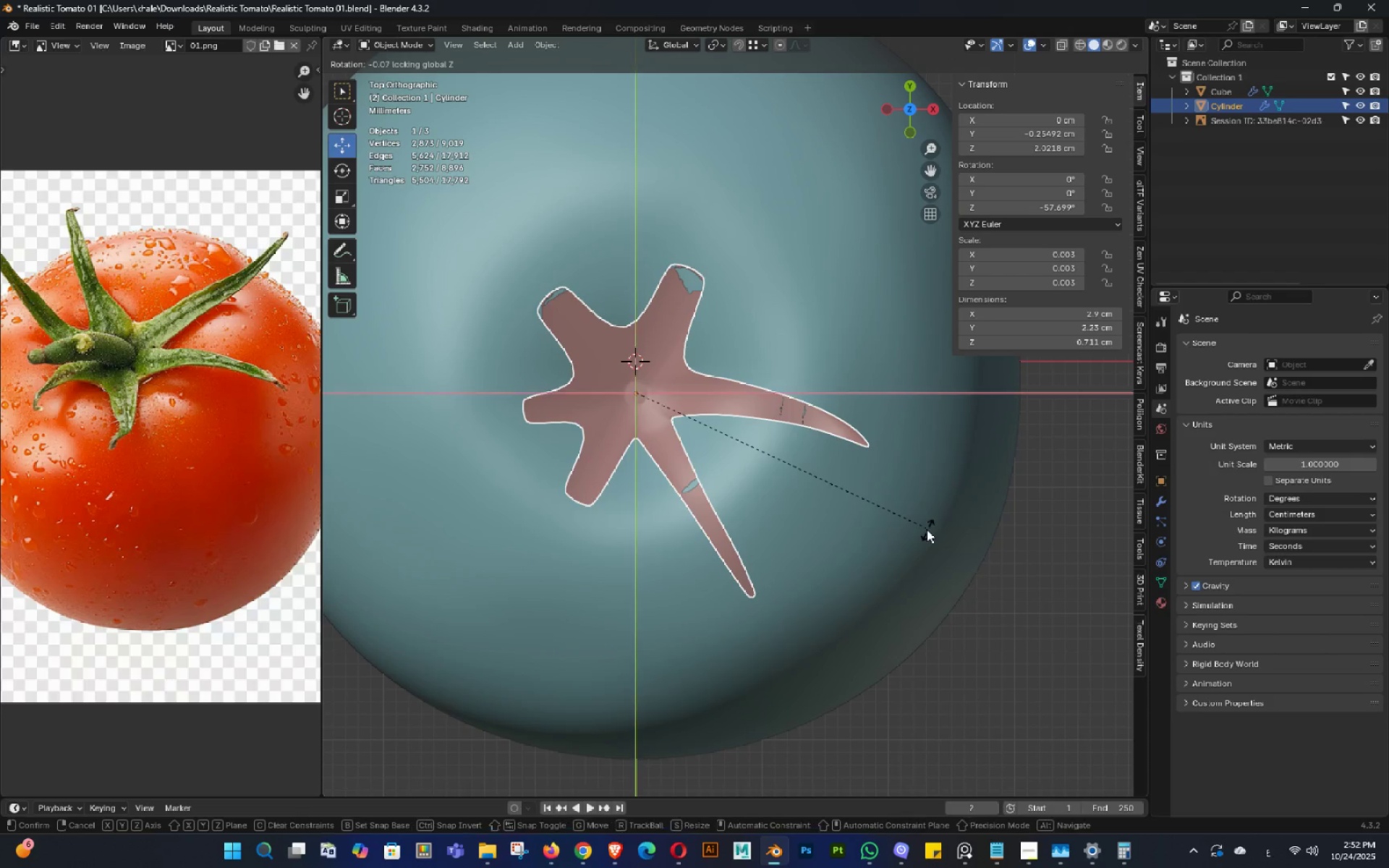 
key(Shift+Z)
 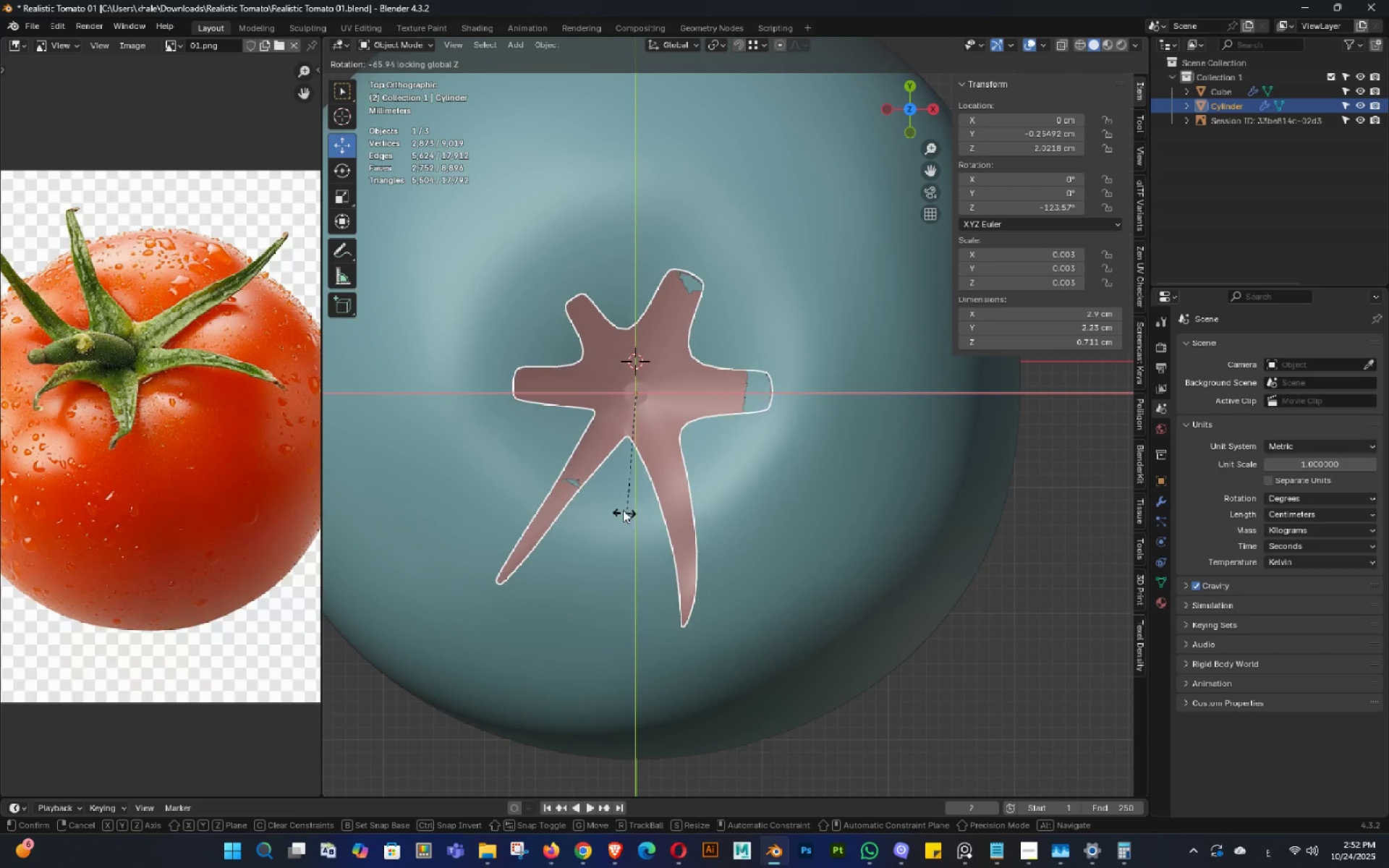 
left_click([617, 501])
 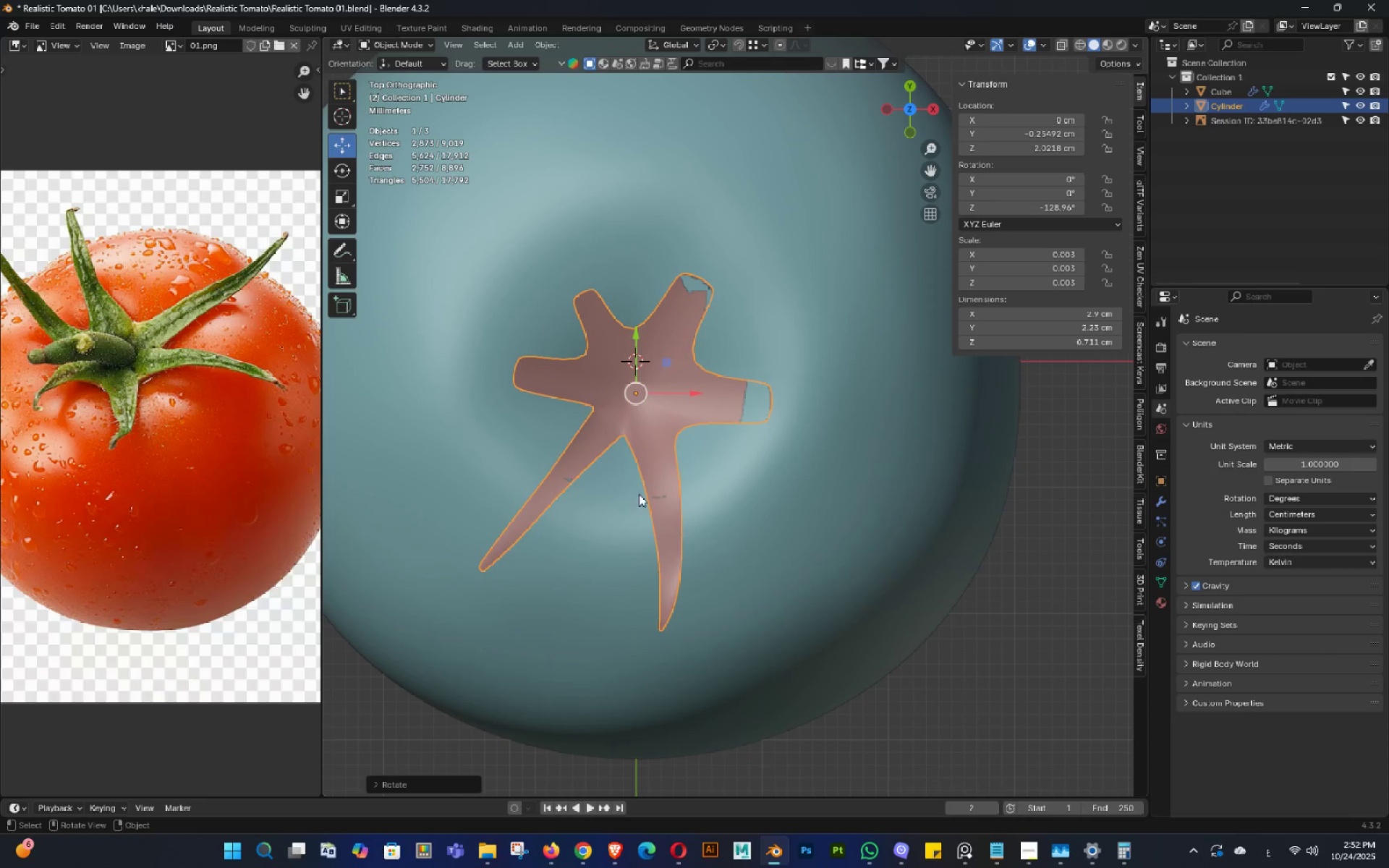 
key(Tab)
 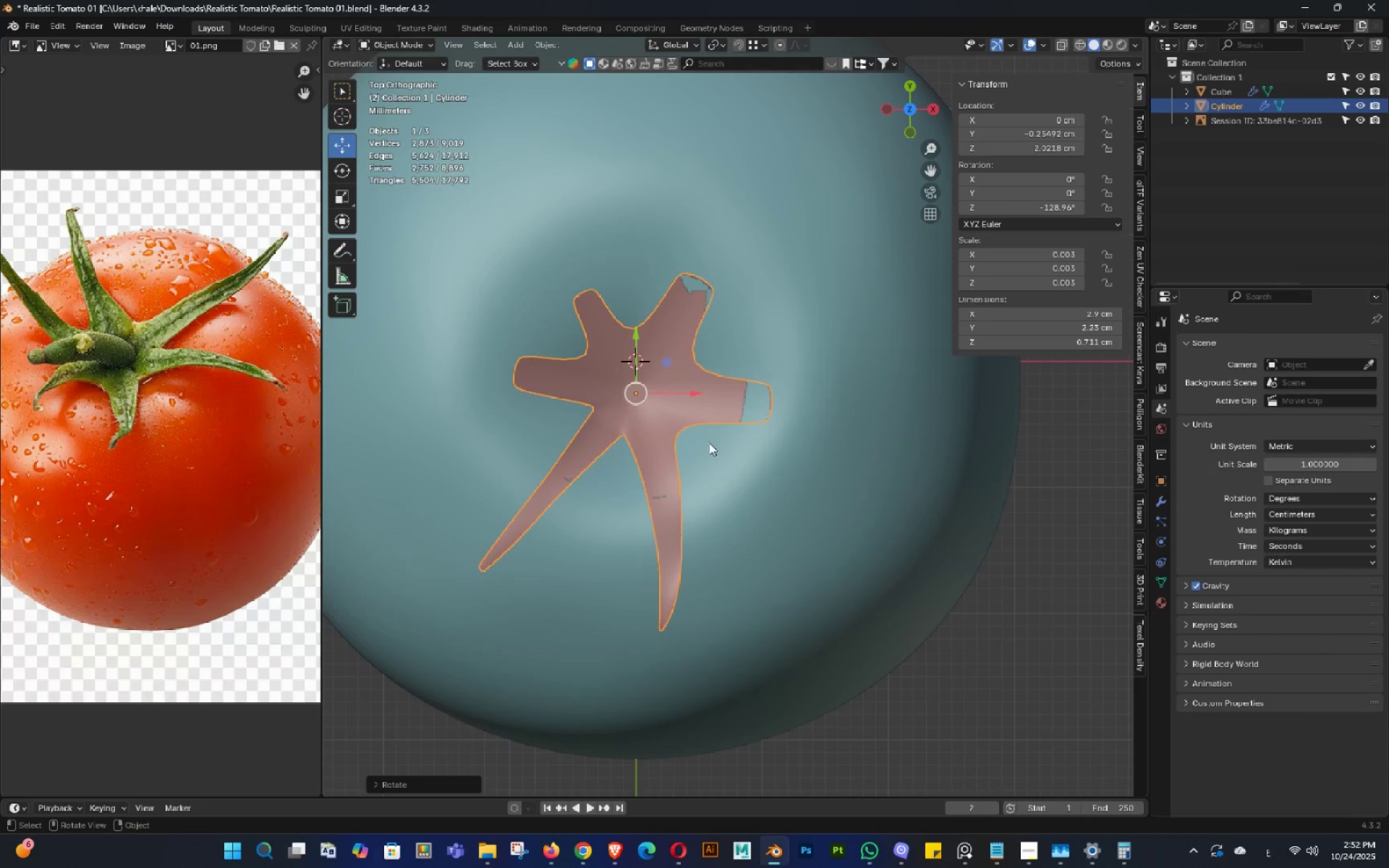 
scroll: coordinate [735, 427], scroll_direction: up, amount: 2.0
 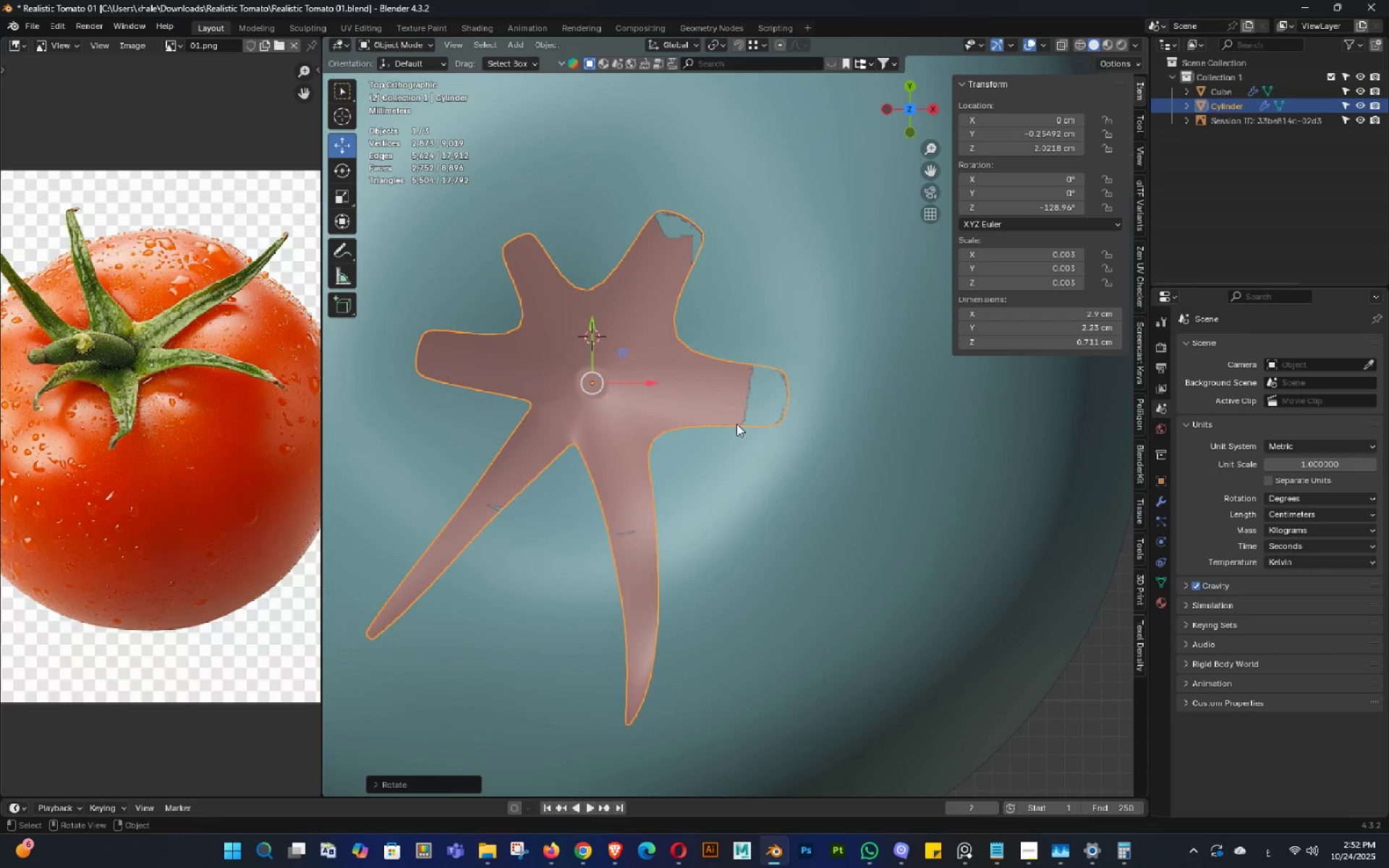 
key(Shift+ShiftLeft)
 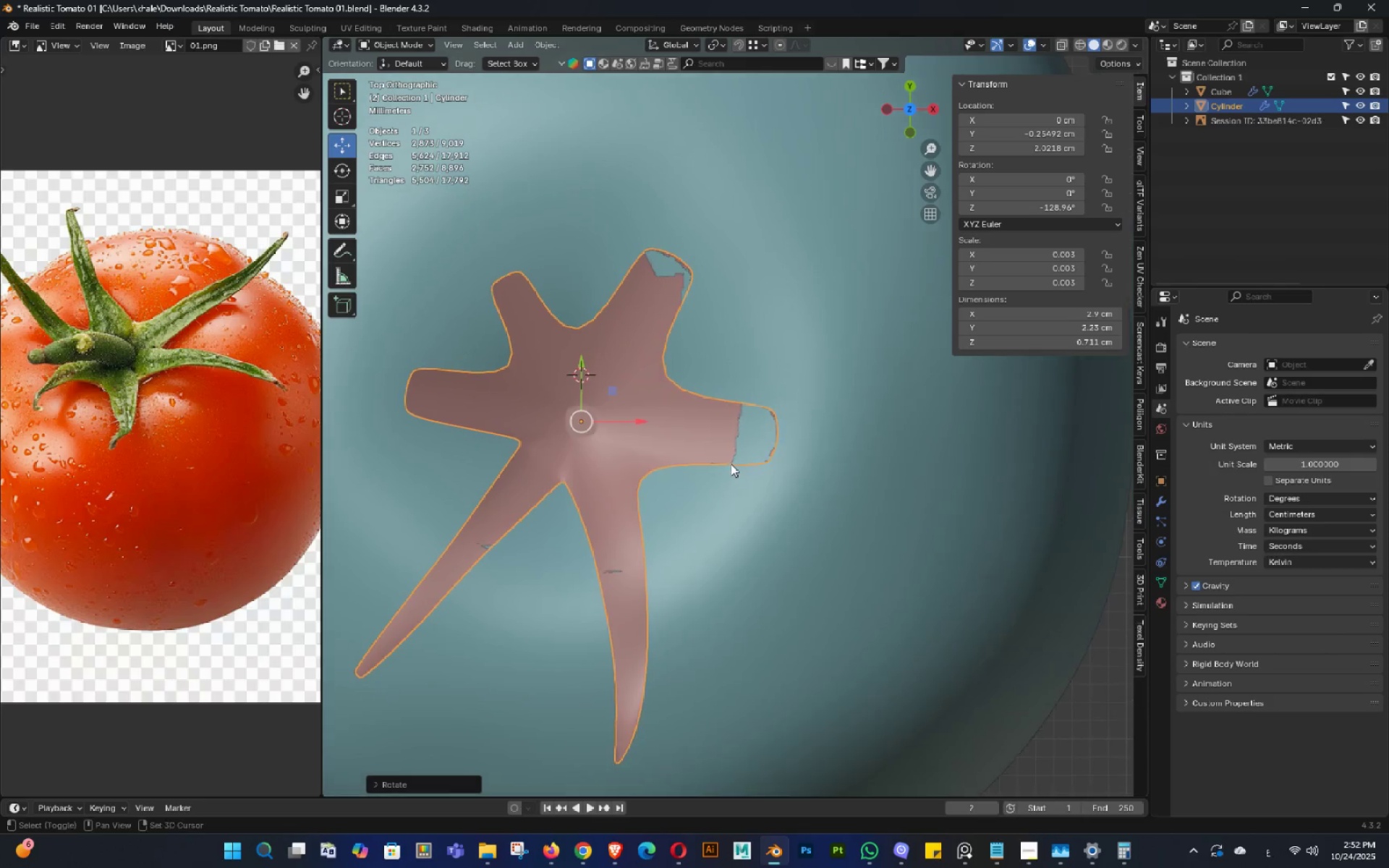 
key(Tab)
 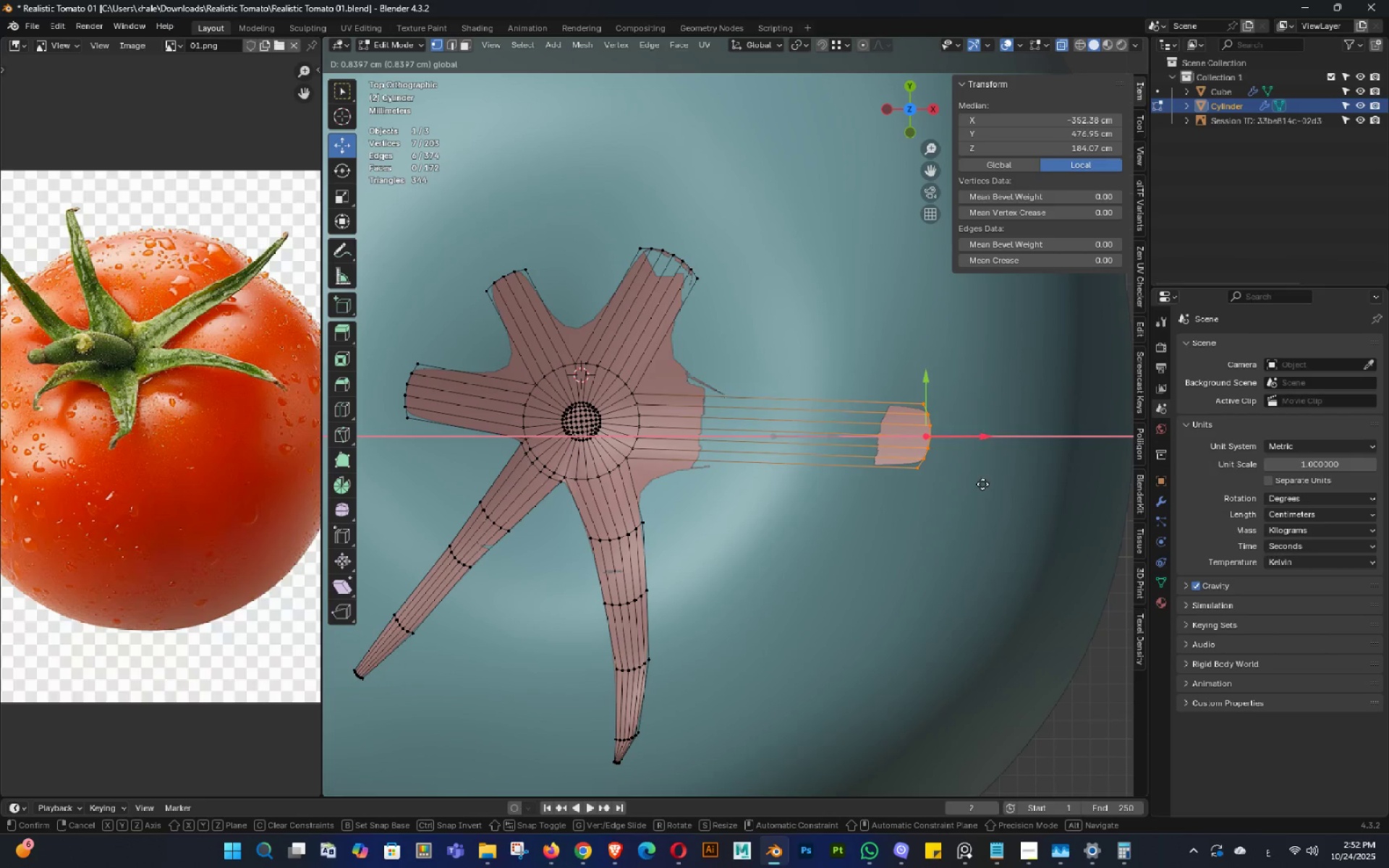 
hold_key(key=ShiftLeft, duration=0.34)
 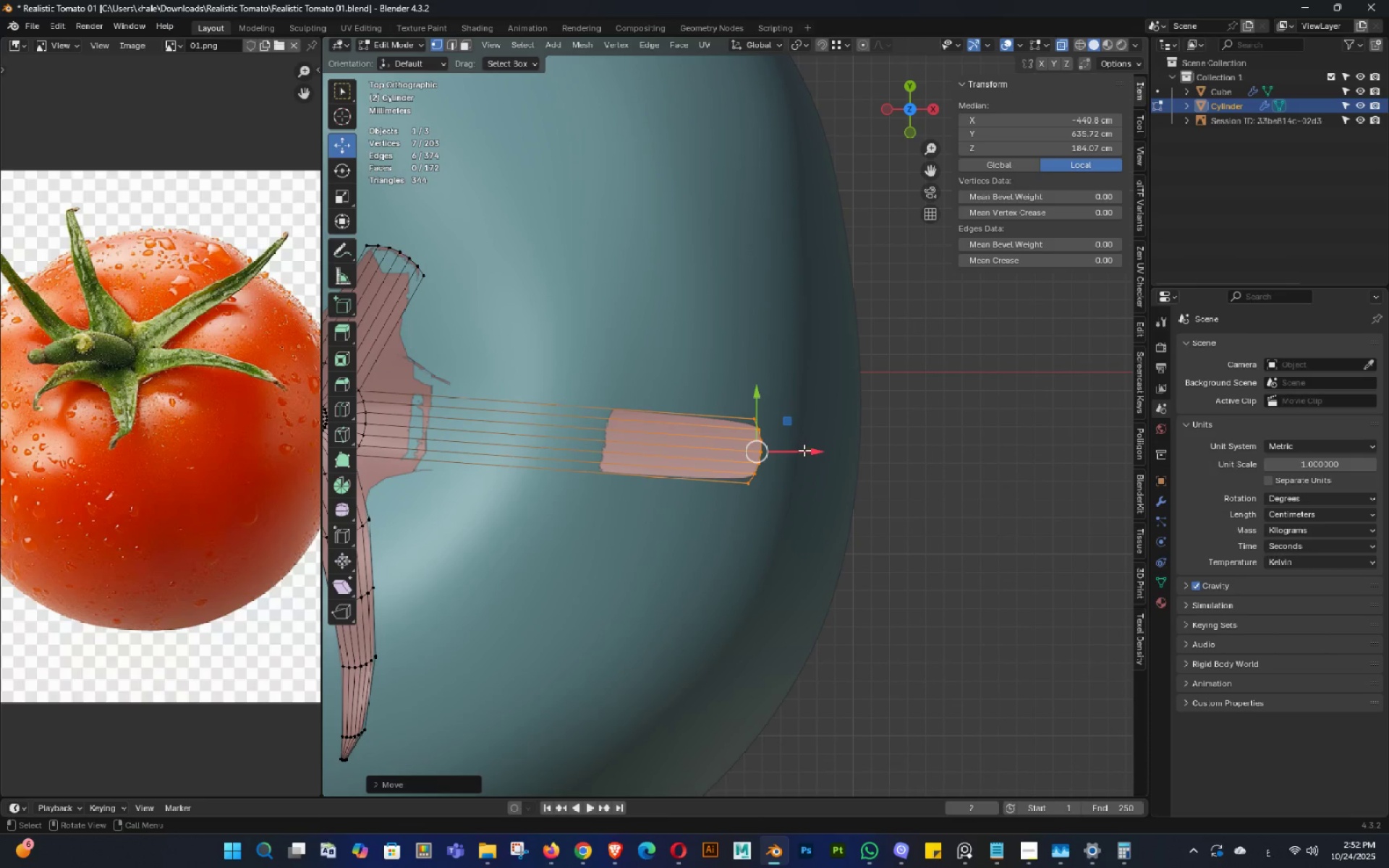 
hold_key(key=ShiftLeft, duration=0.32)
 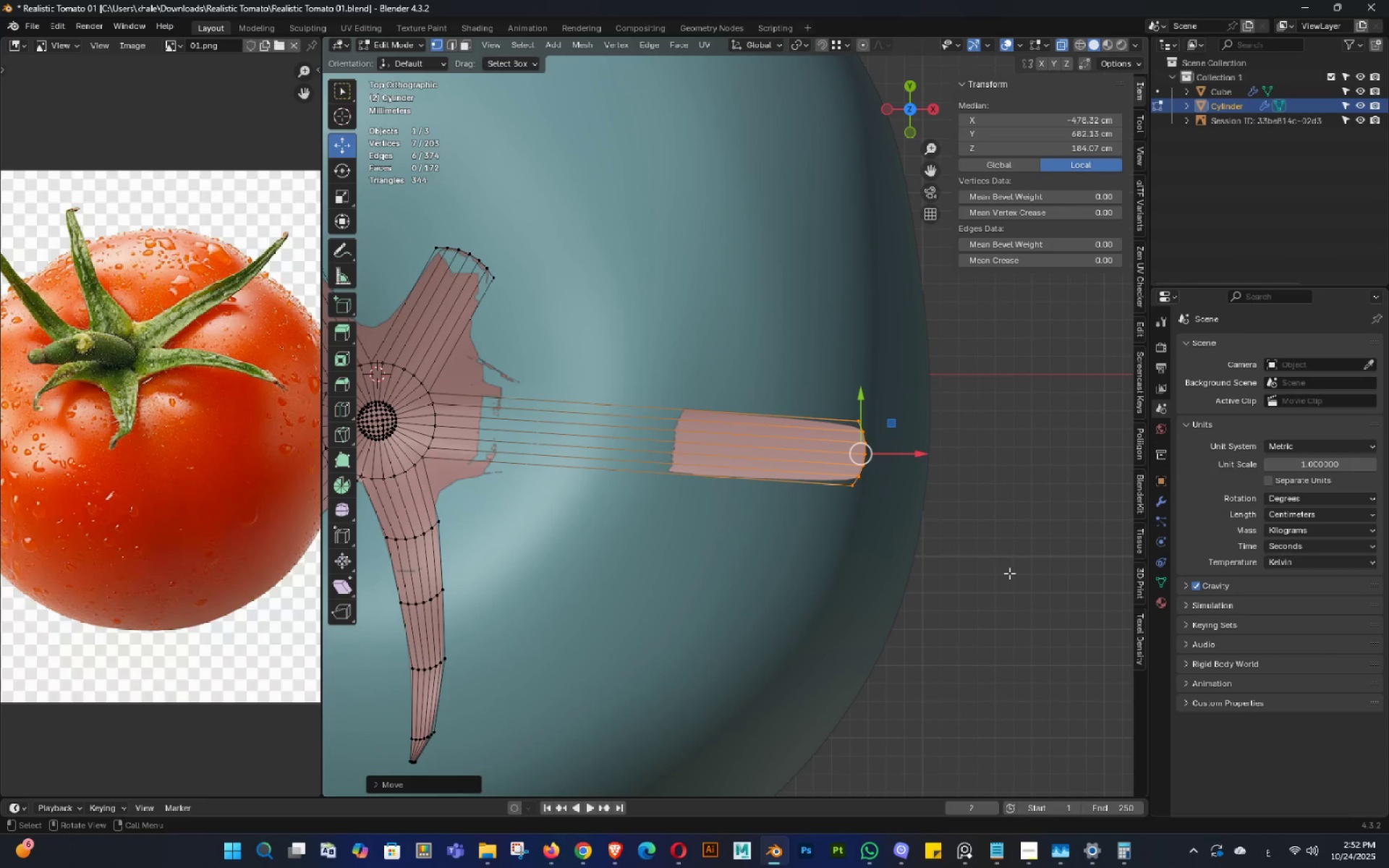 
key(S)
 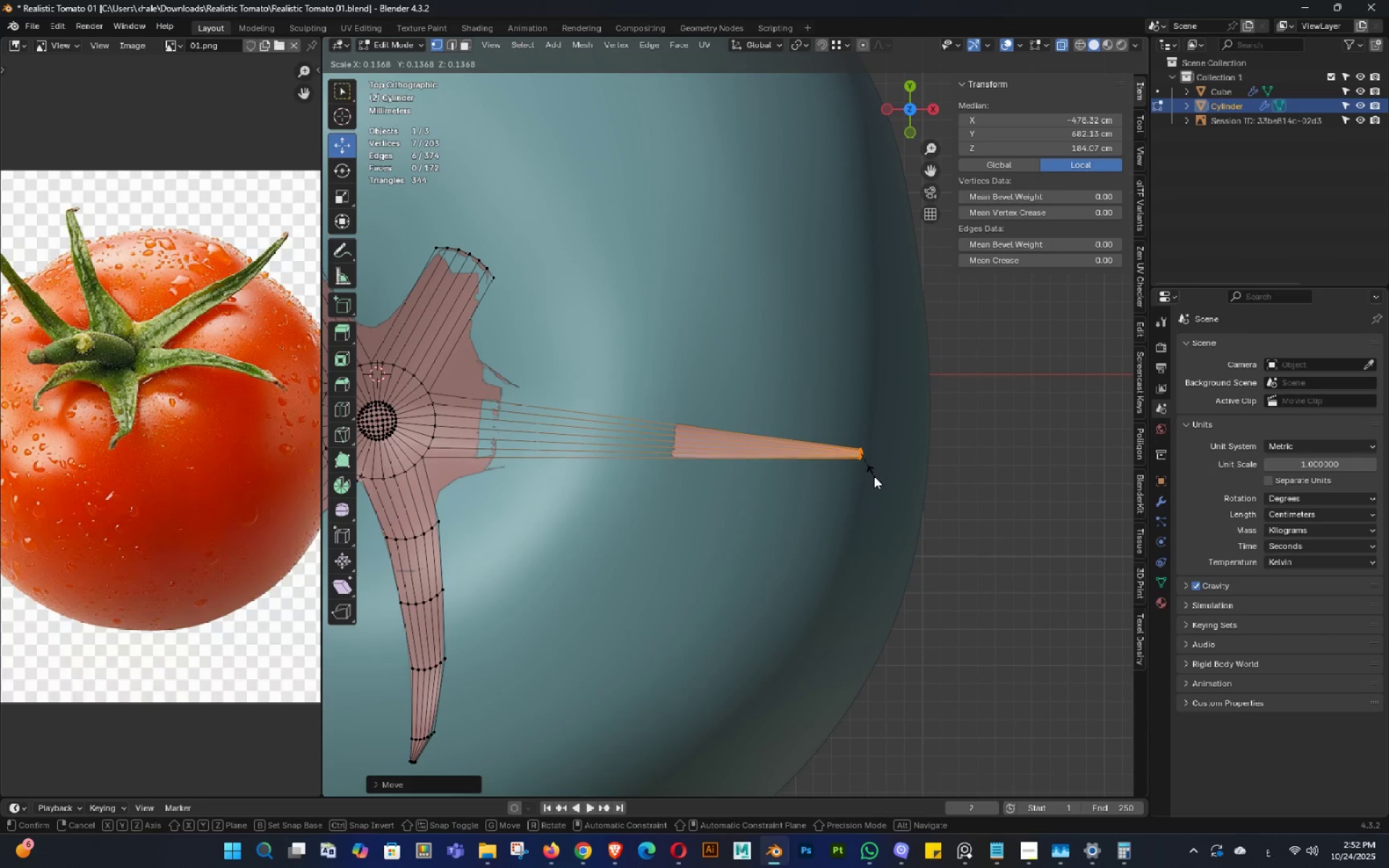 
left_click([870, 475])
 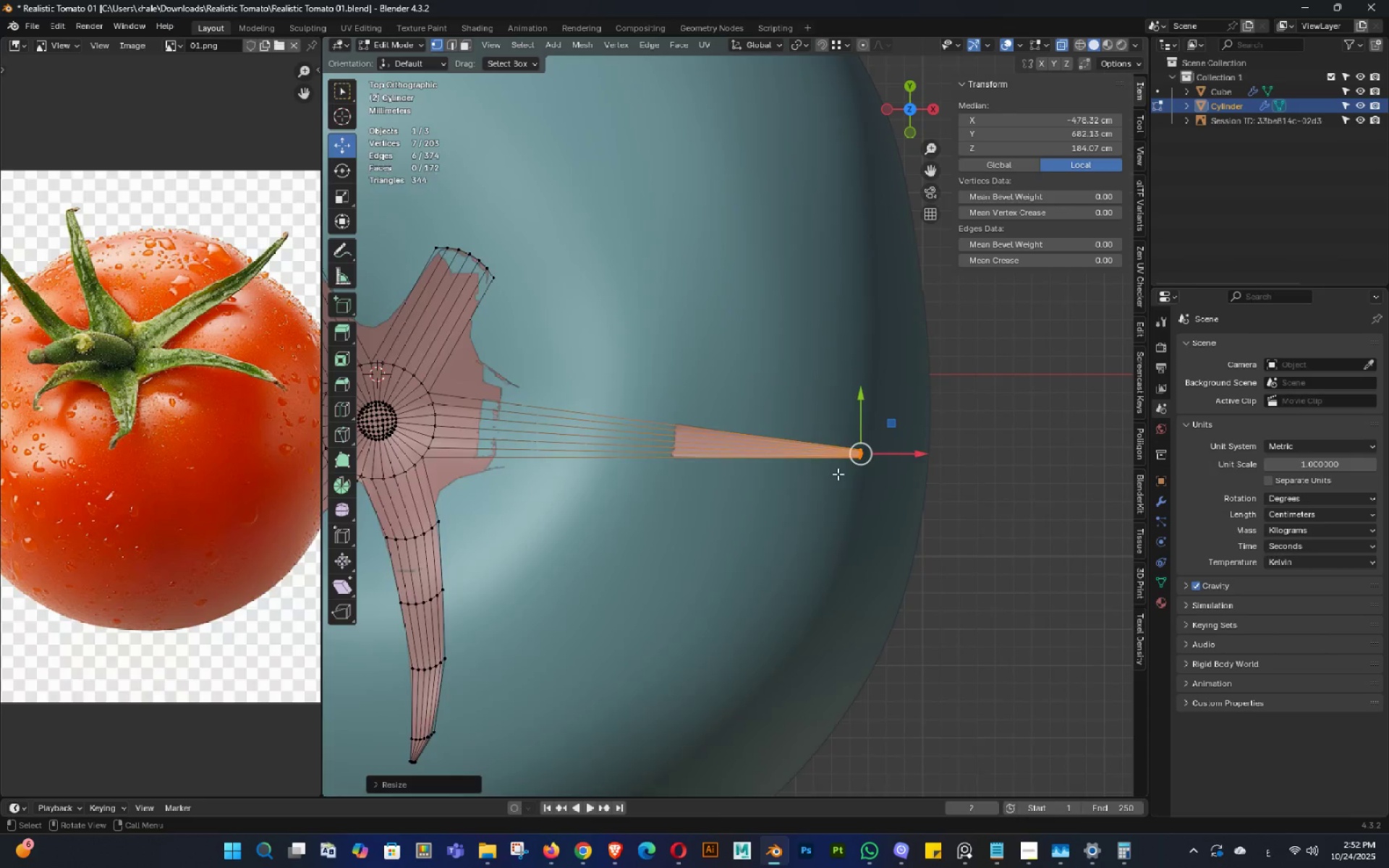 
scroll: coordinate [833, 475], scroll_direction: down, amount: 2.0
 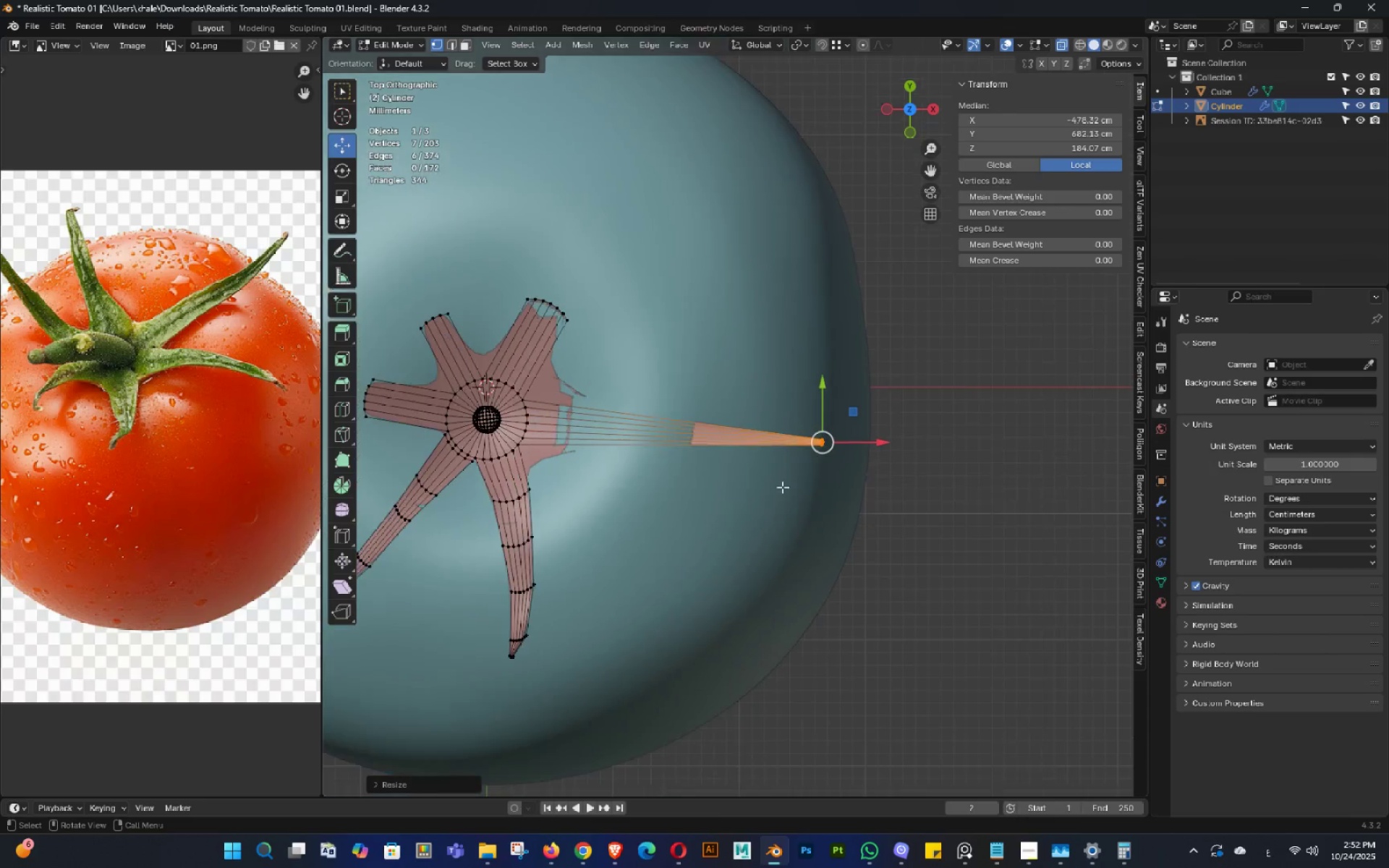 
key(Shift+ShiftLeft)
 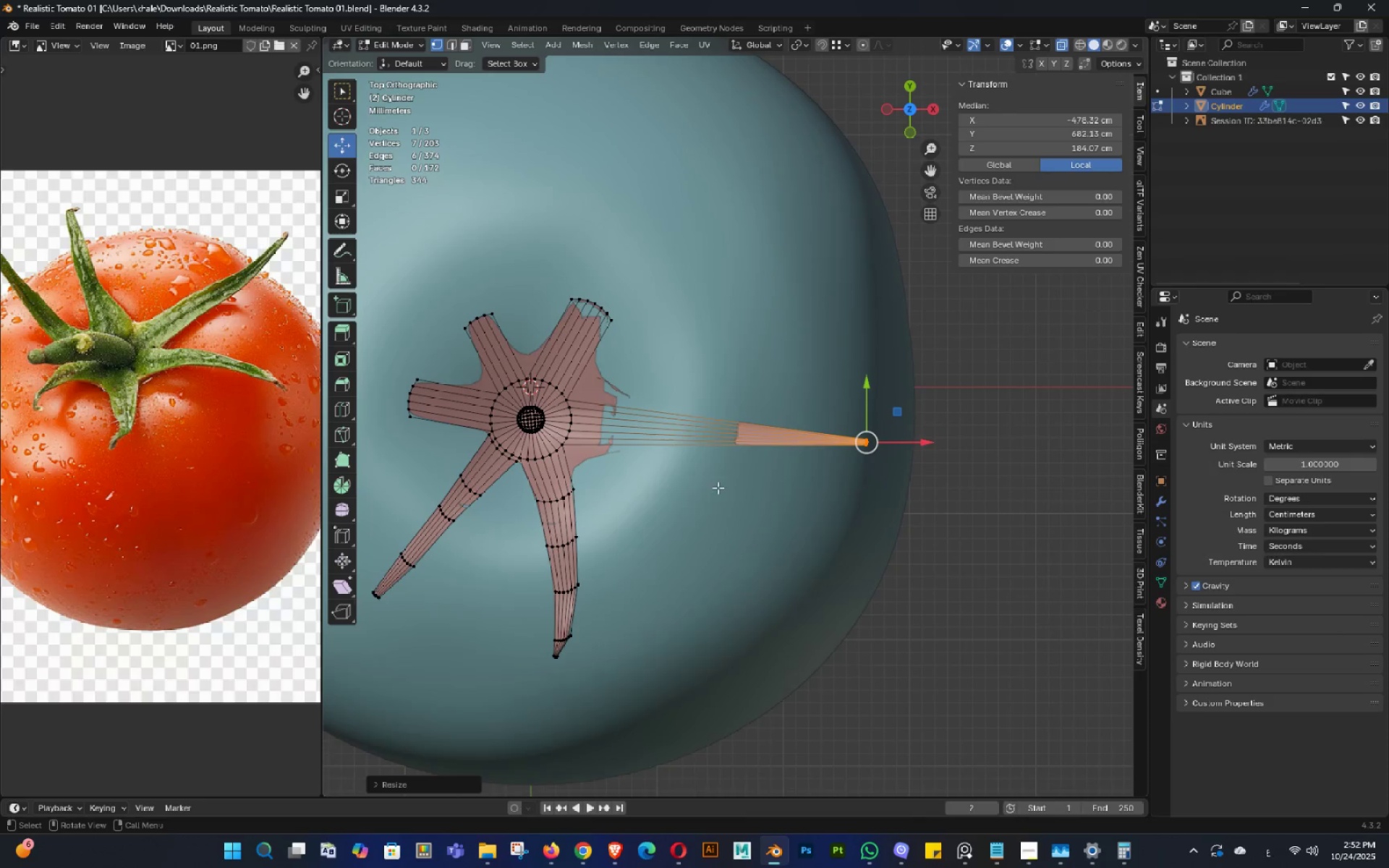 
key(Control+R)
 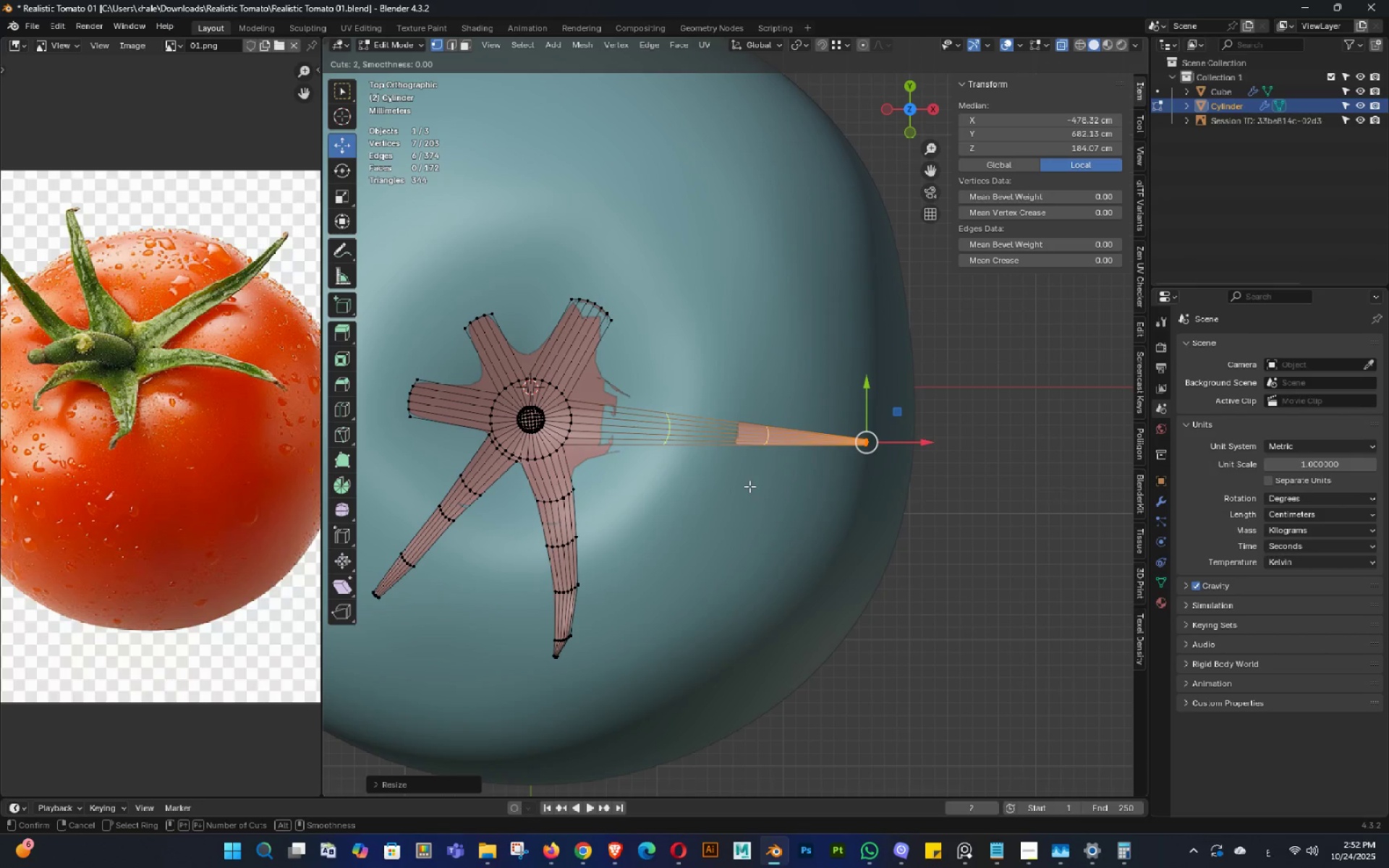 
scroll: coordinate [749, 486], scroll_direction: up, amount: 4.0
 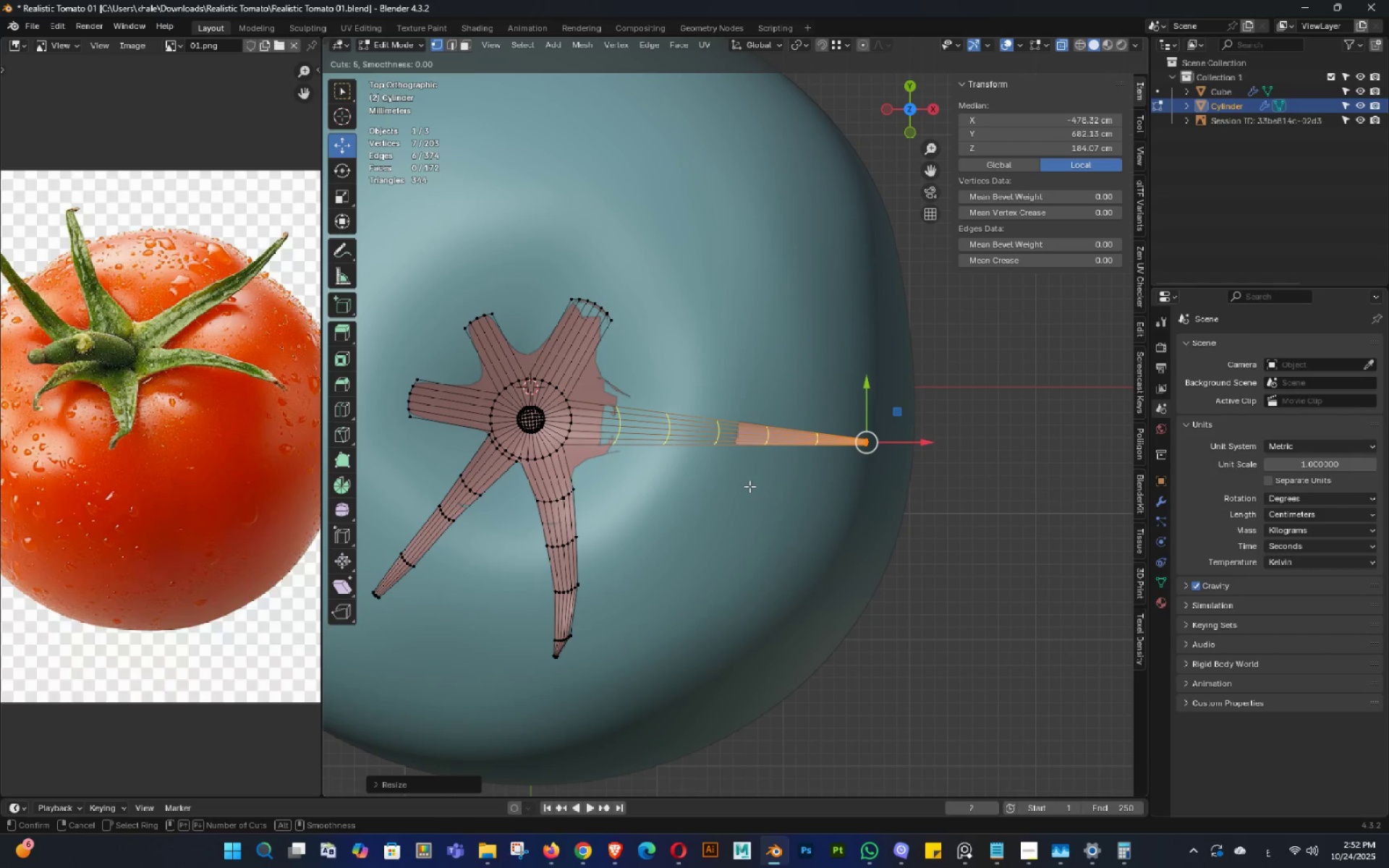 
left_click([749, 486])
 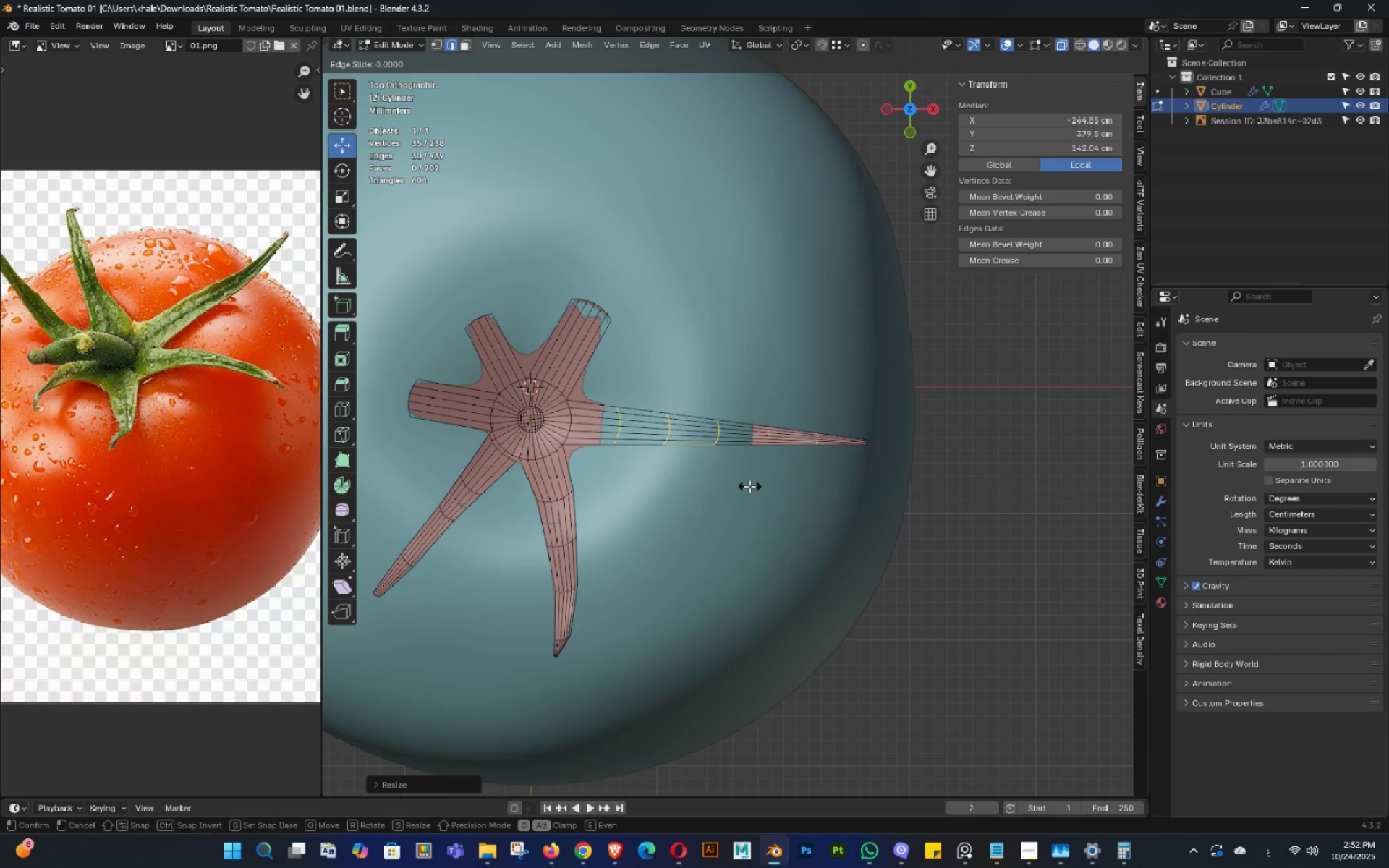 
left_click([749, 486])
 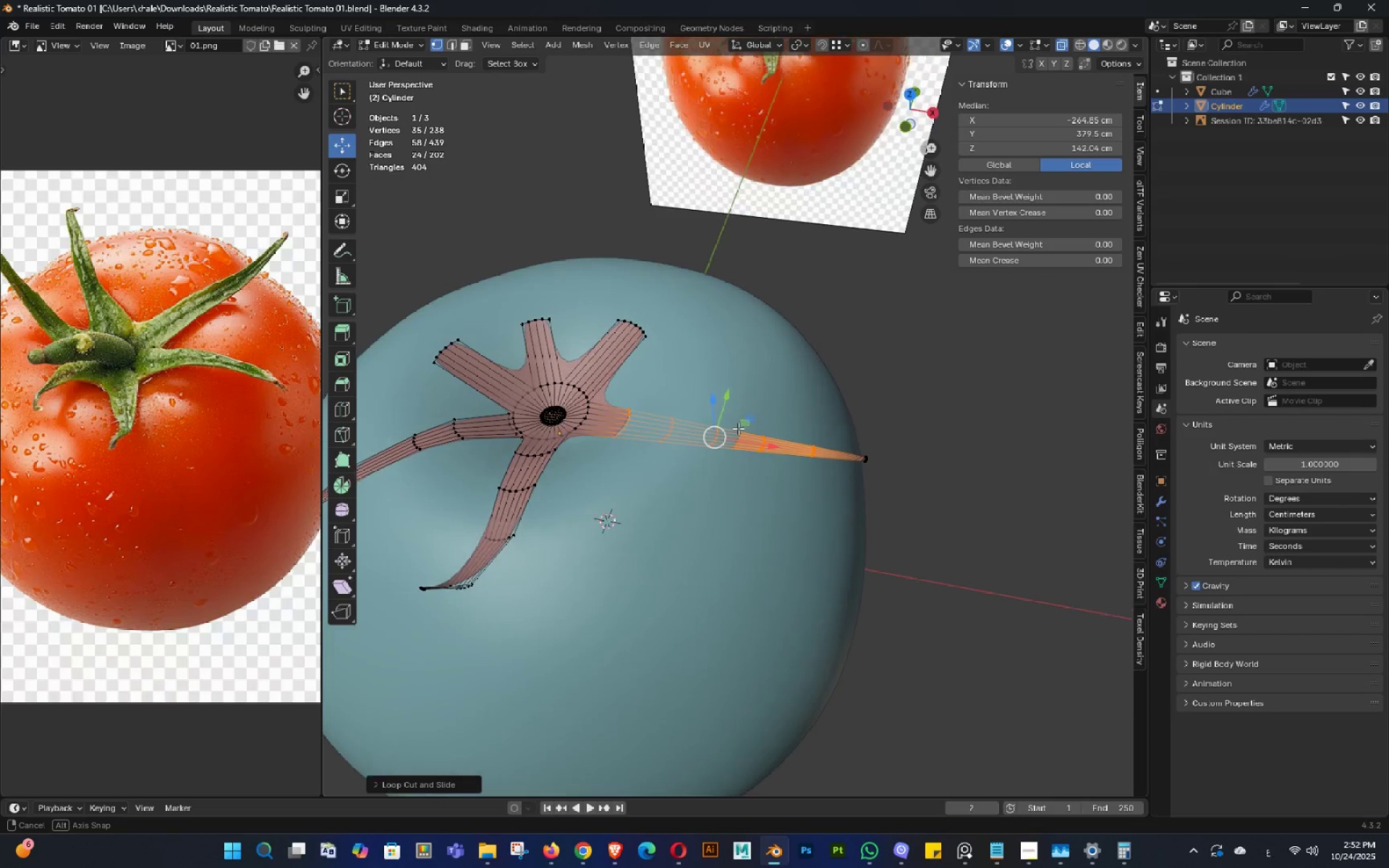 
double_click([742, 399])
 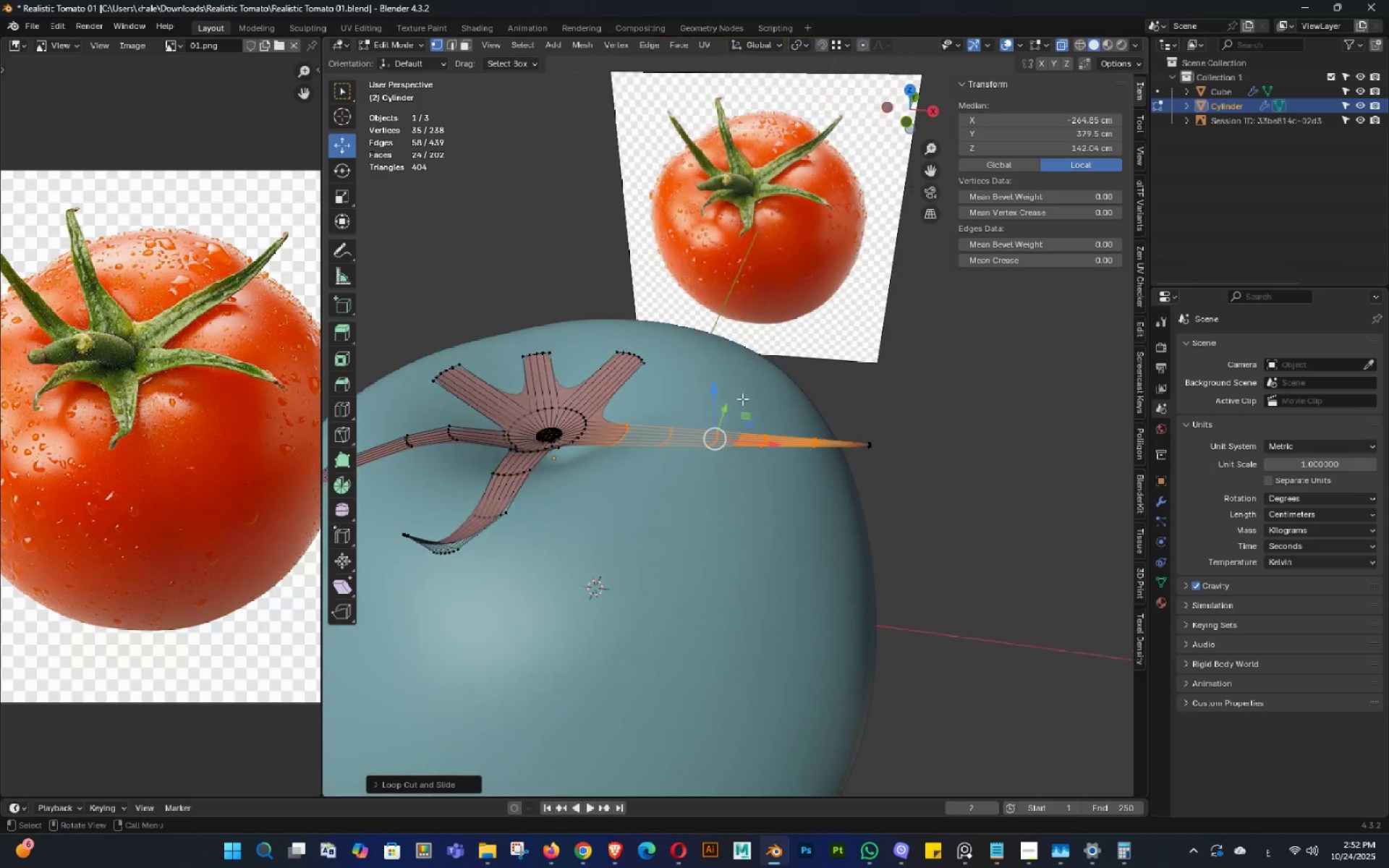 
key(Backquote)
 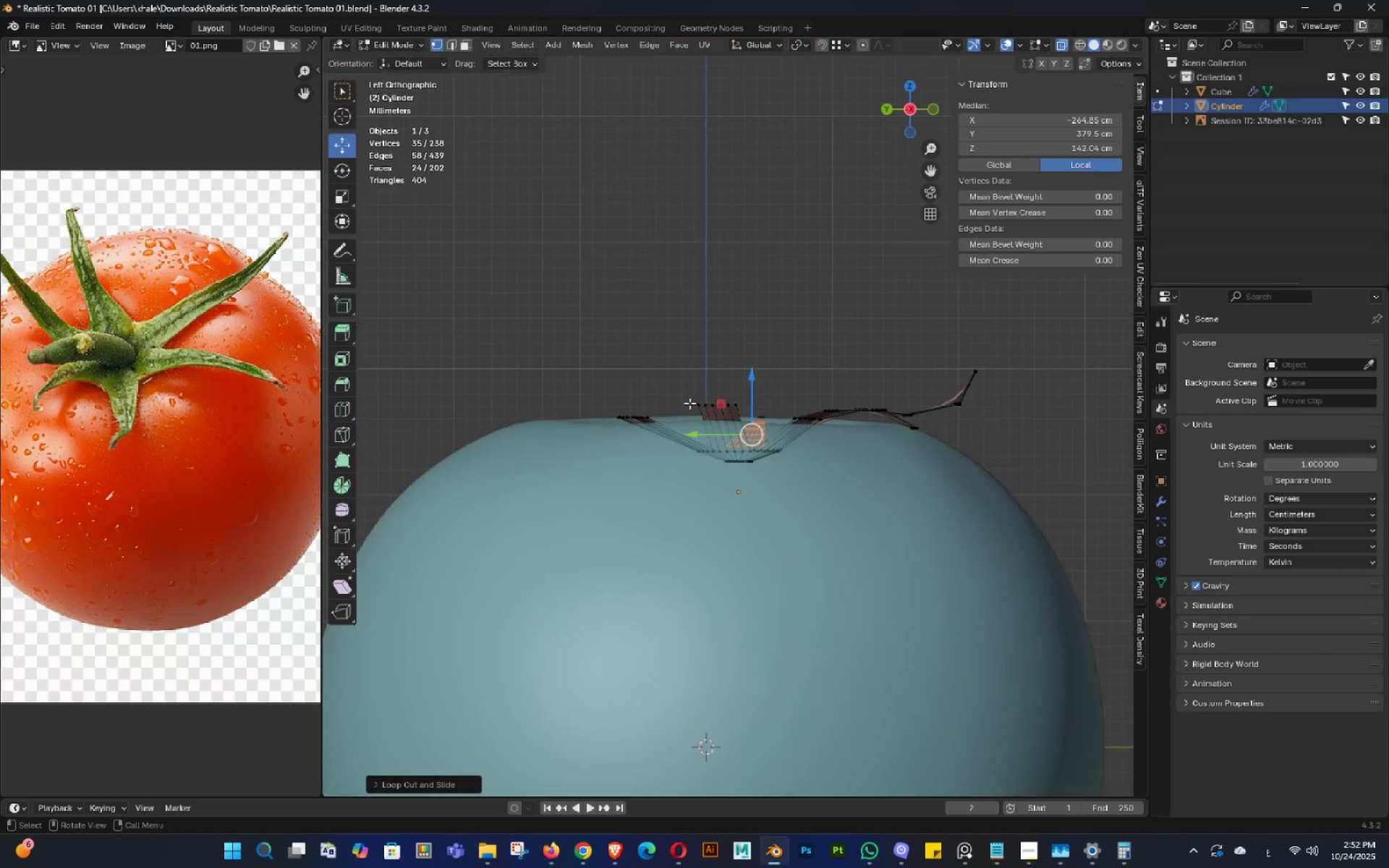 
scroll: coordinate [699, 409], scroll_direction: up, amount: 3.0
 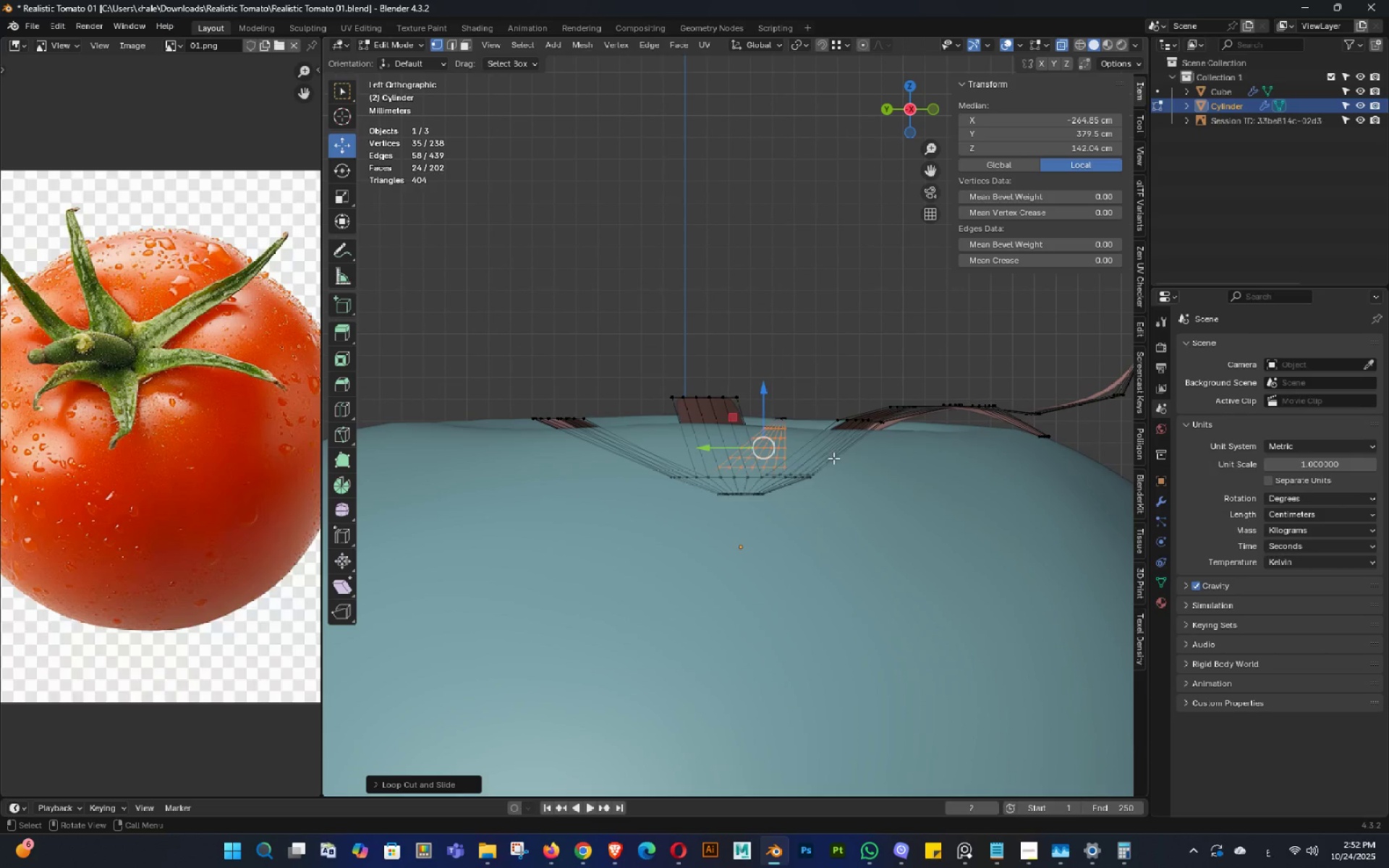 
hold_key(key=Backquote, duration=0.59)
 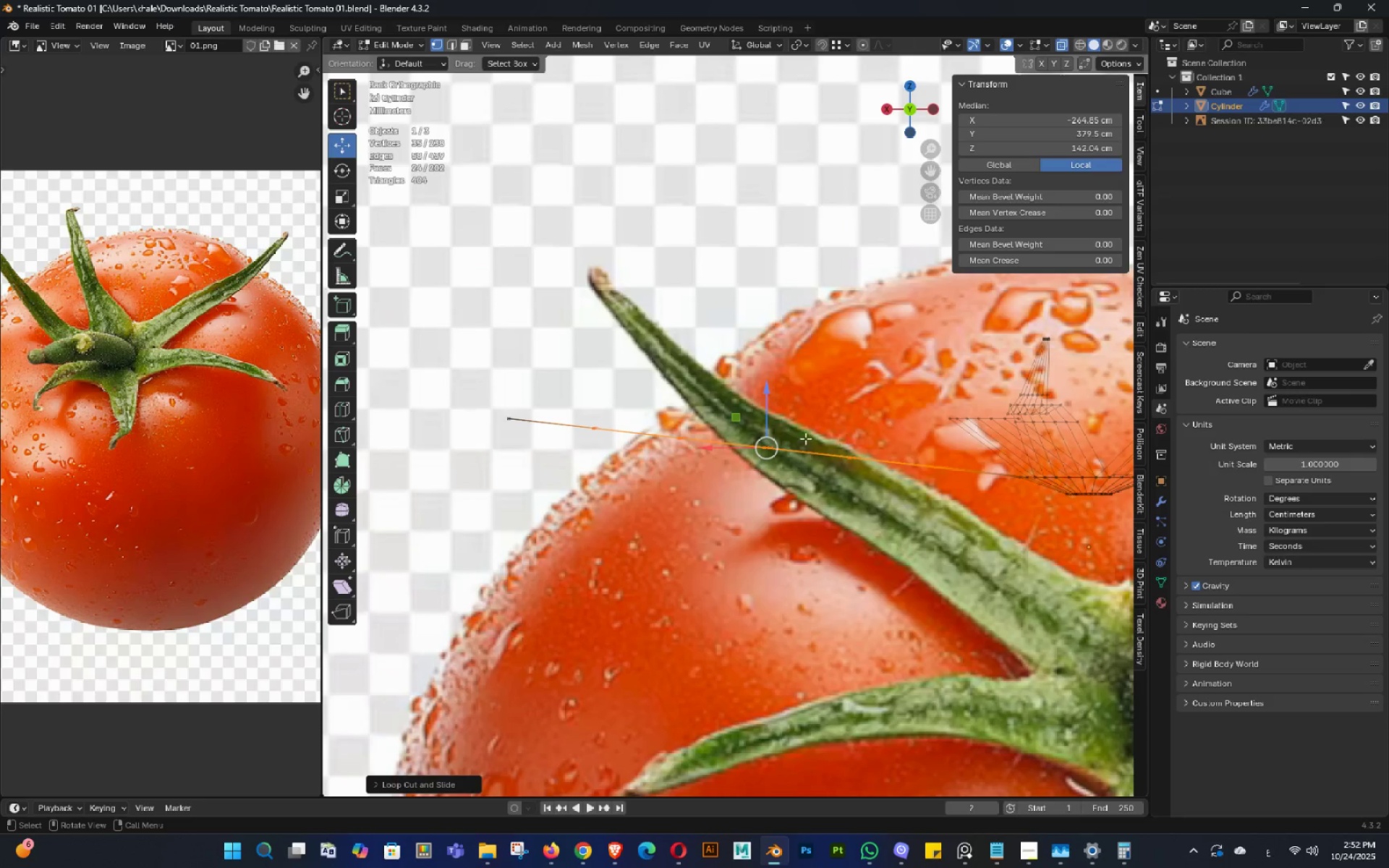 
key(Backquote)
 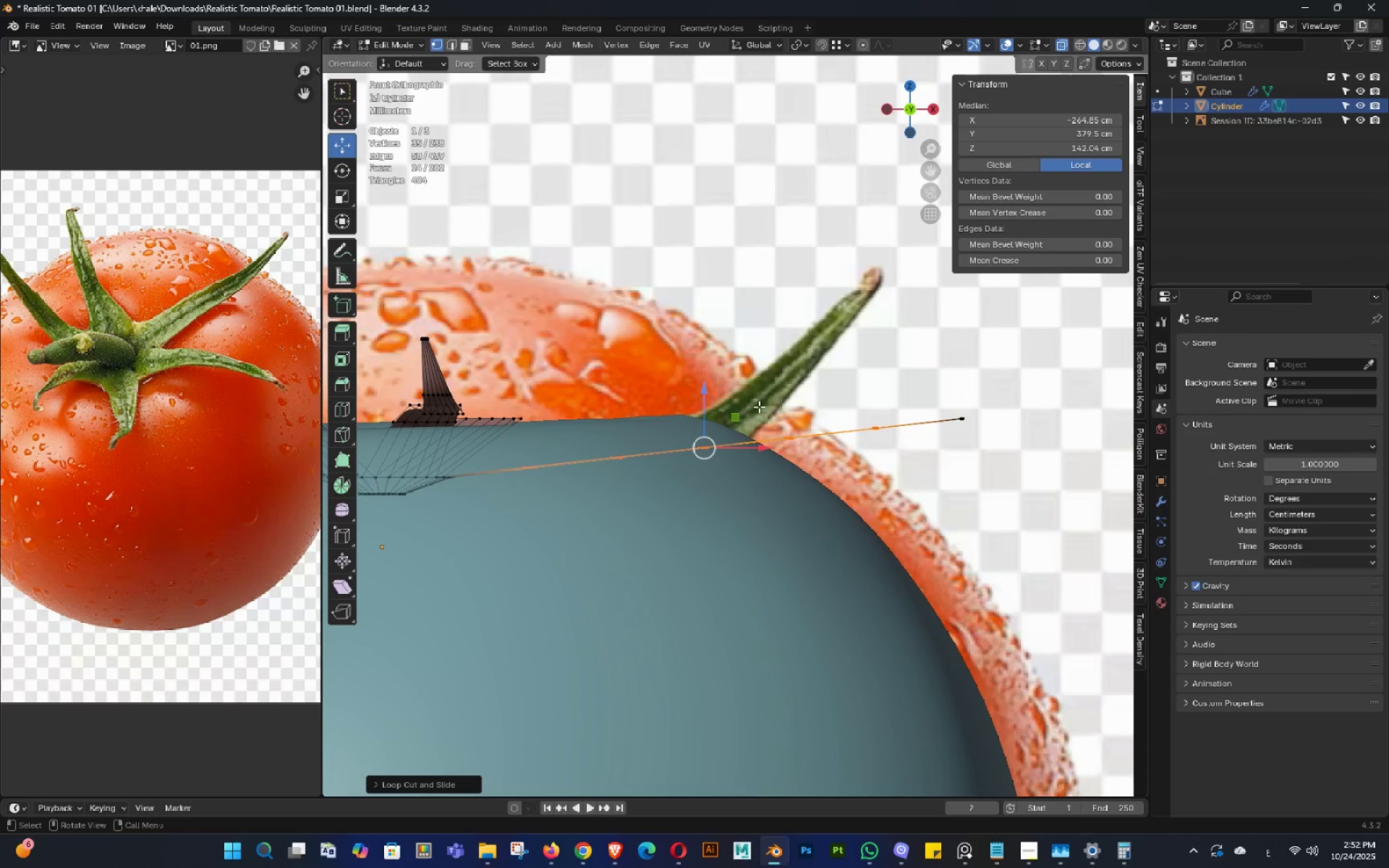 
scroll: coordinate [765, 419], scroll_direction: up, amount: 2.0
 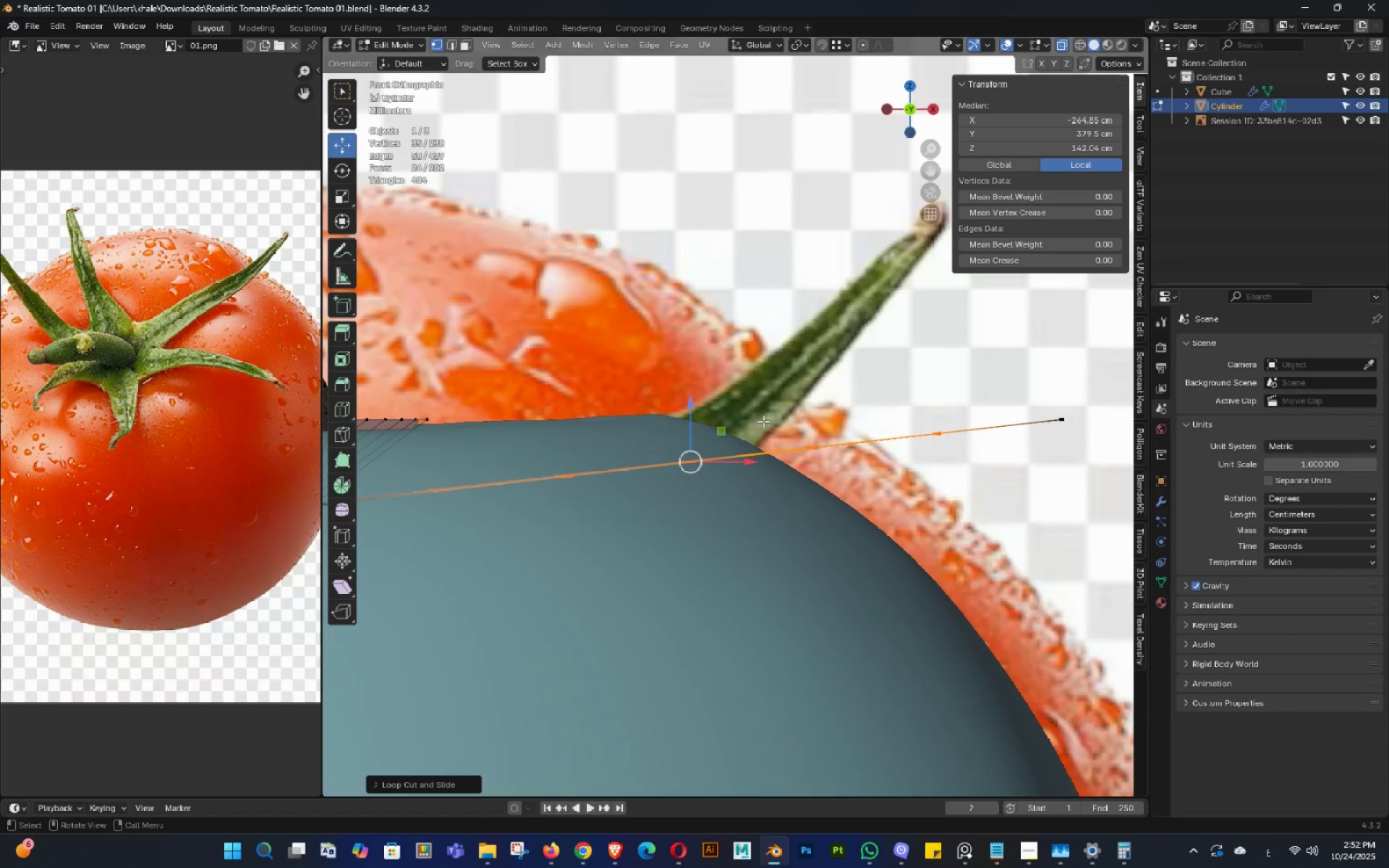 
key(Shift+ShiftLeft)
 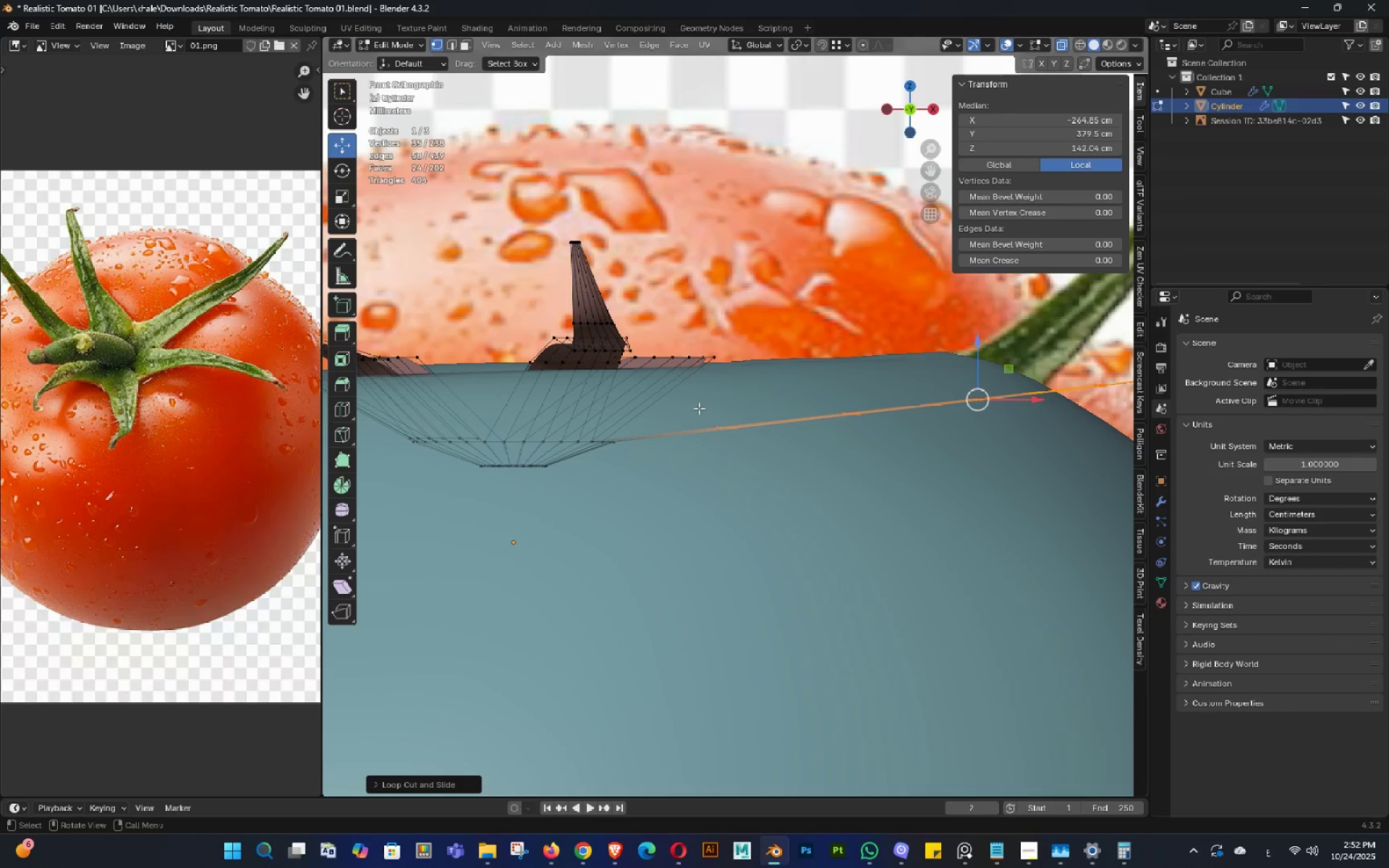 
scroll: coordinate [699, 408], scroll_direction: down, amount: 1.0
 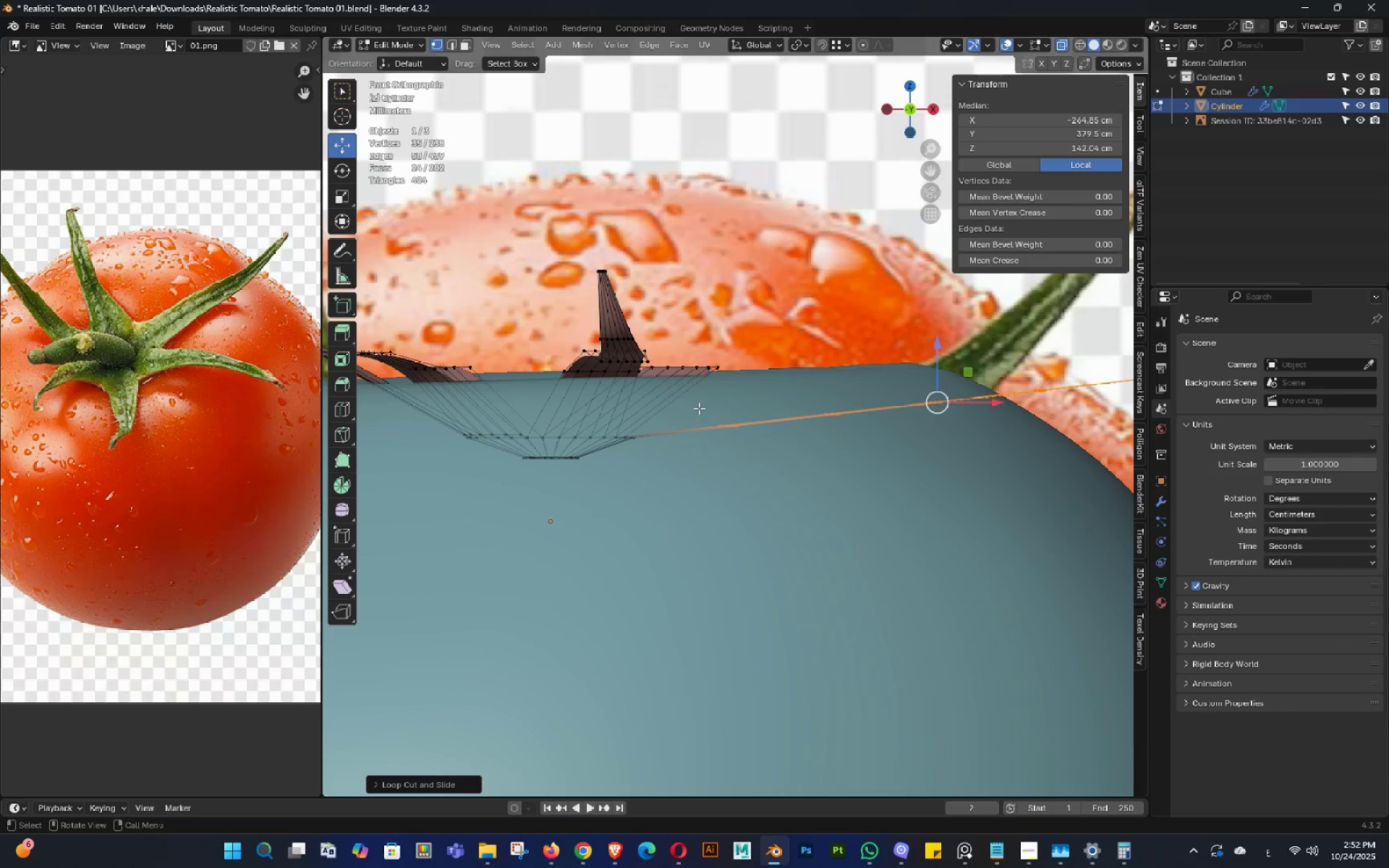 
key(Control+ControlLeft)
 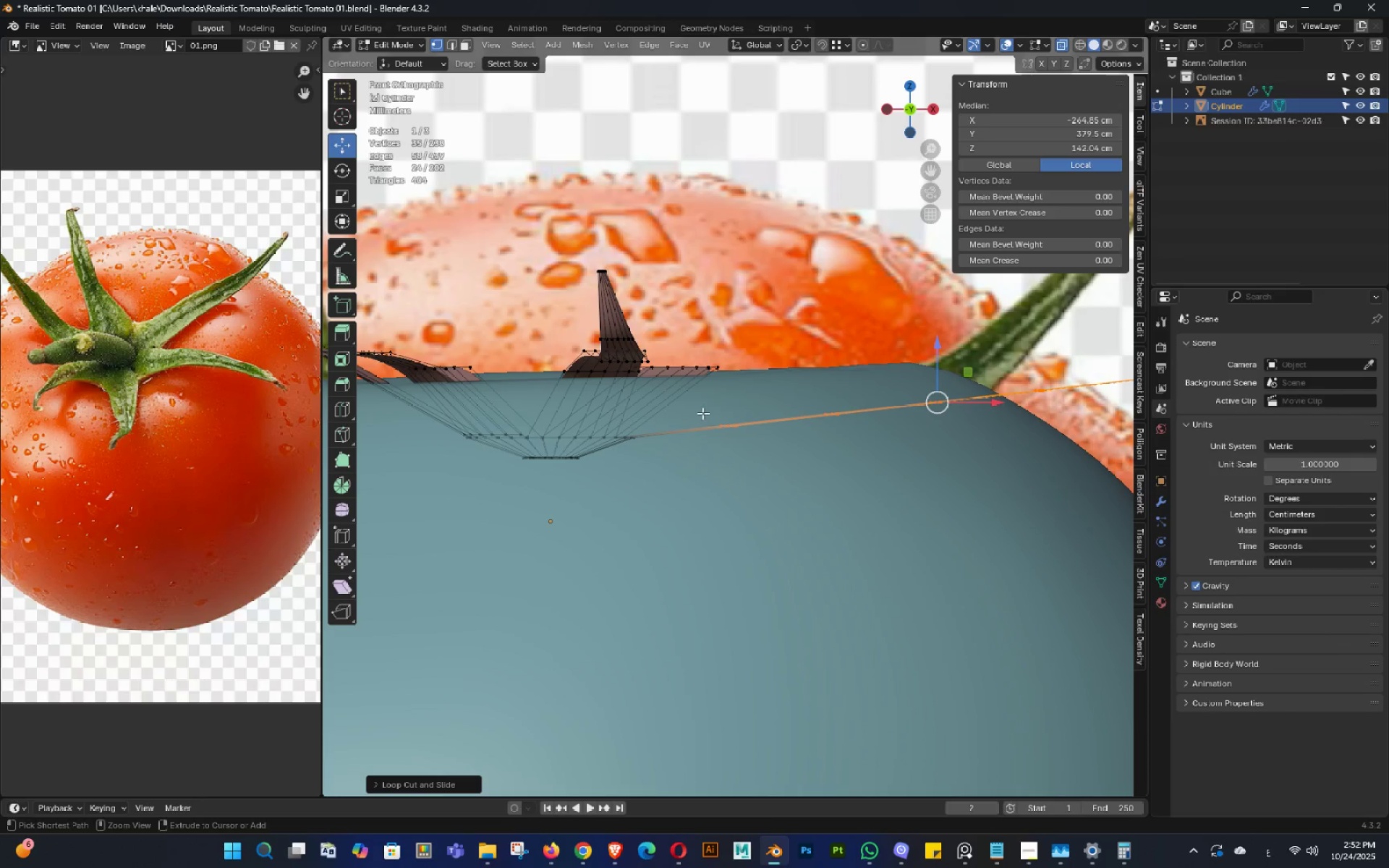 
key(Control+S)
 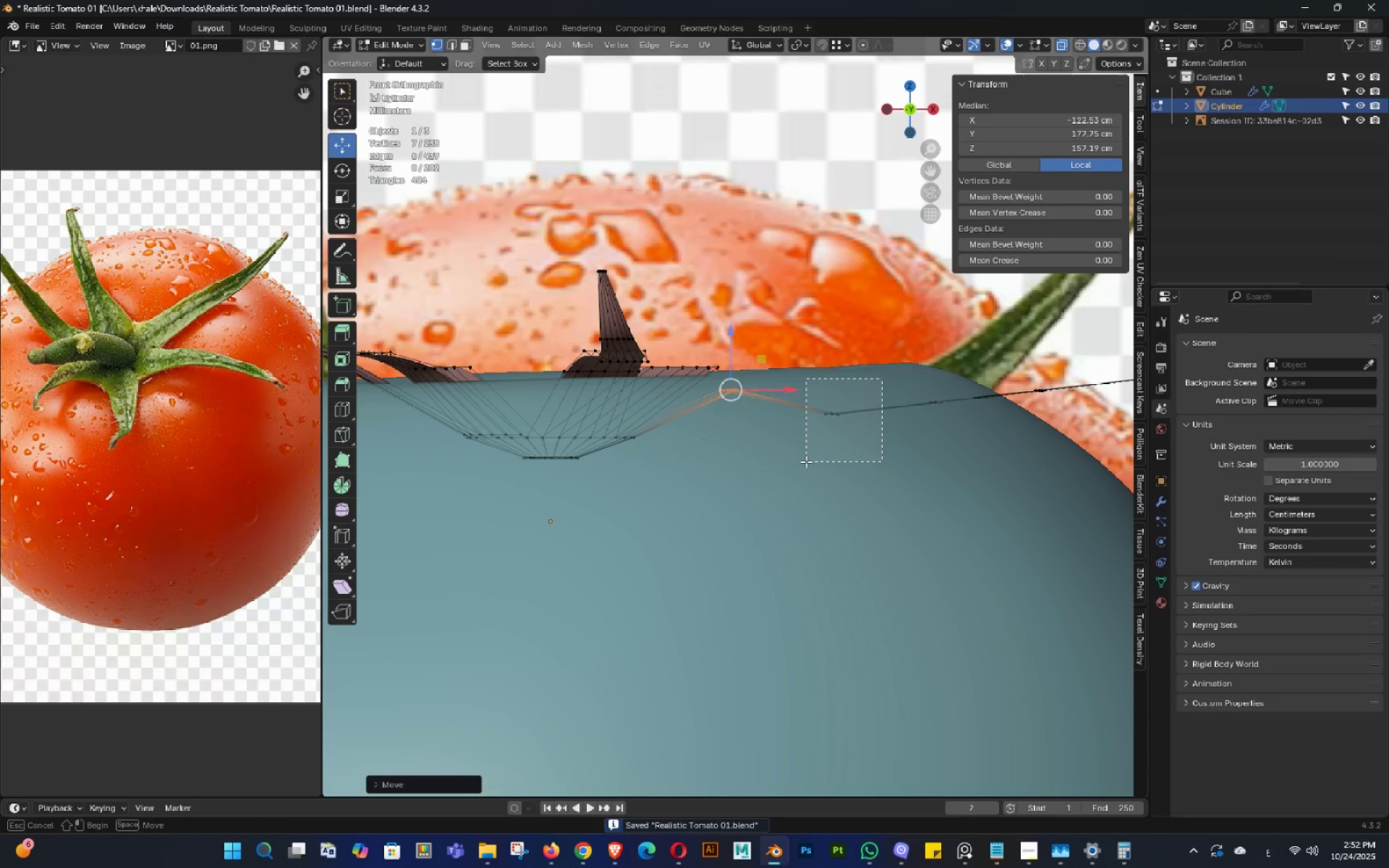 
wait(6.06)
 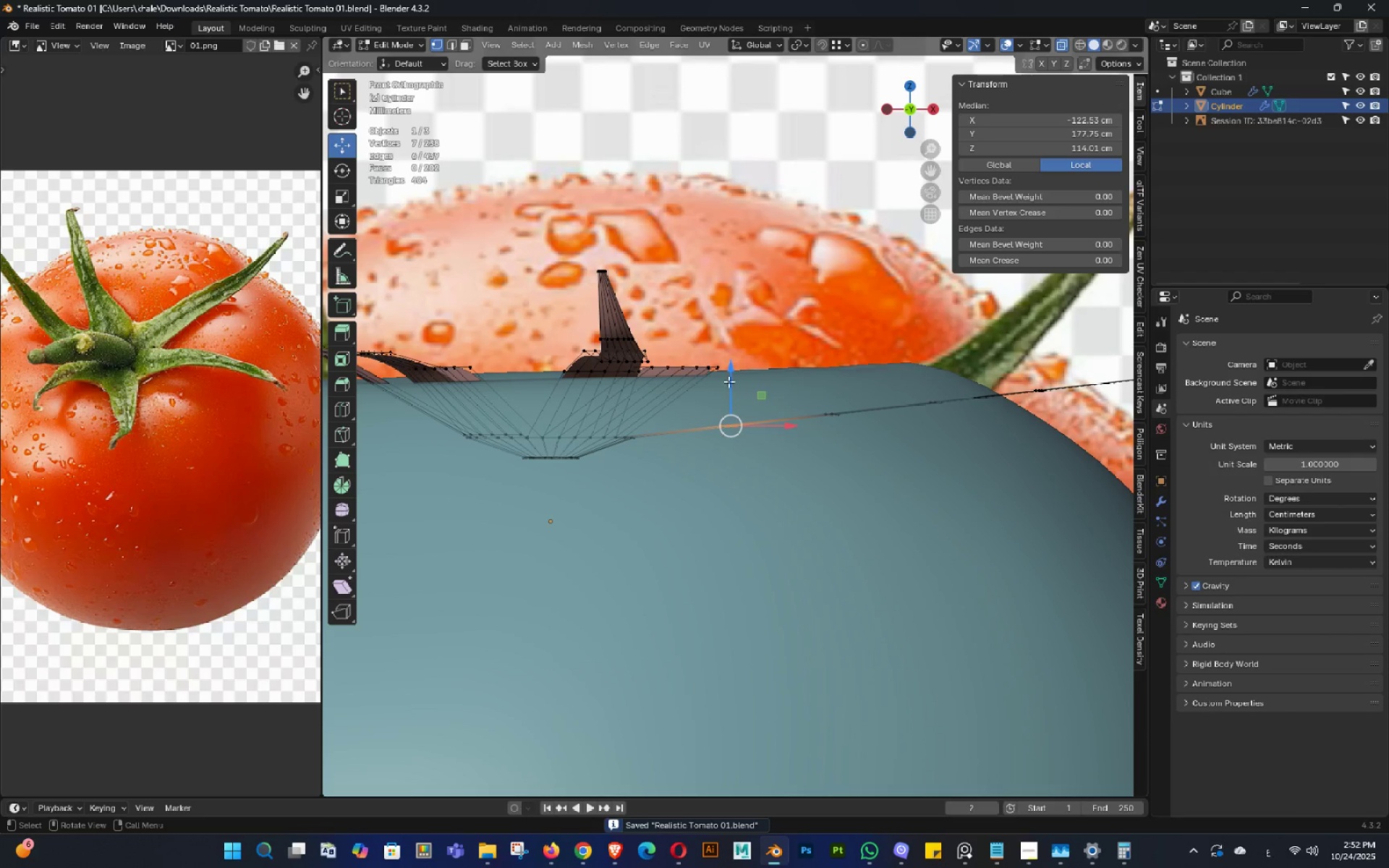 
hold_key(key=ShiftLeft, duration=0.35)
 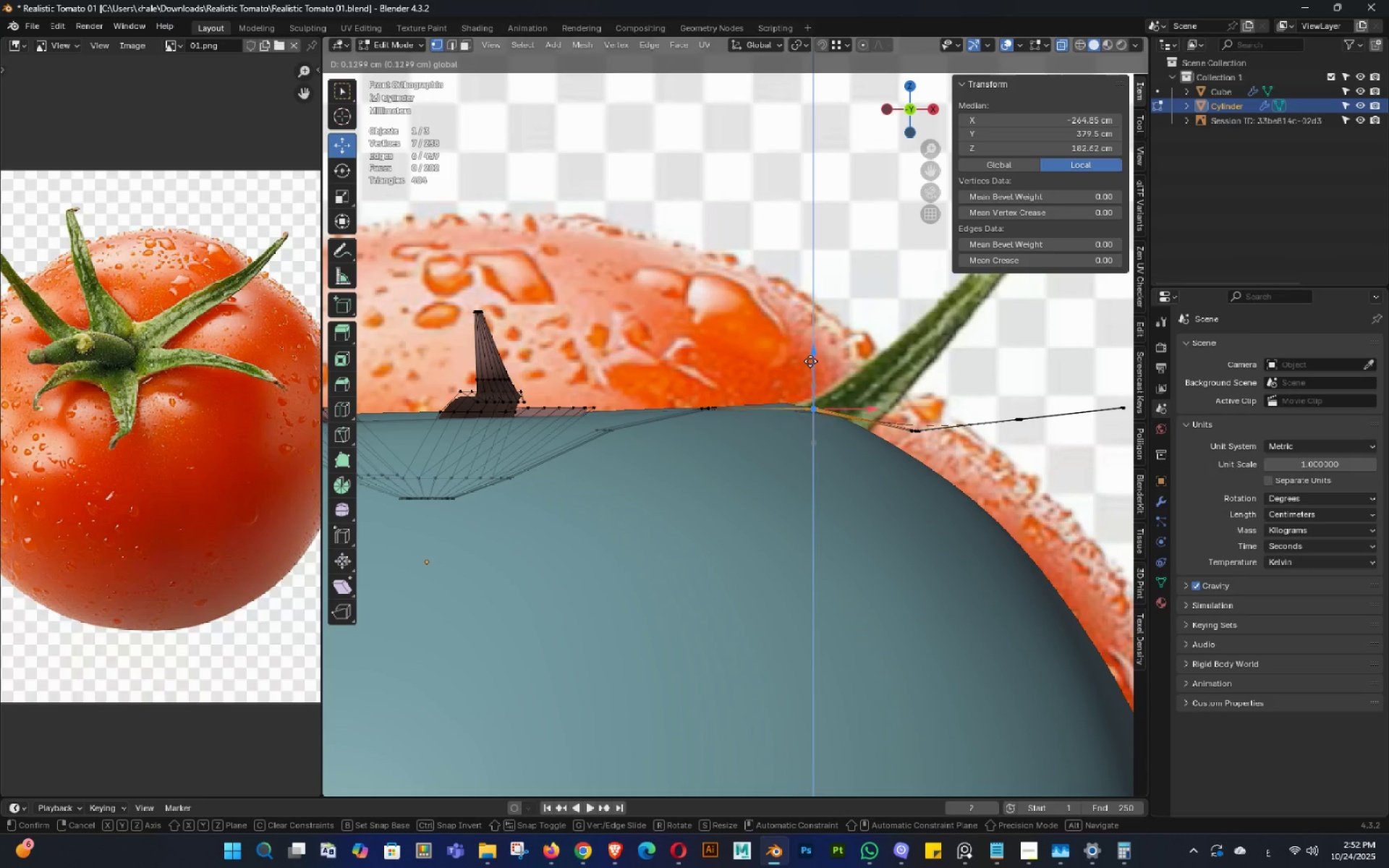 
hold_key(key=ShiftLeft, duration=0.42)
 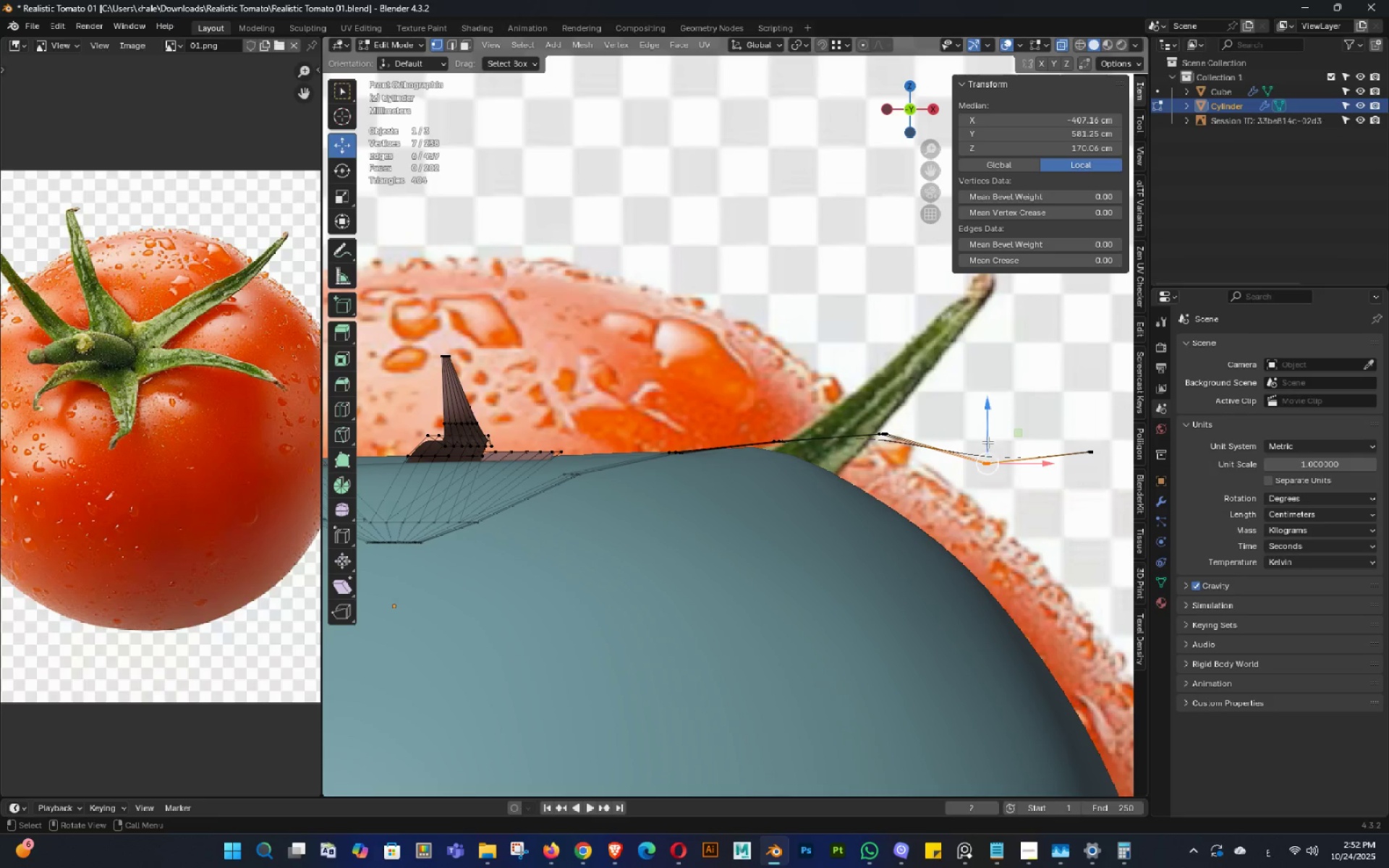 
key(Tab)
 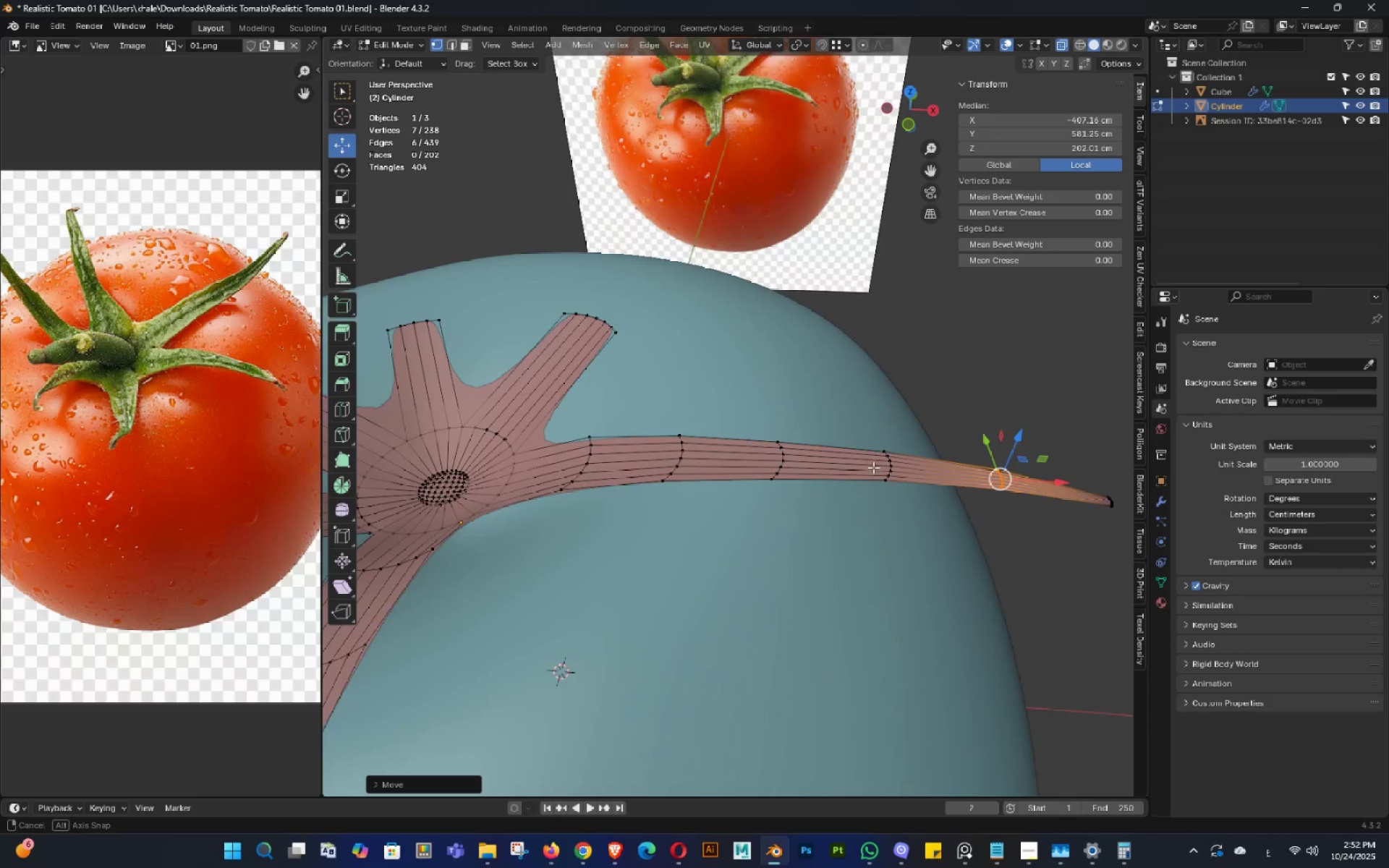 
scroll: coordinate [870, 475], scroll_direction: down, amount: 2.0
 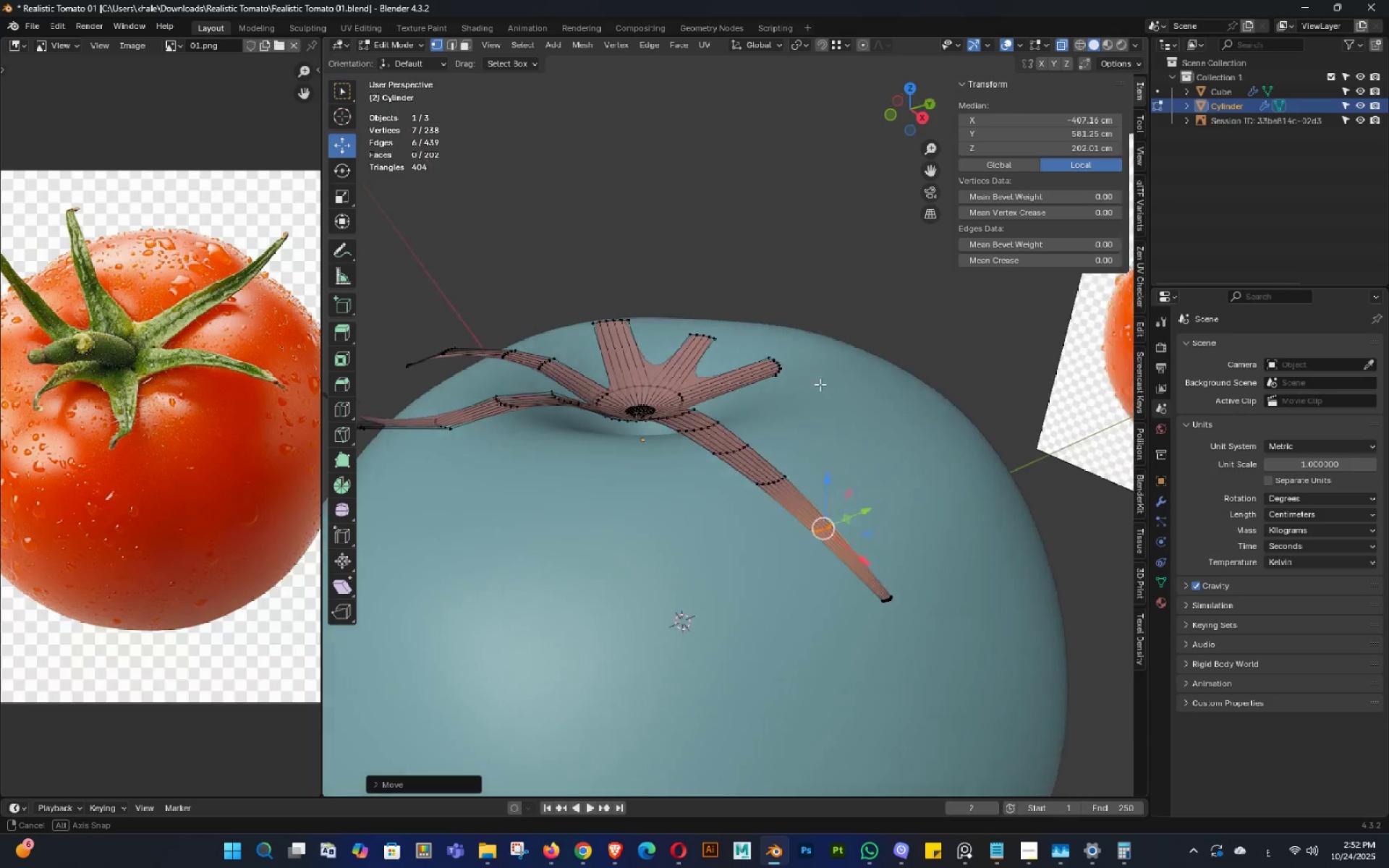 
key(Tab)
 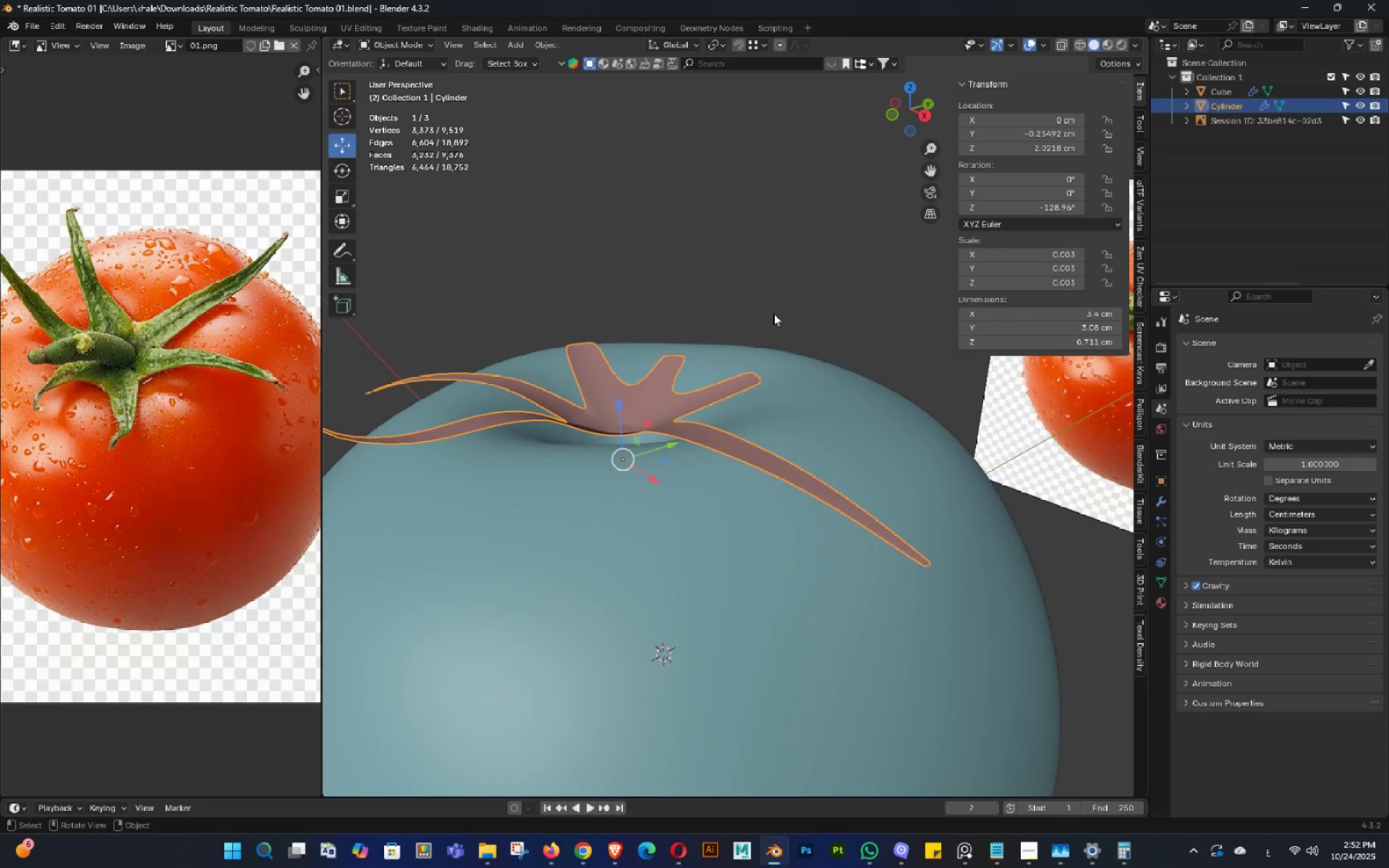 
scroll: coordinate [763, 418], scroll_direction: down, amount: 3.0
 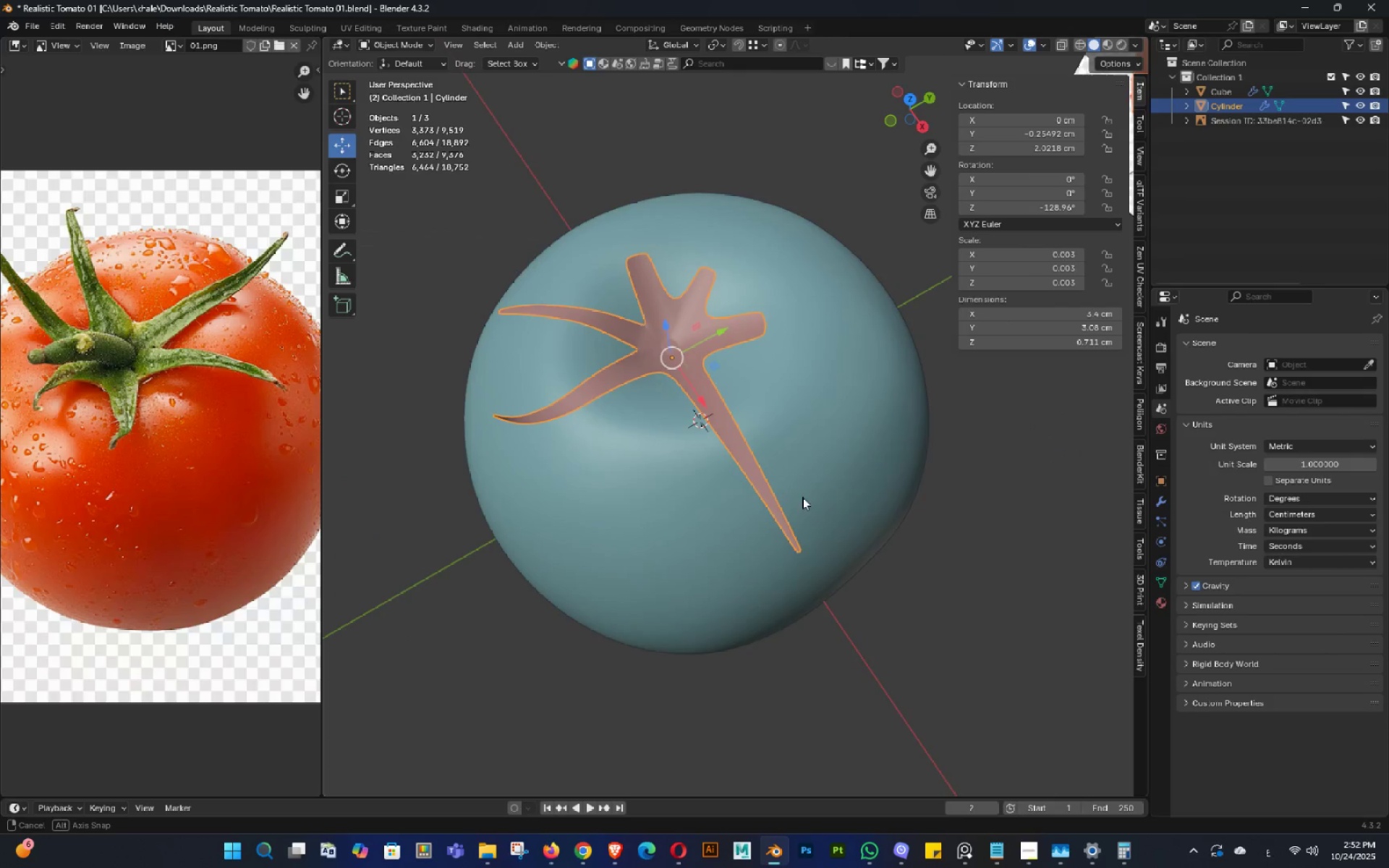 
key(Tab)
 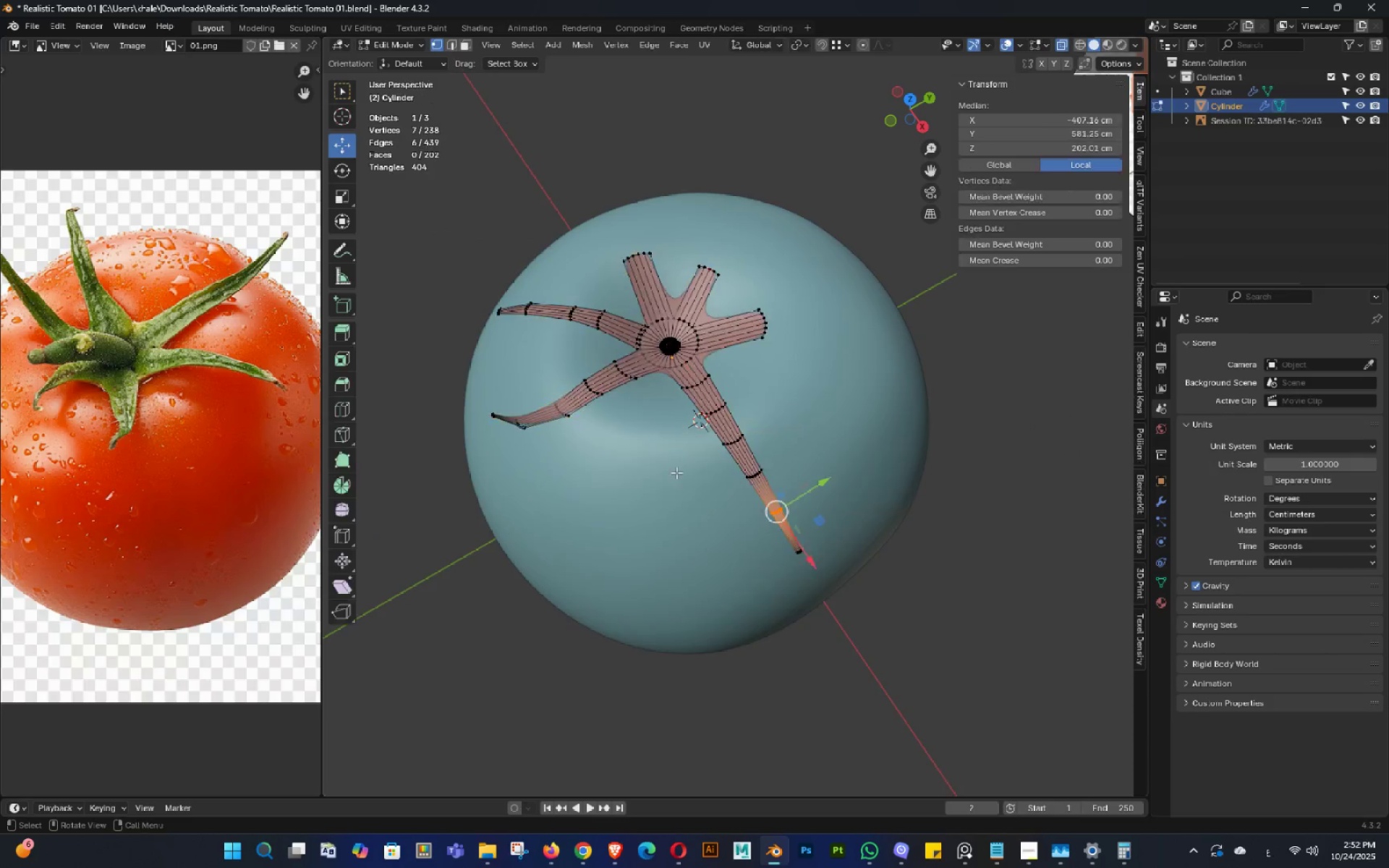 
scroll: coordinate [687, 456], scroll_direction: up, amount: 3.0
 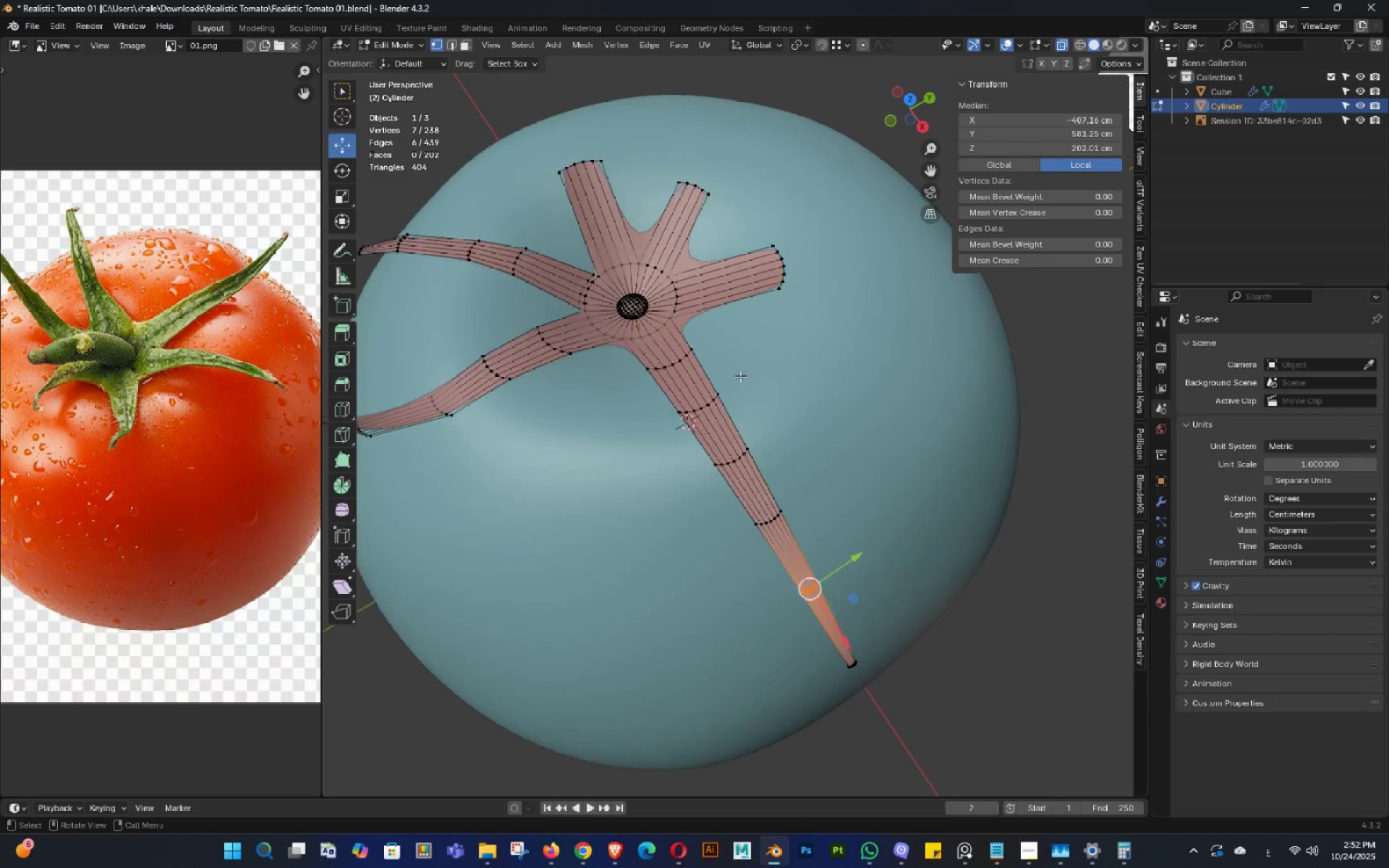 
key(Backquote)
 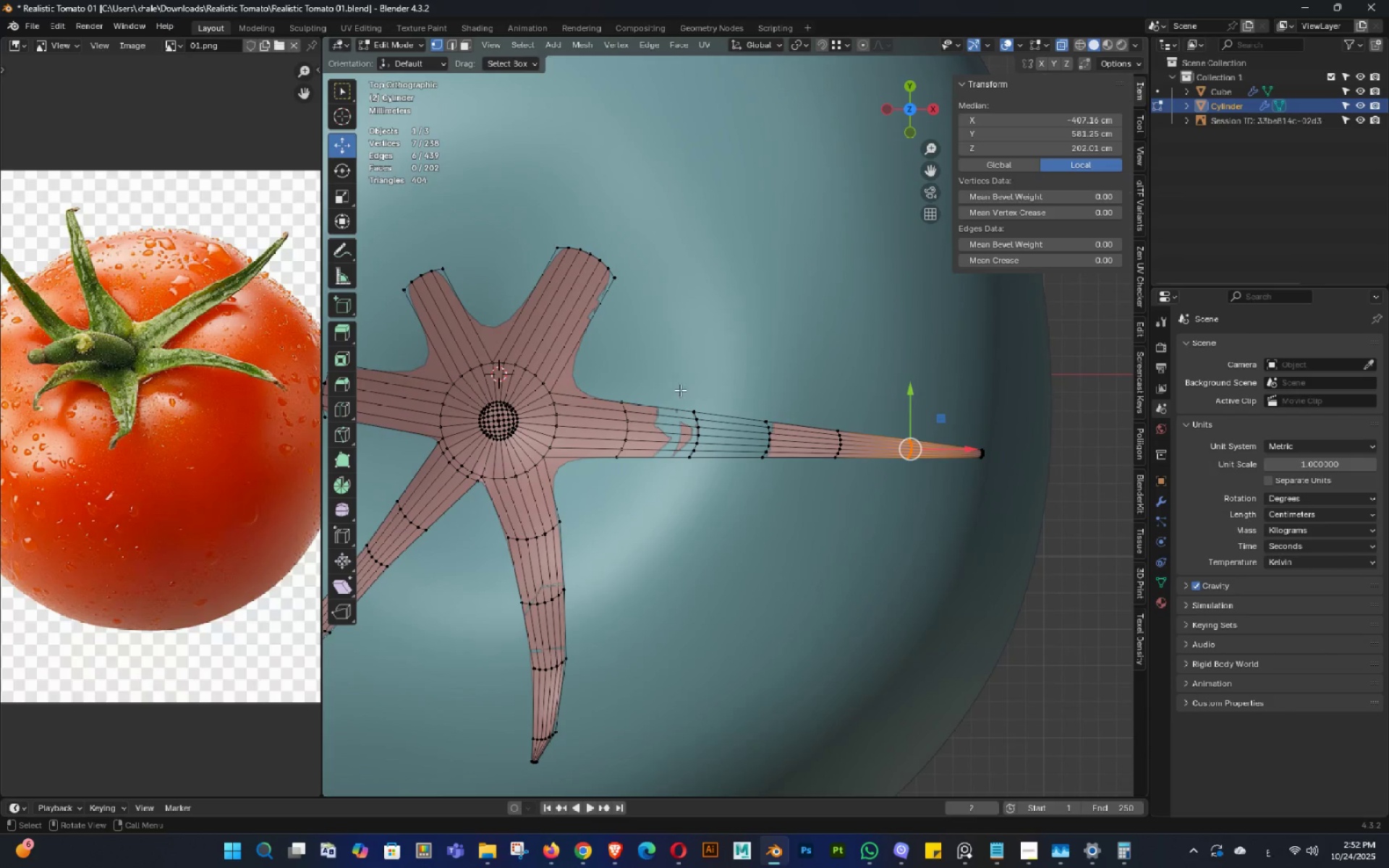 
key(Shift+ShiftLeft)
 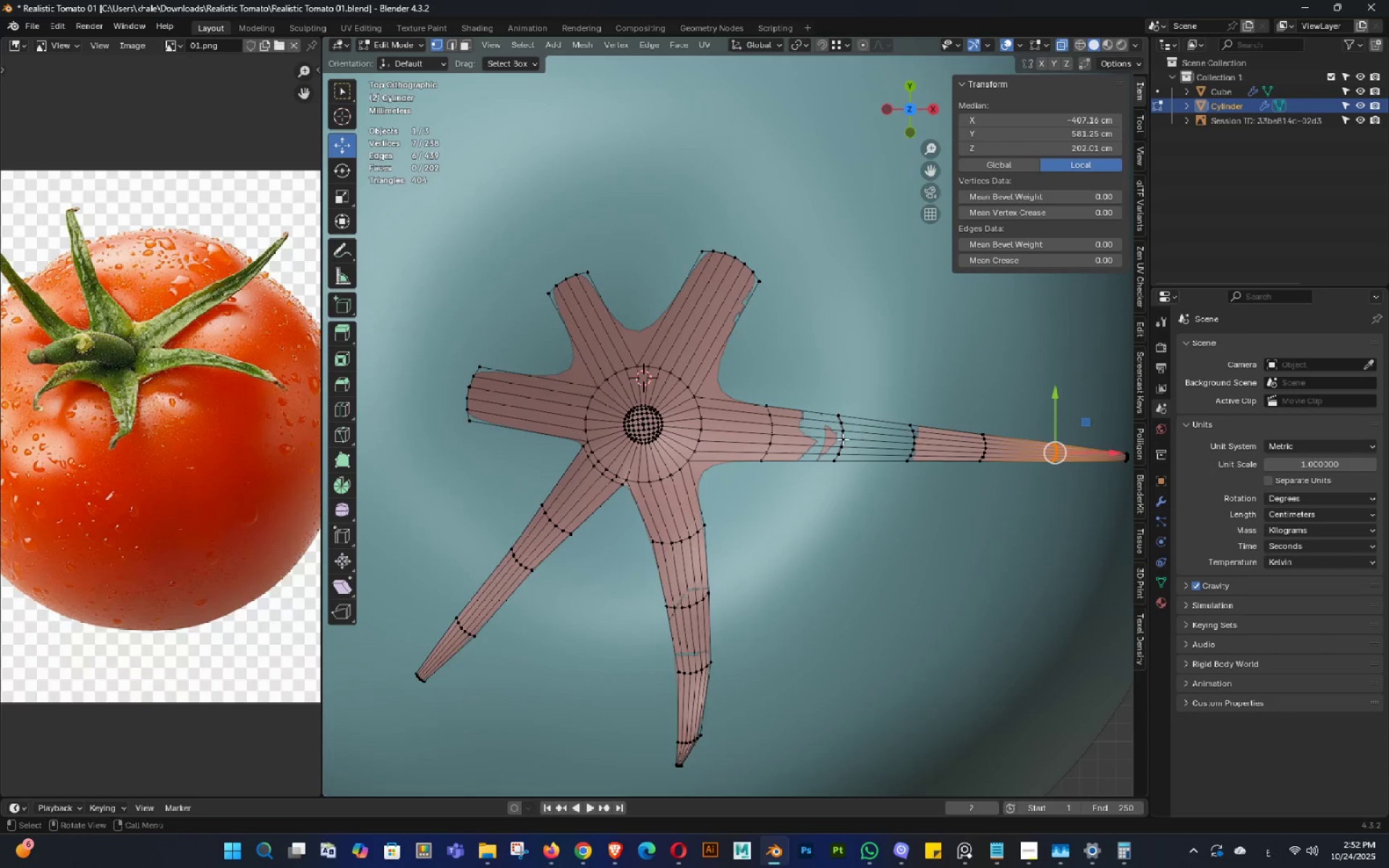 
scroll: coordinate [838, 435], scroll_direction: up, amount: 3.0
 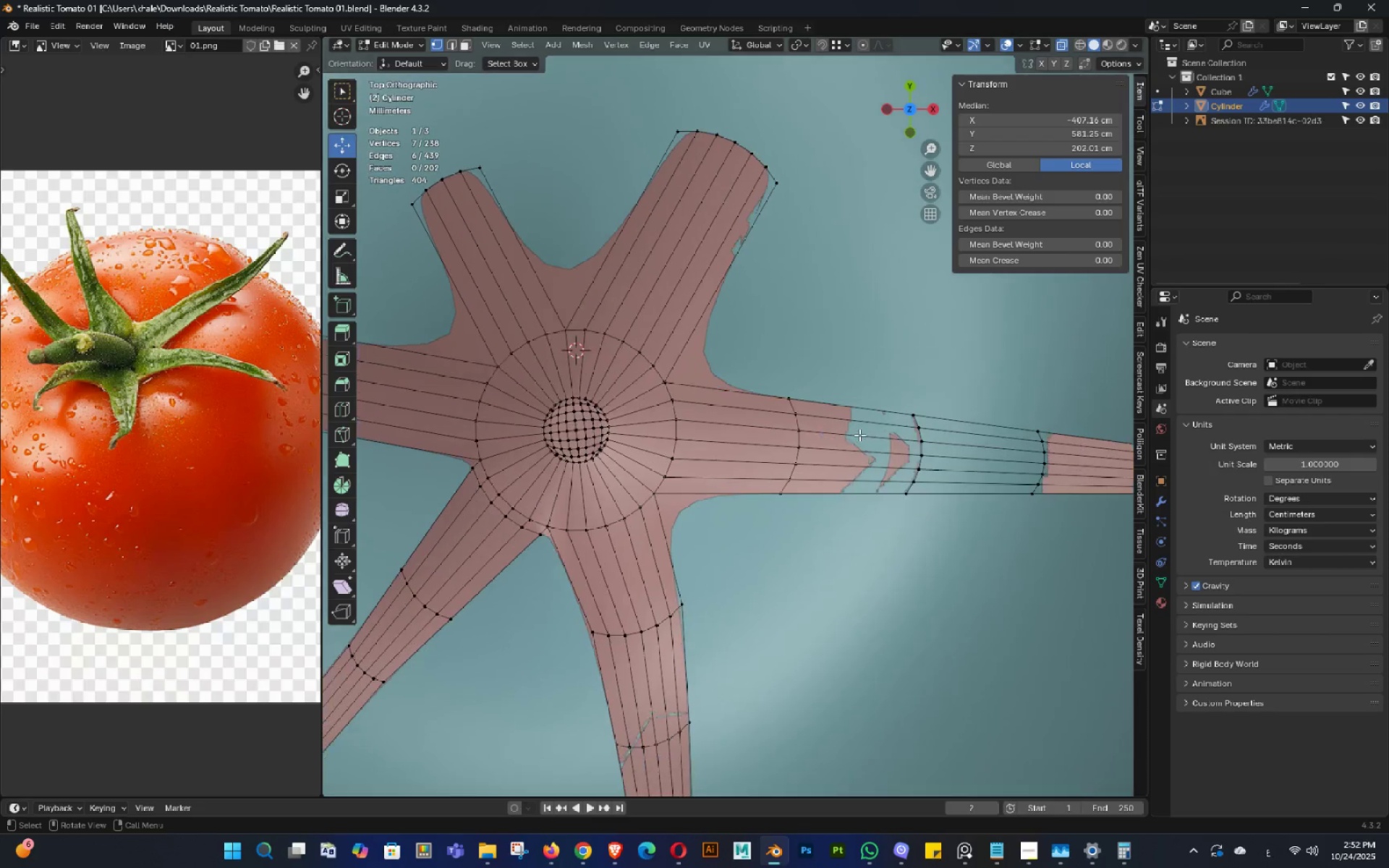 
key(Shift+ShiftLeft)
 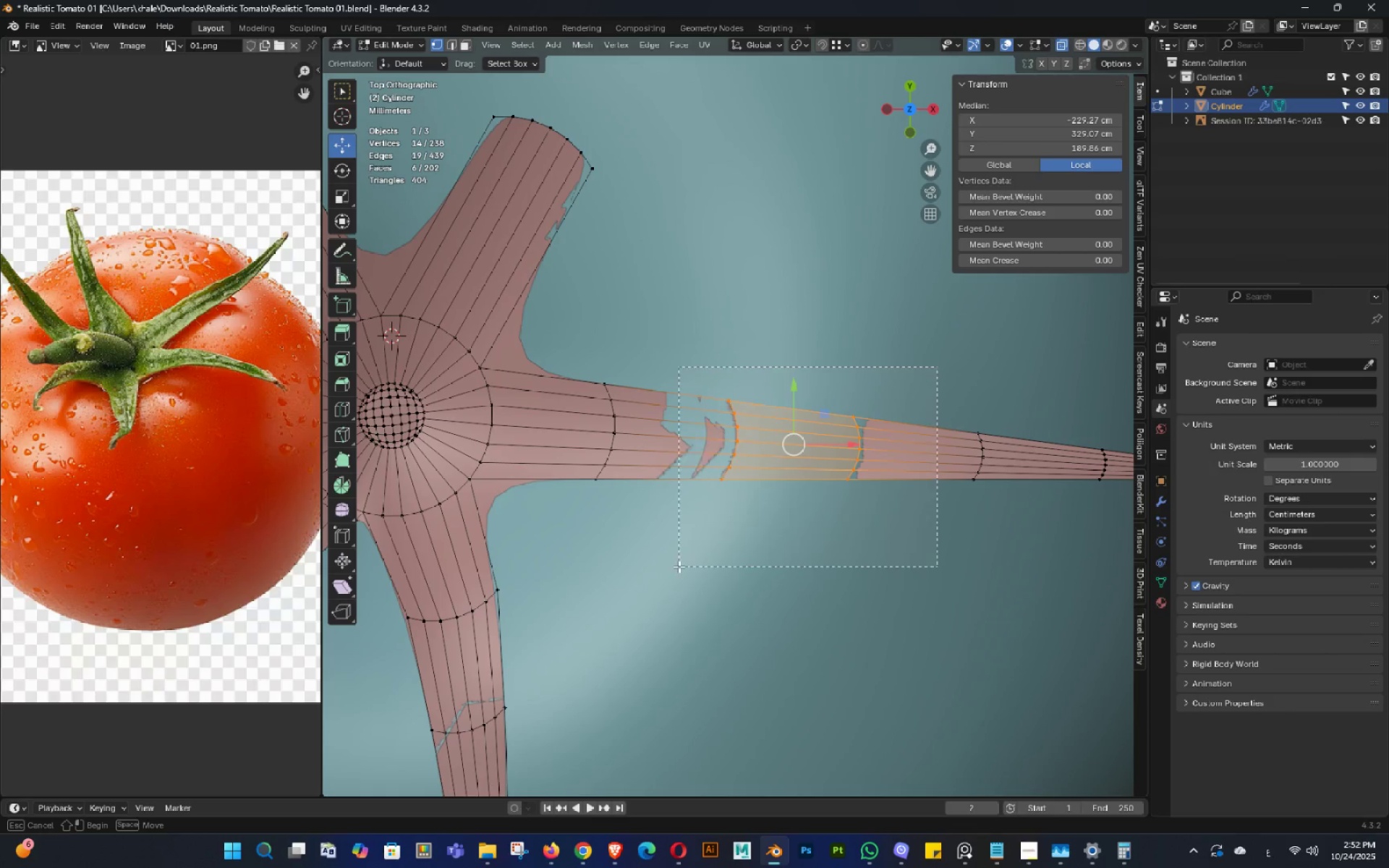 
type(sy)
 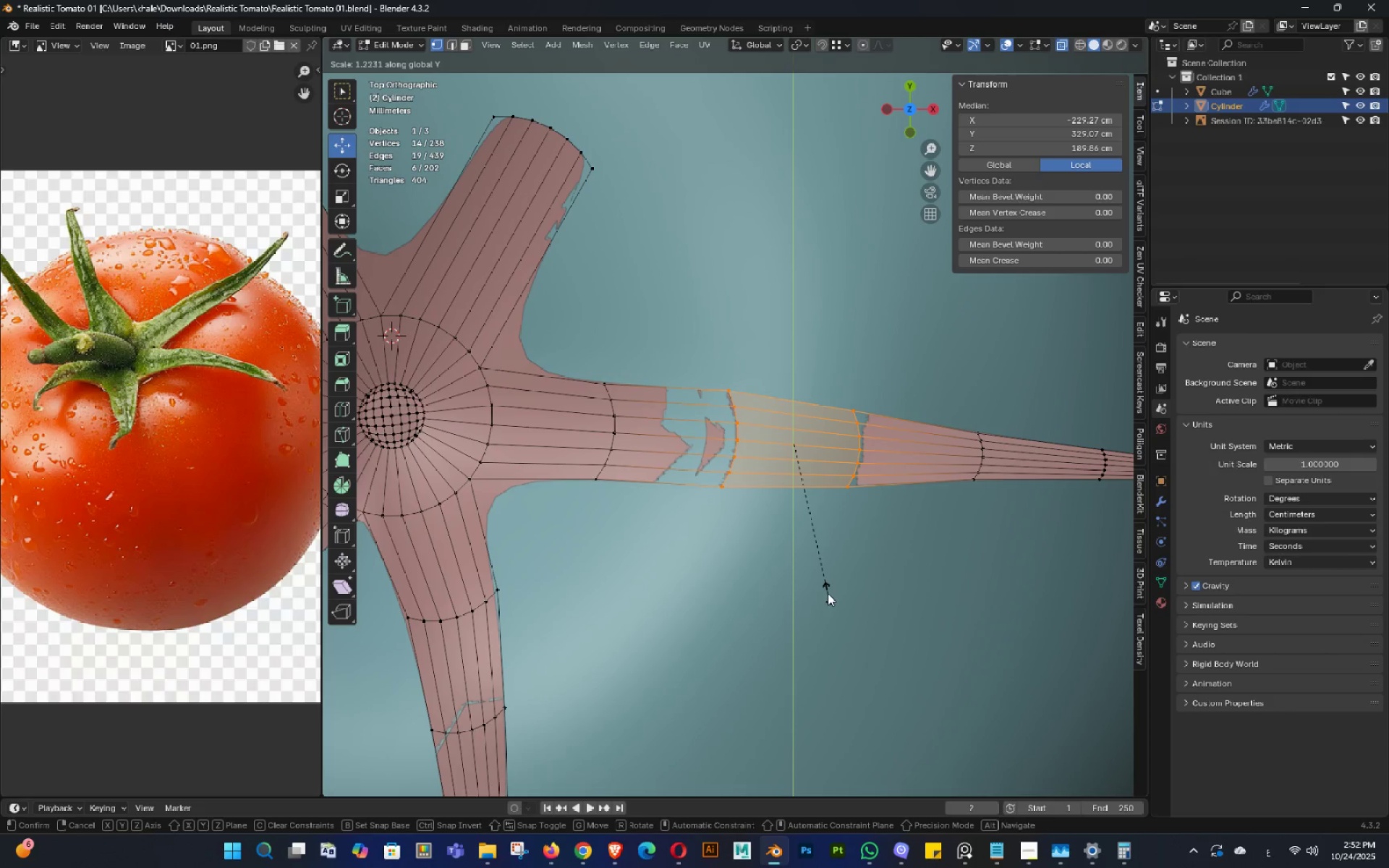 
left_click([828, 593])
 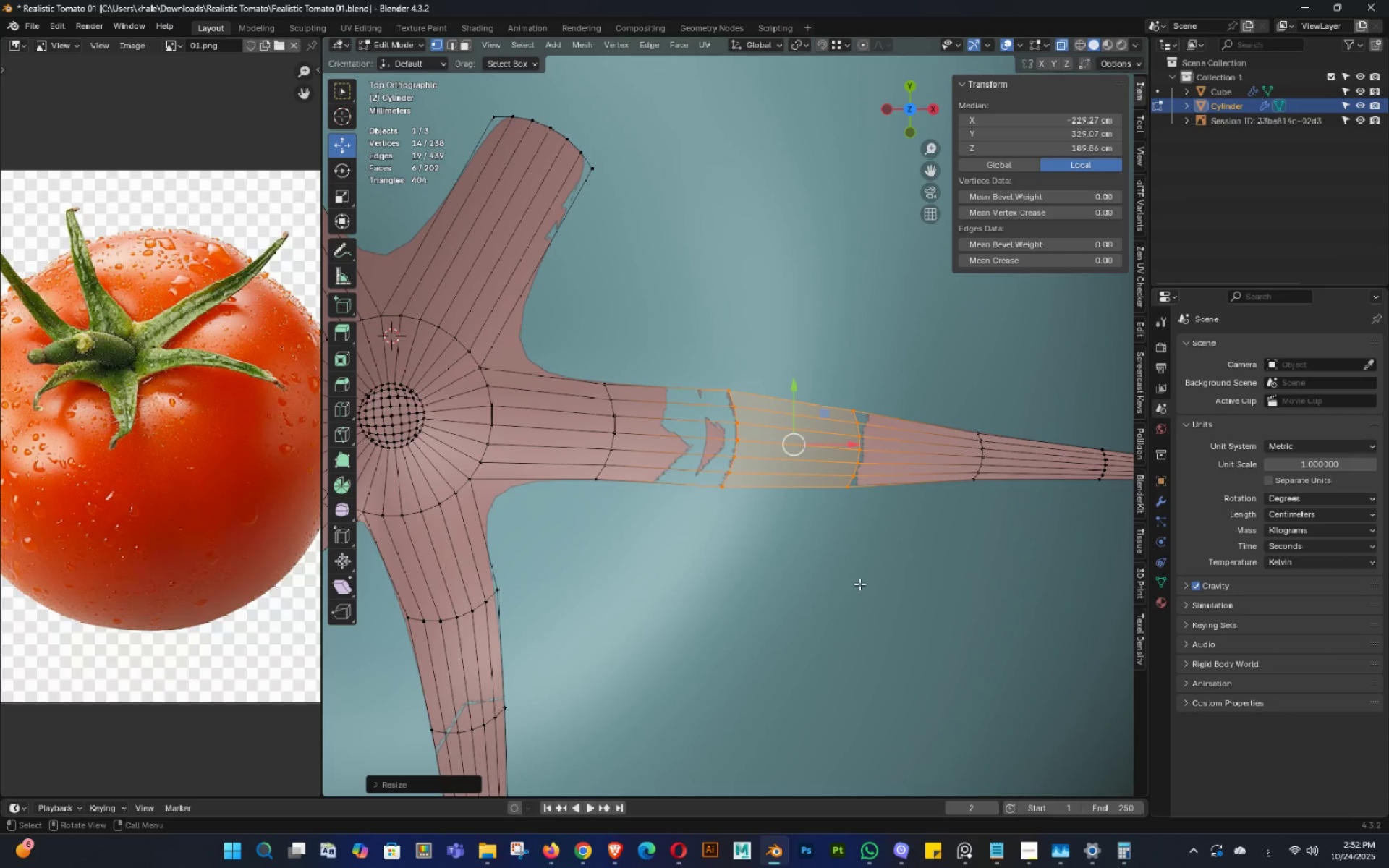 
key(Control+ControlLeft)
 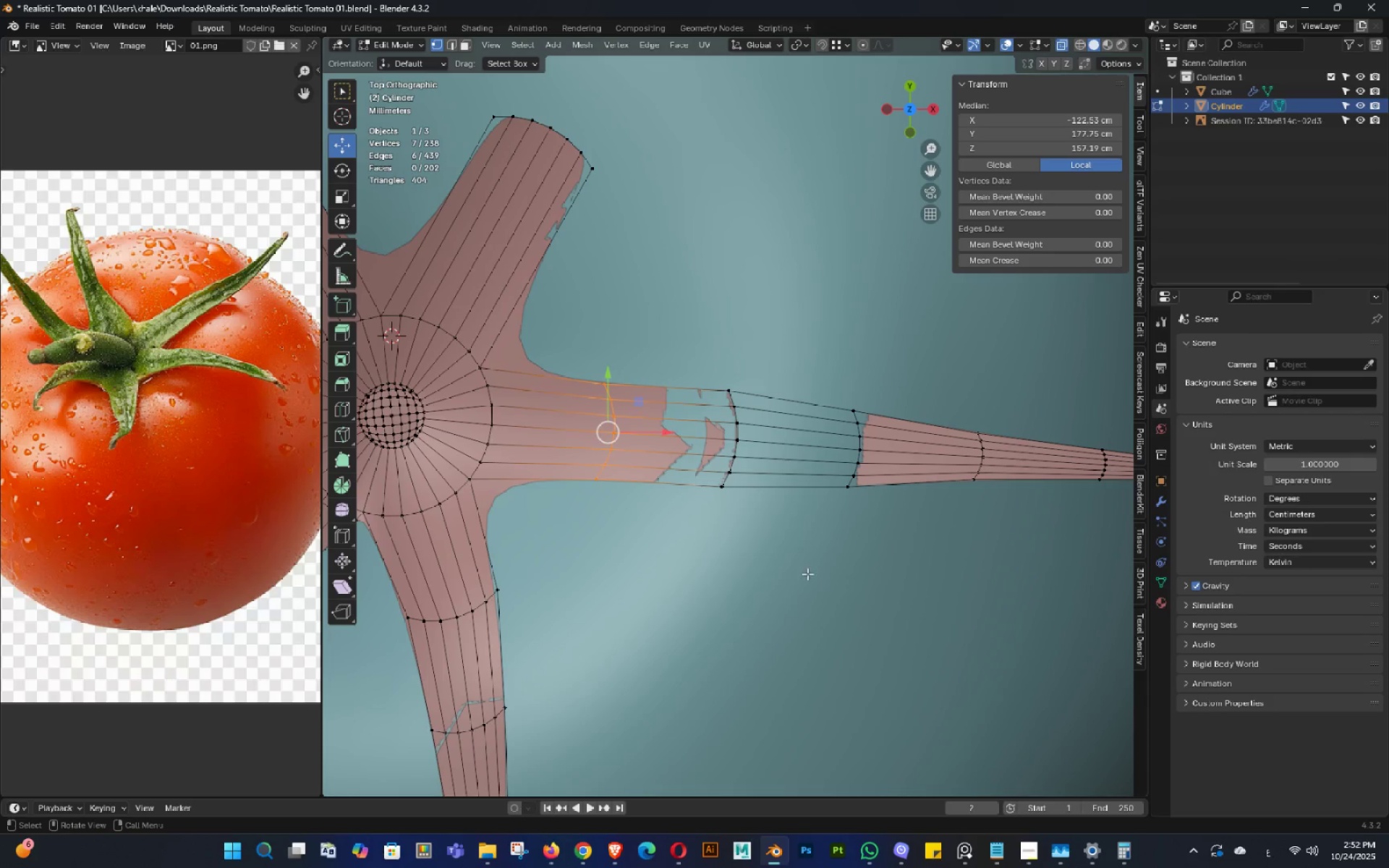 
type(sy)
 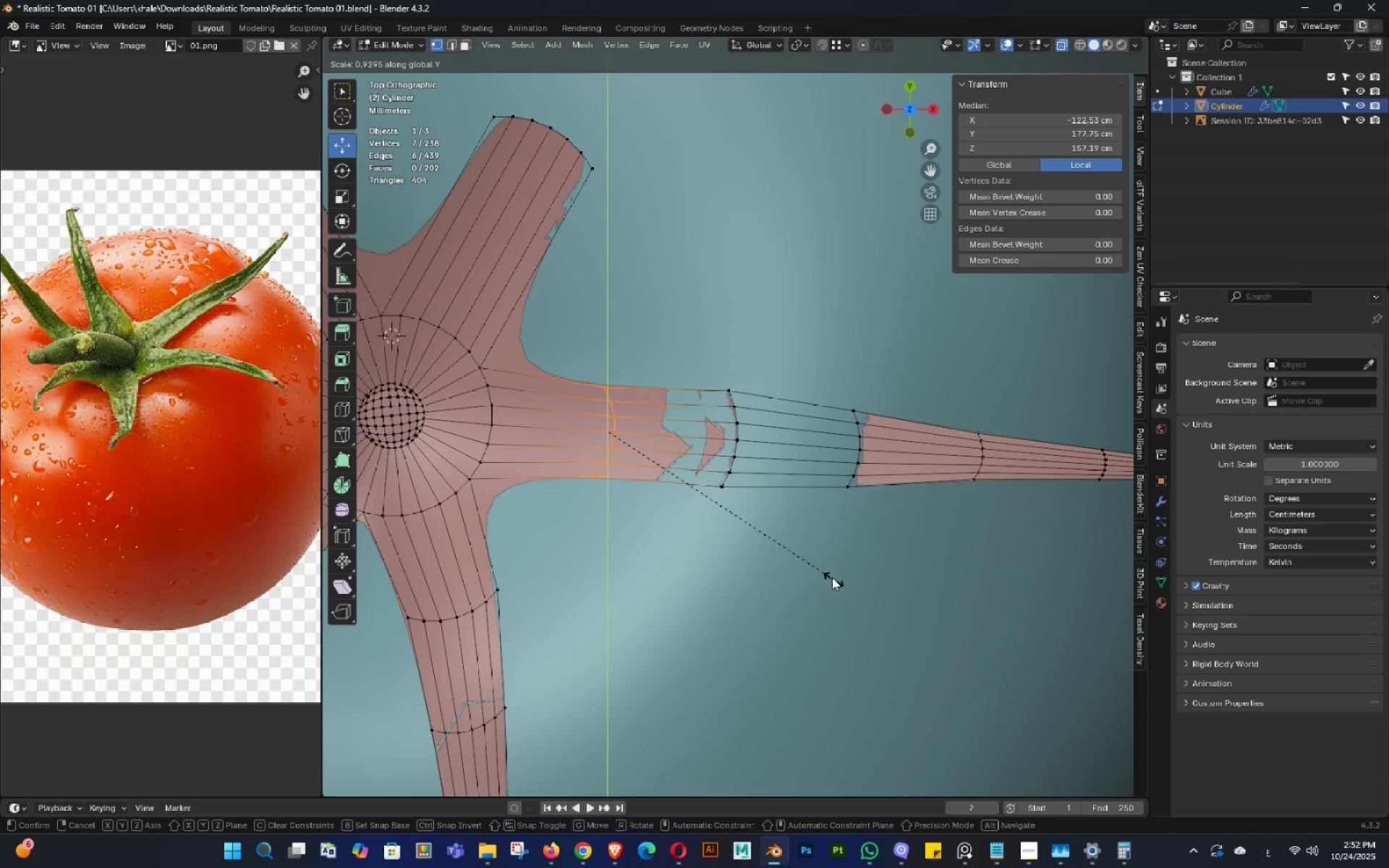 
left_click([828, 566])
 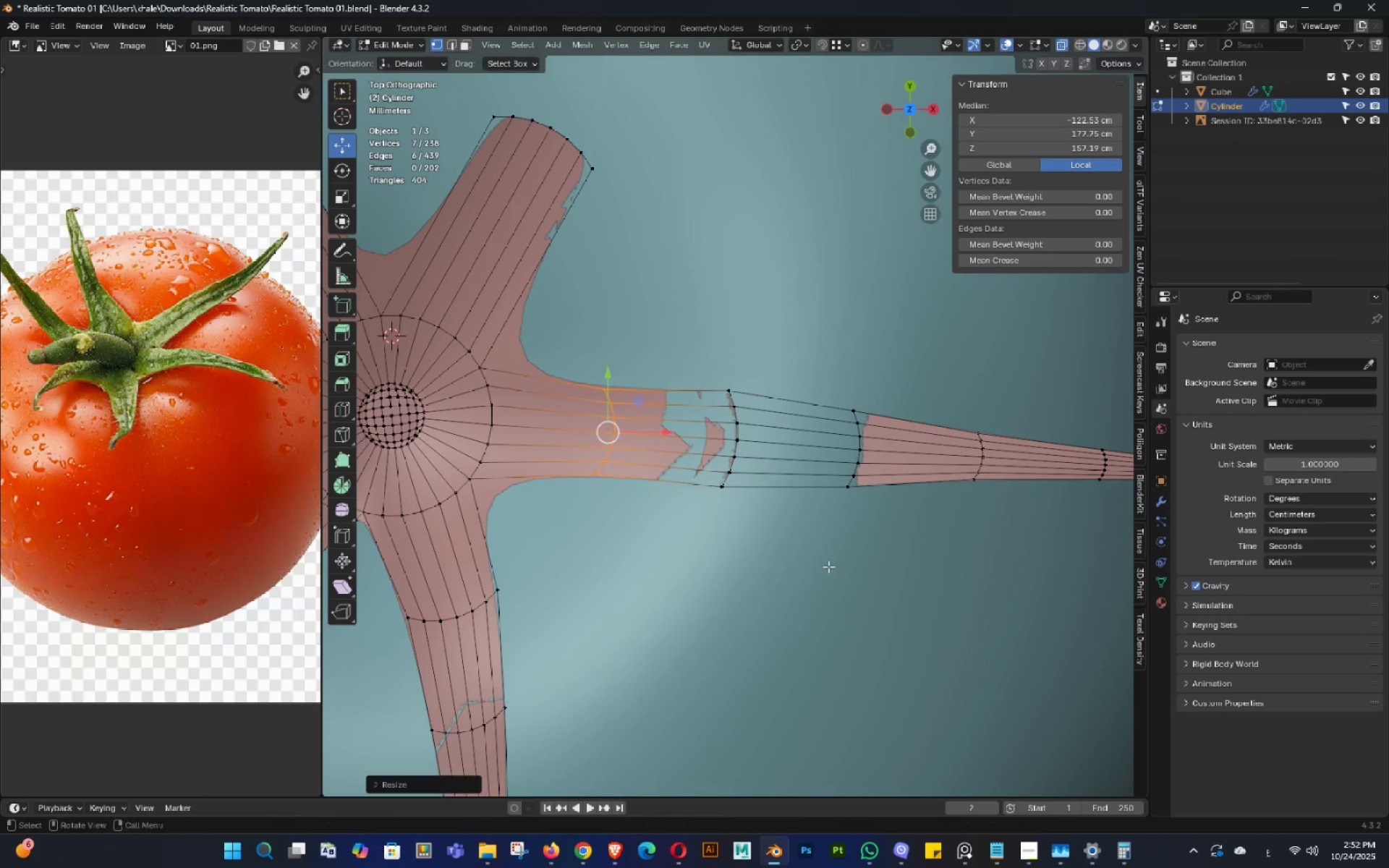 
key(Tab)
 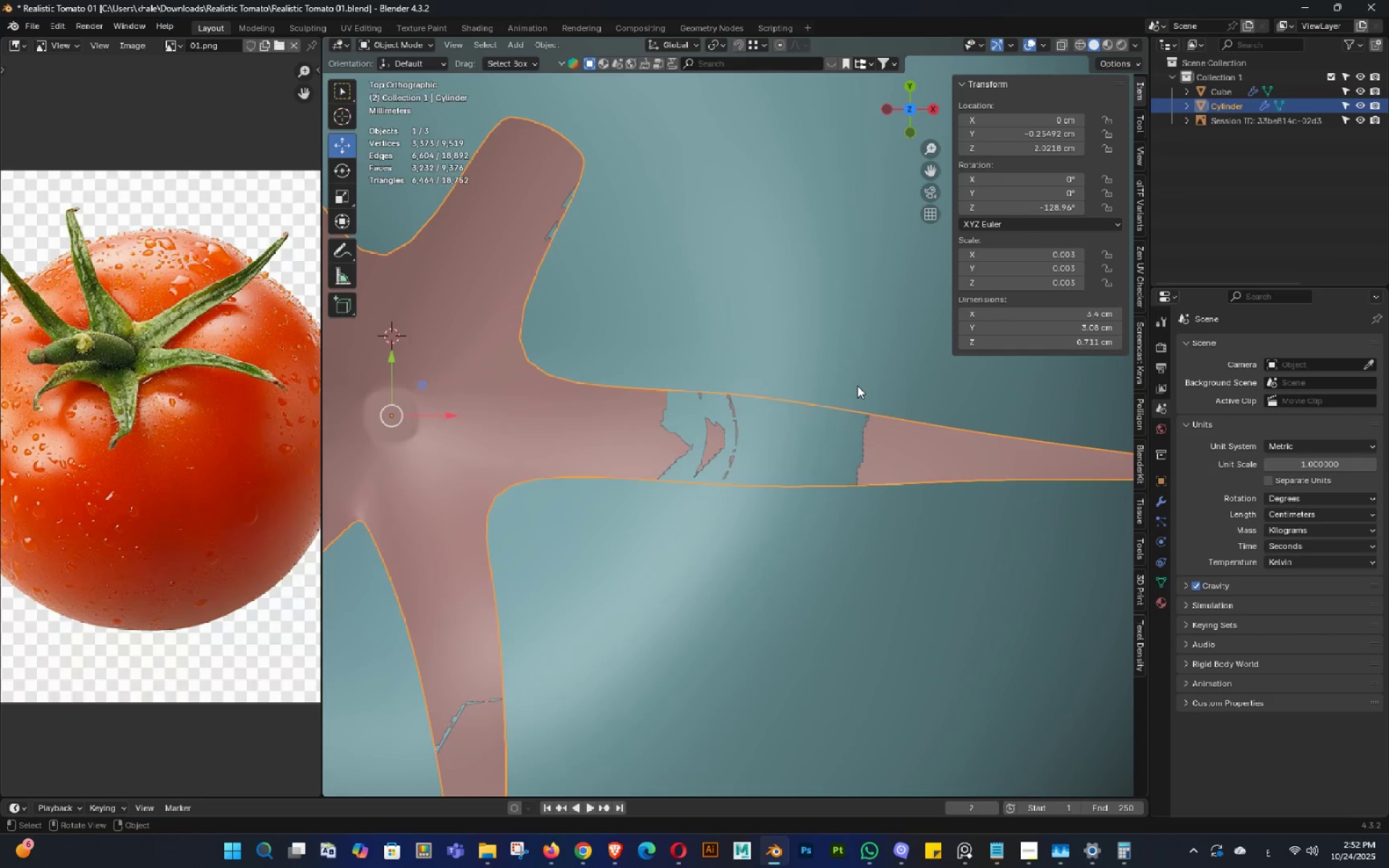 
scroll: coordinate [857, 383], scroll_direction: down, amount: 3.0
 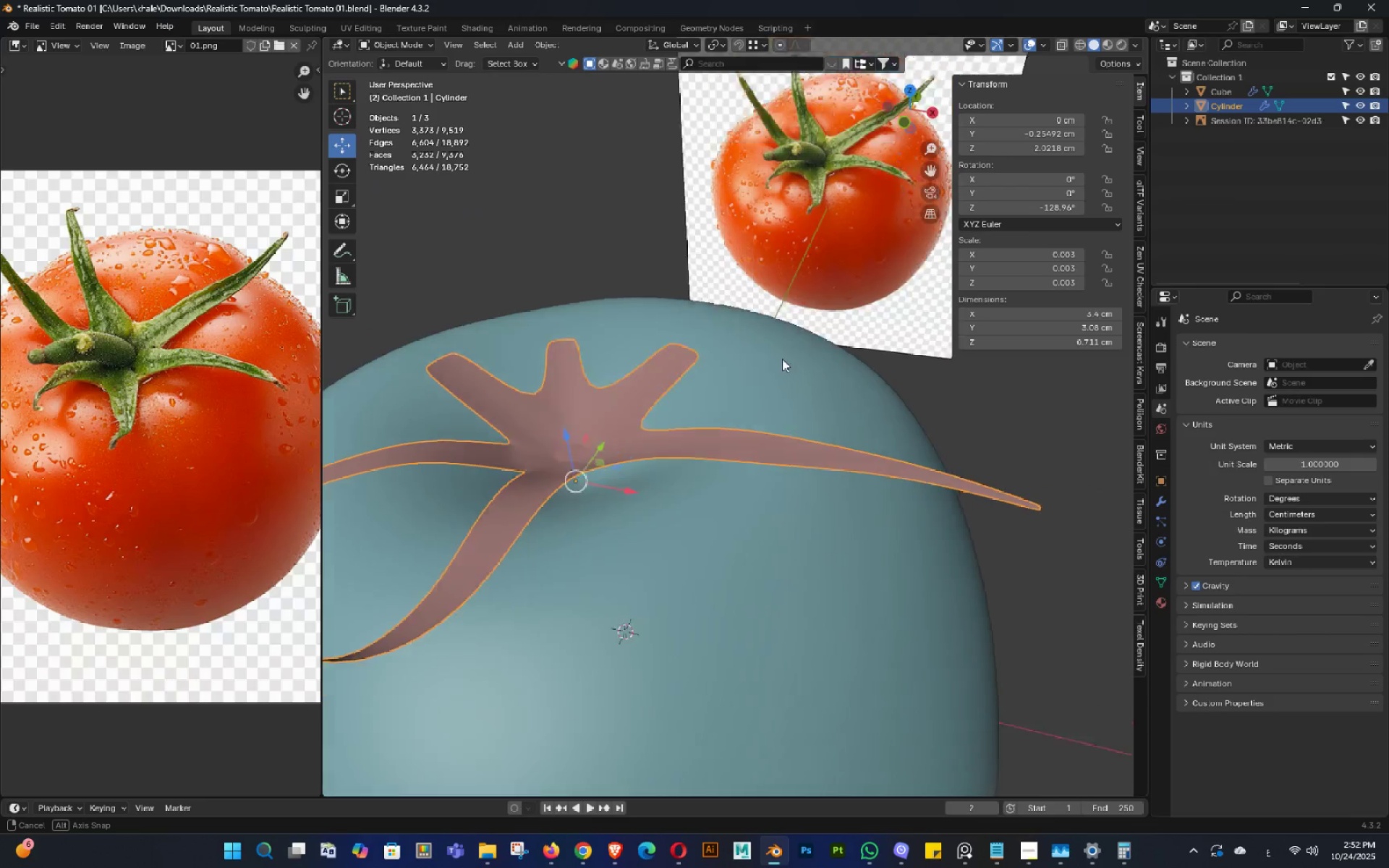 
key(Control+ControlLeft)
 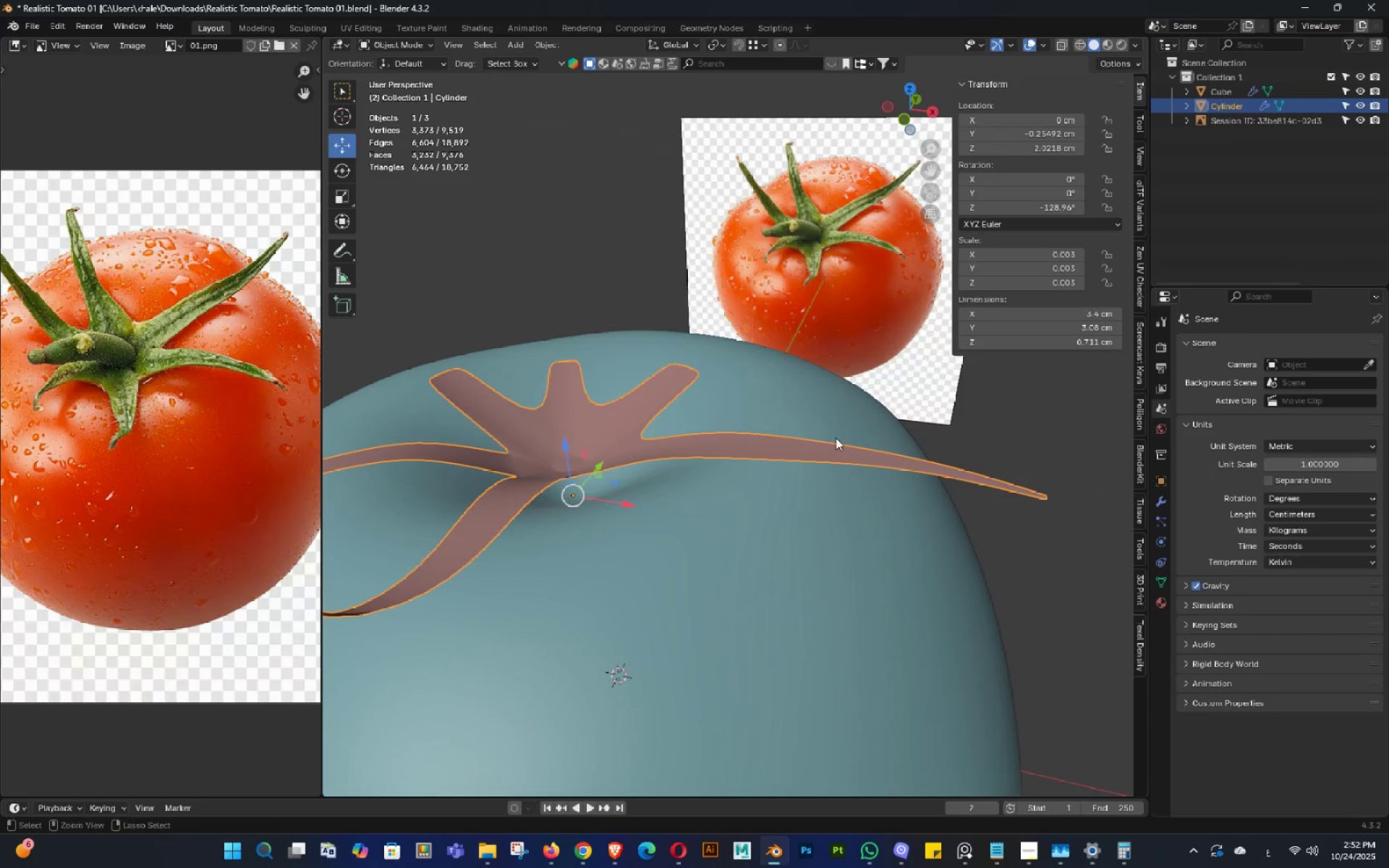 
key(Control+S)
 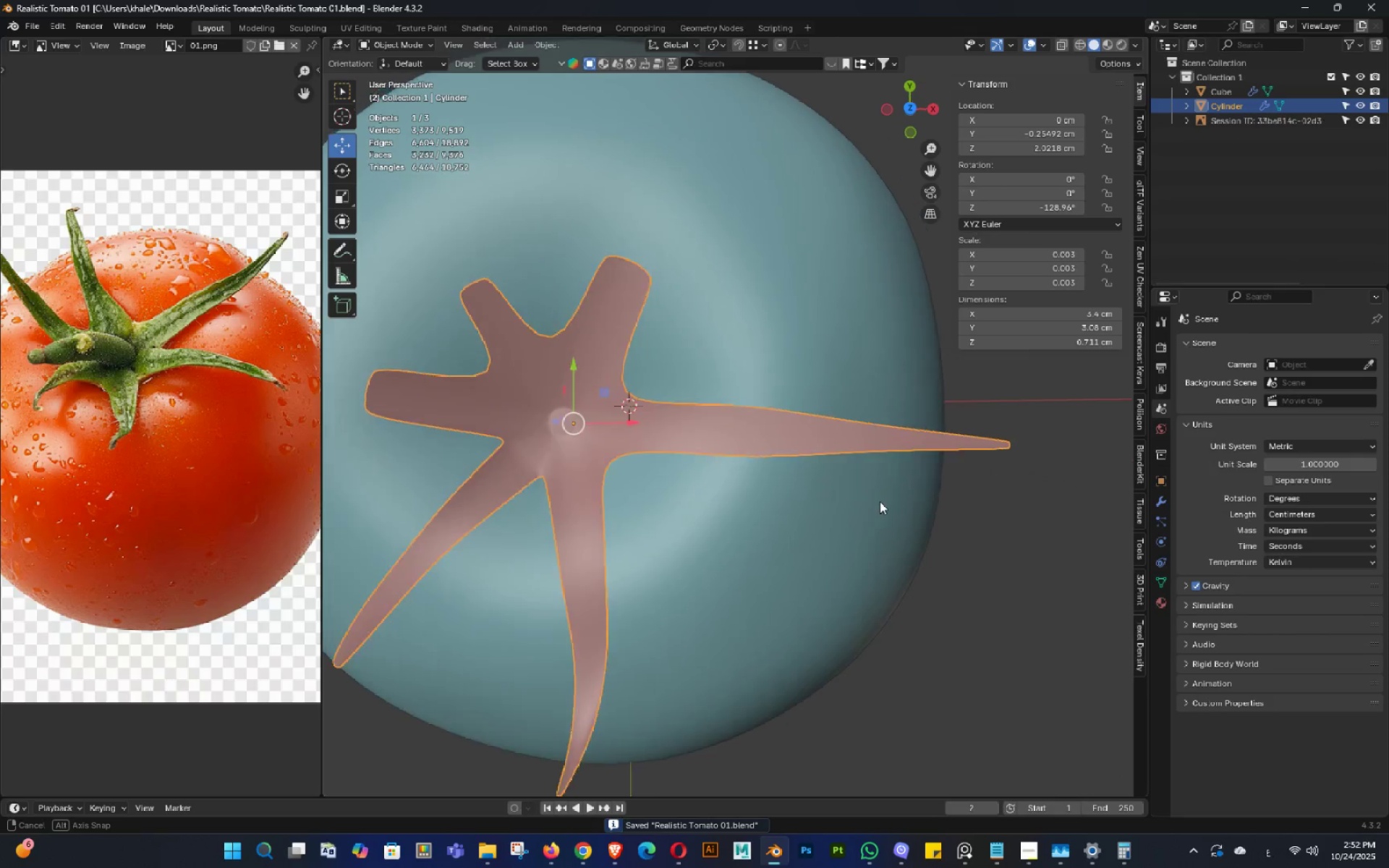 
key(Tab)
 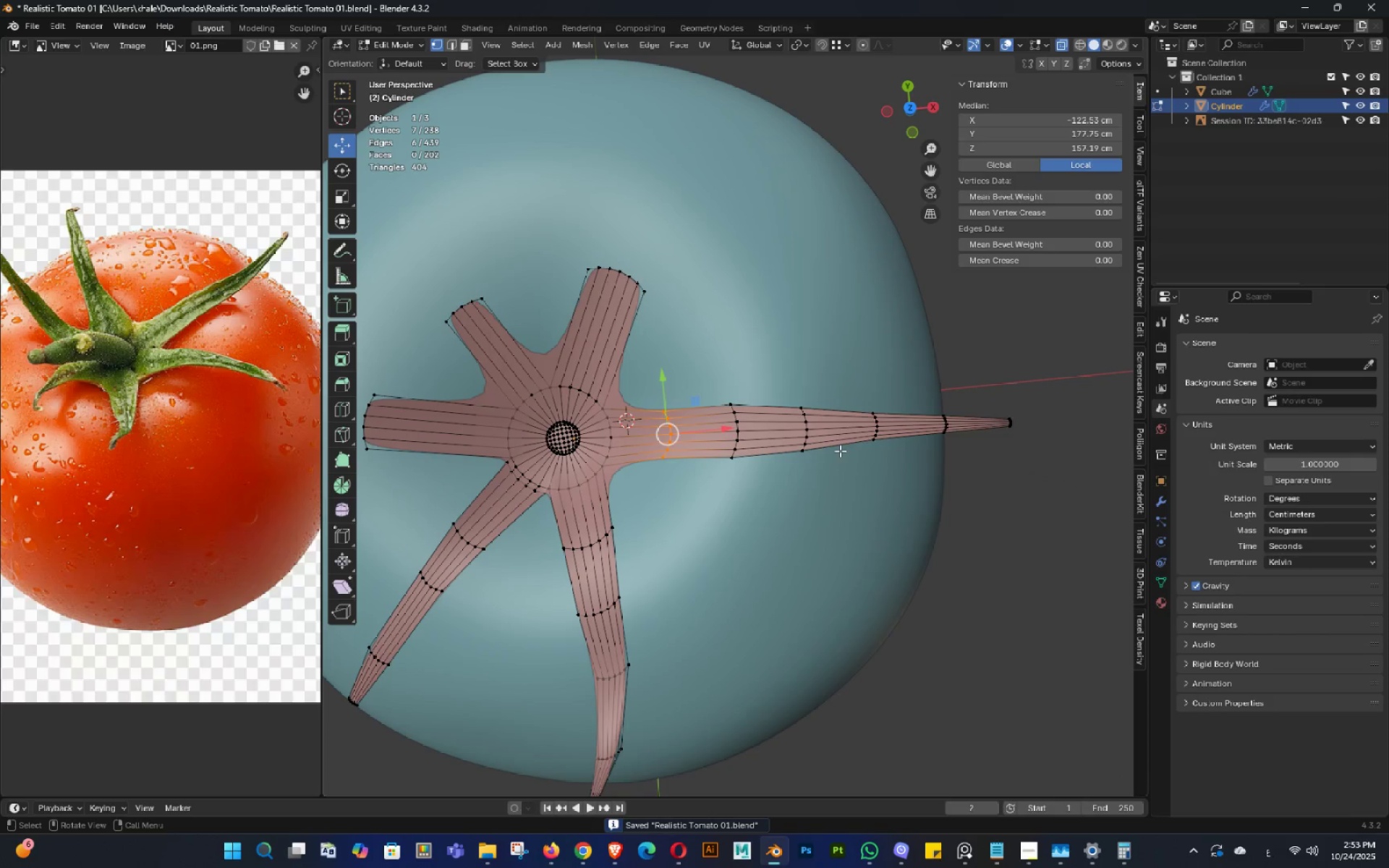 
key(Backquote)
 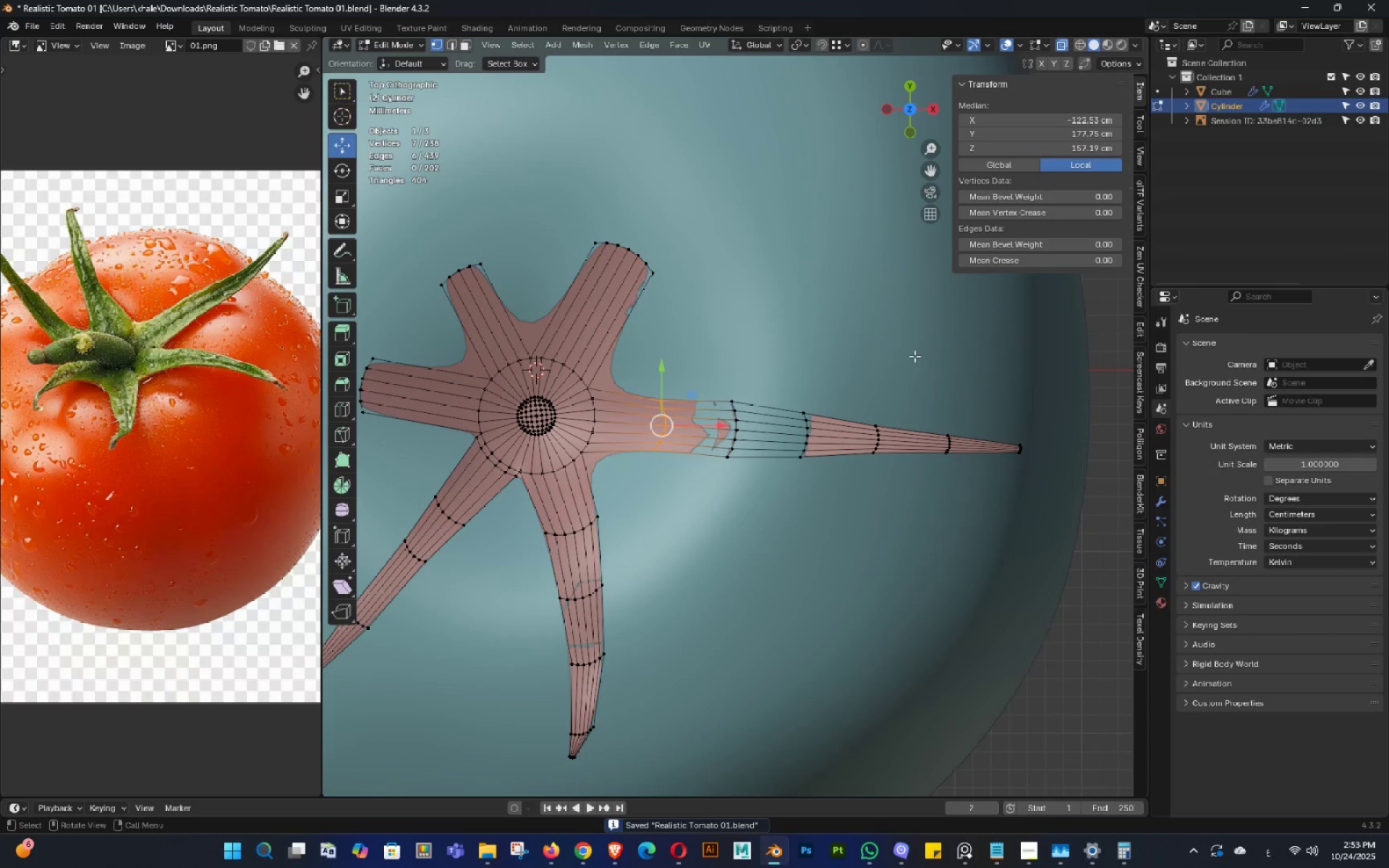 
key(Shift+ShiftLeft)
 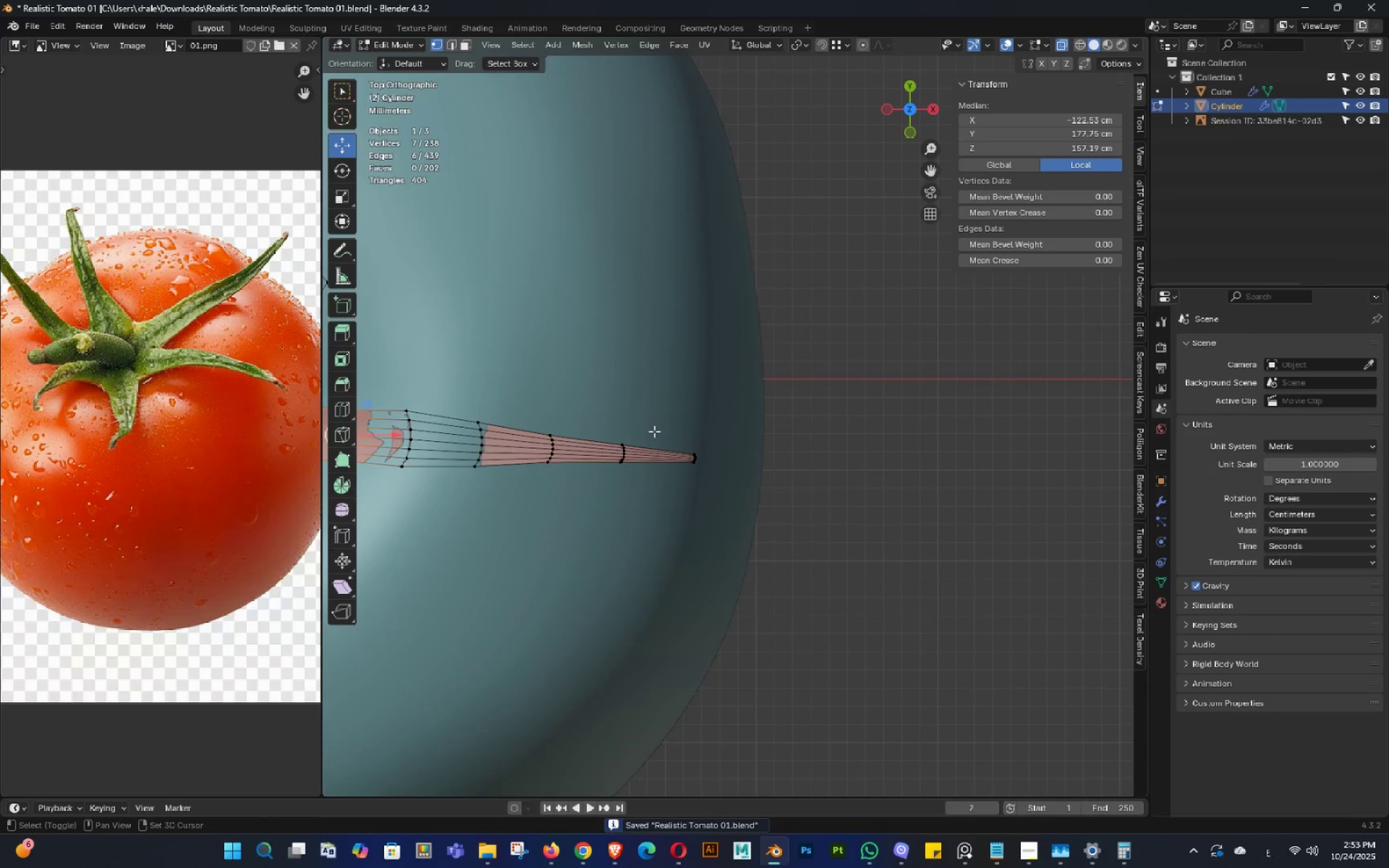 
scroll: coordinate [656, 434], scroll_direction: up, amount: 2.0
 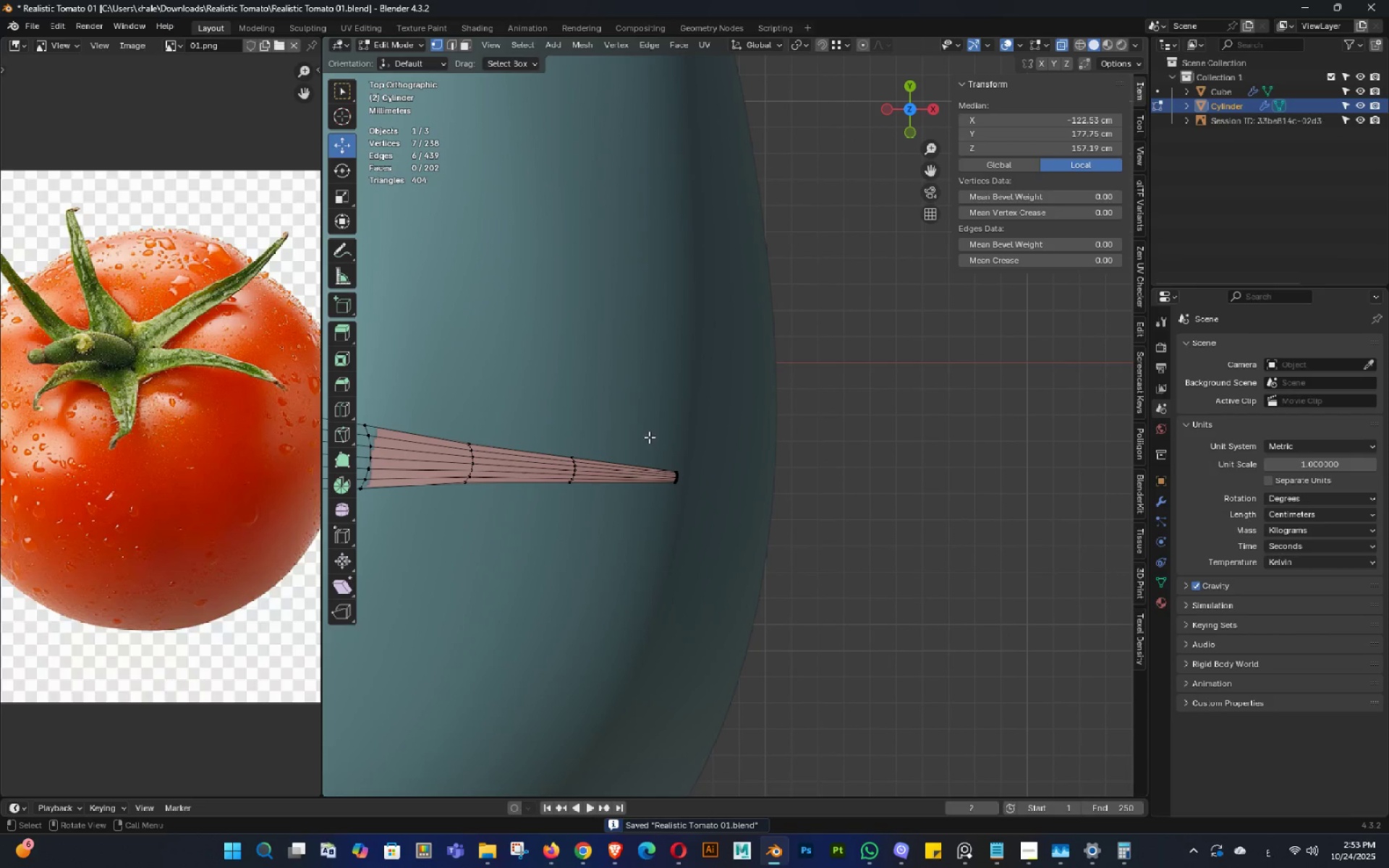 
key(Shift+ShiftLeft)
 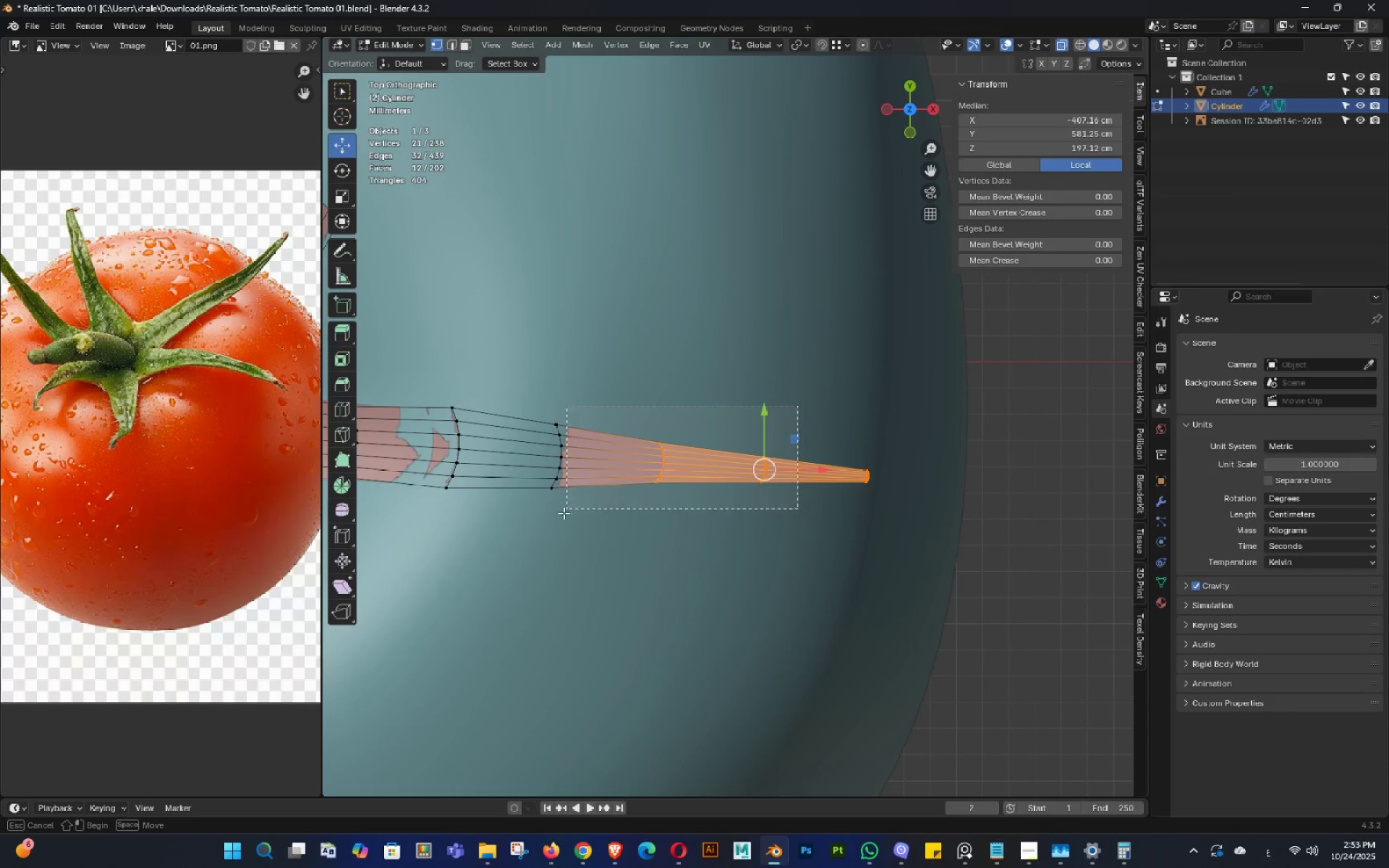 
type(sy)
 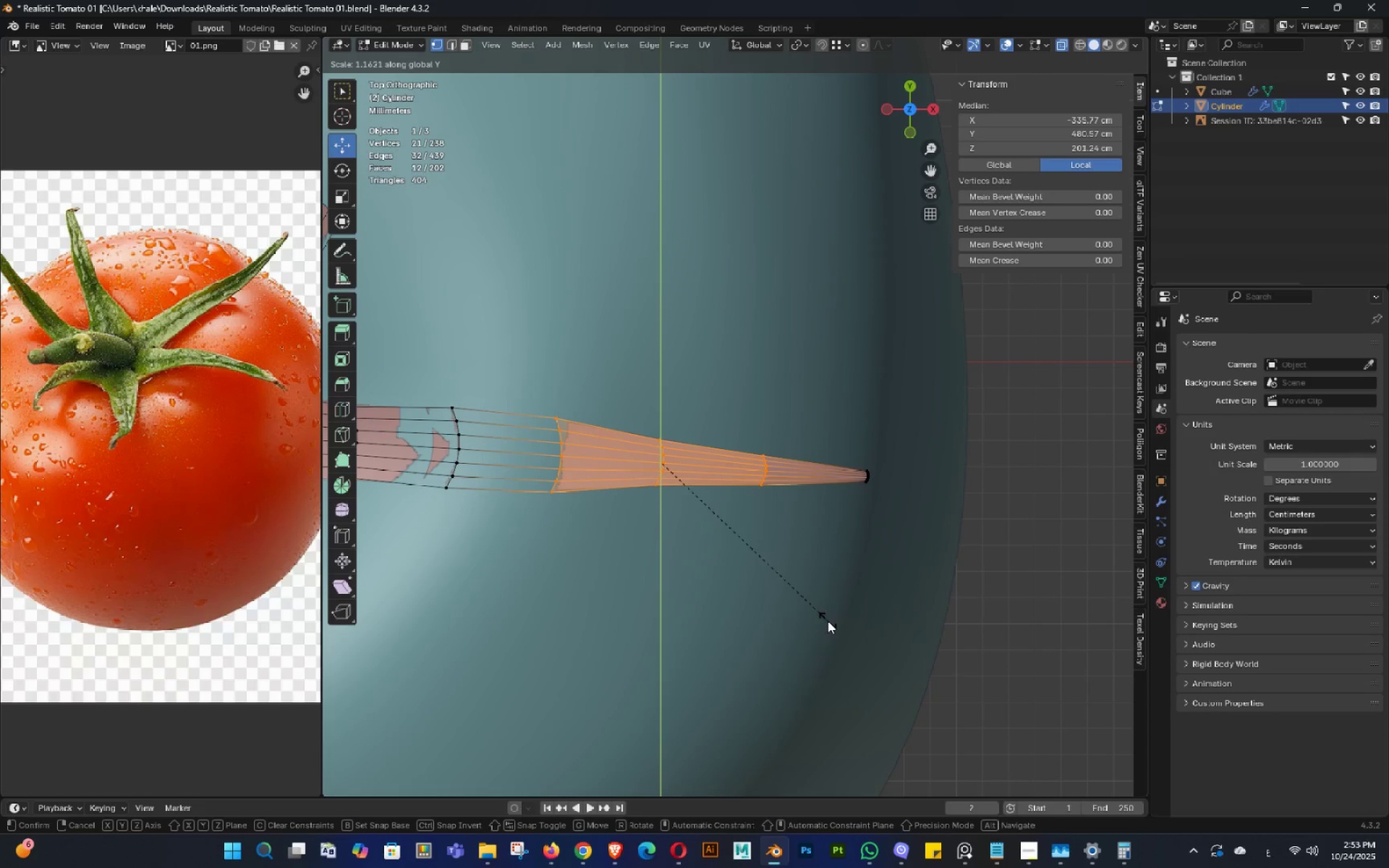 
left_click([828, 621])
 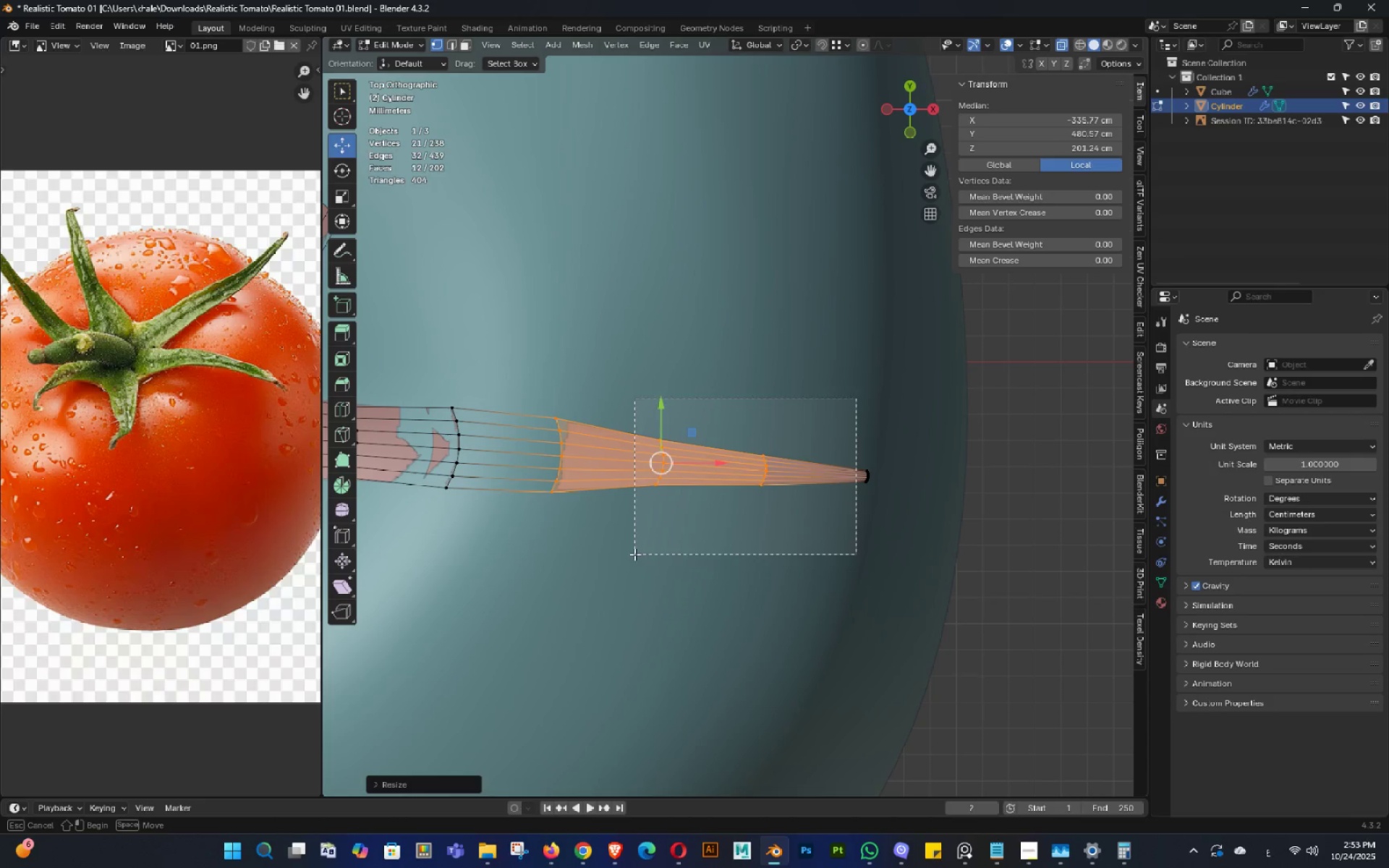 
key(Control+Z)
 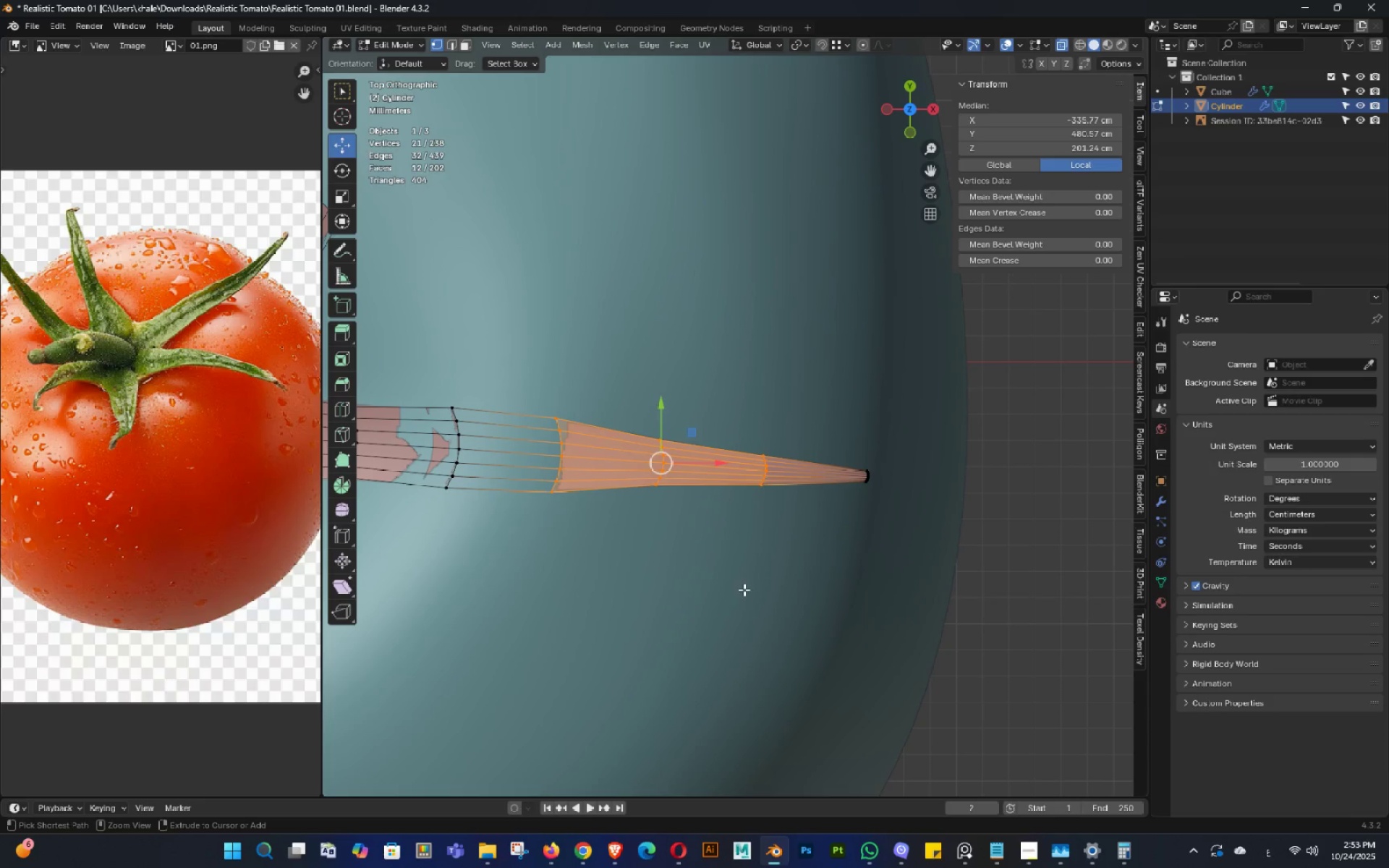 
key(Control+Z)
 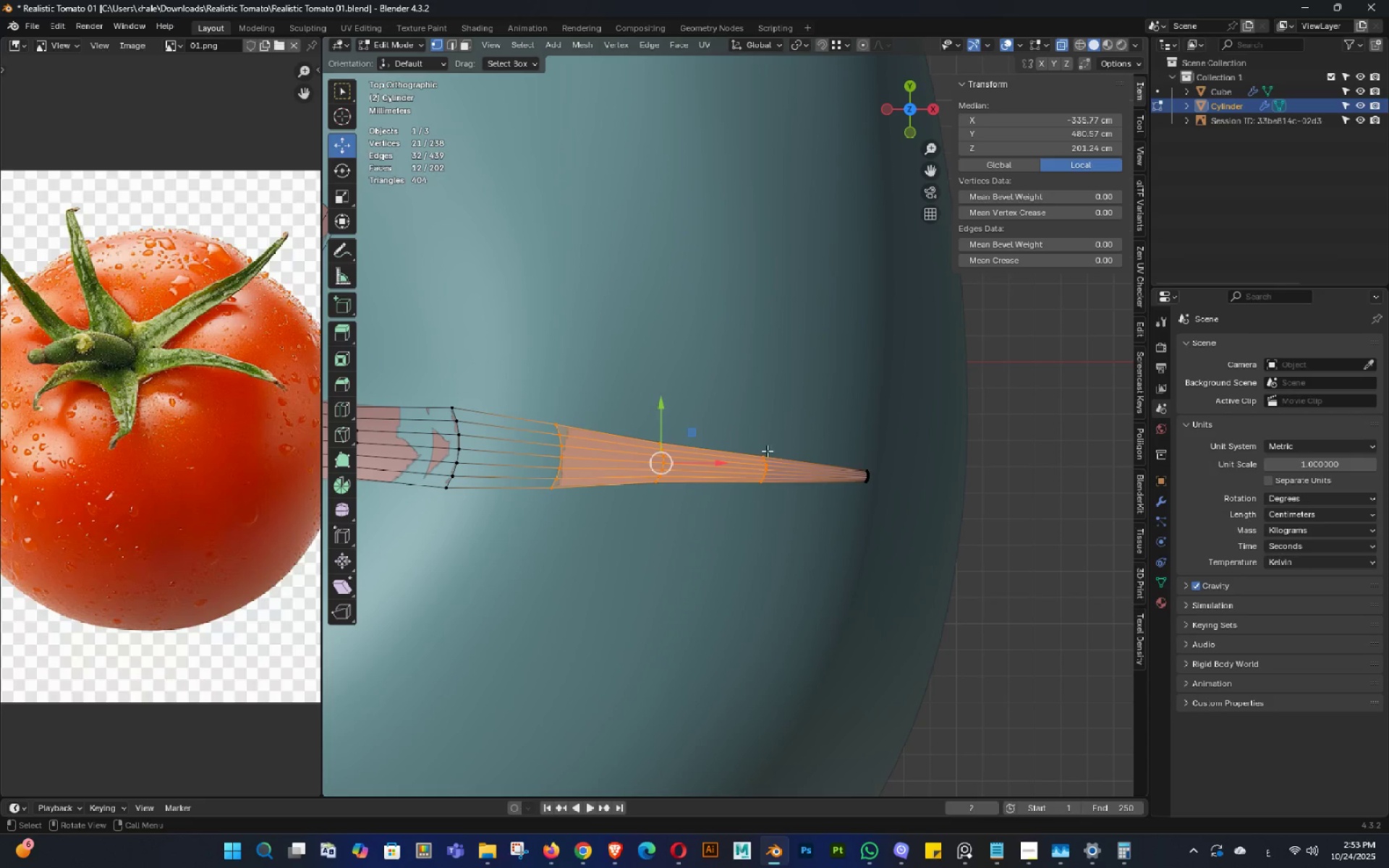 
type(sy)
 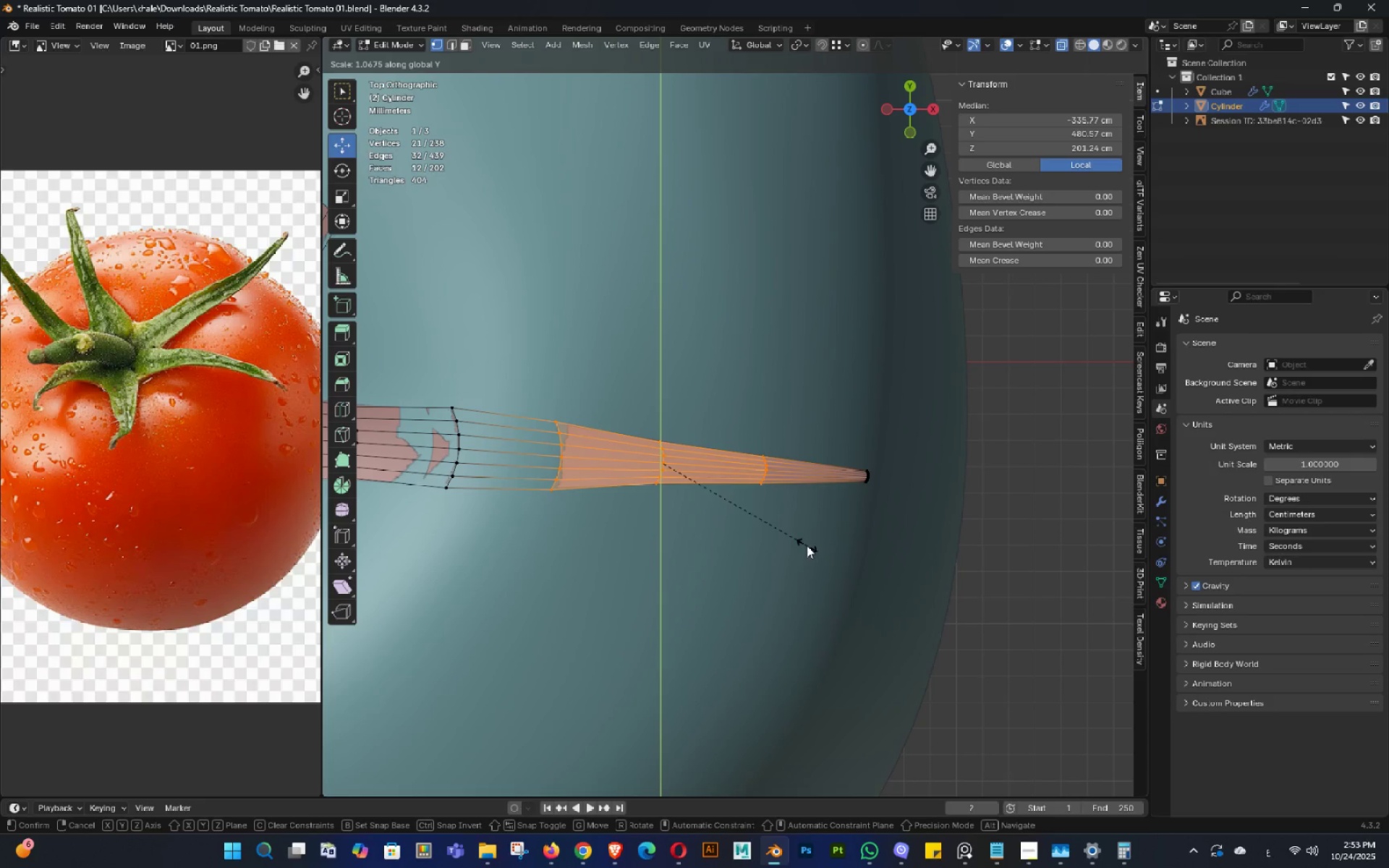 
left_click([807, 545])
 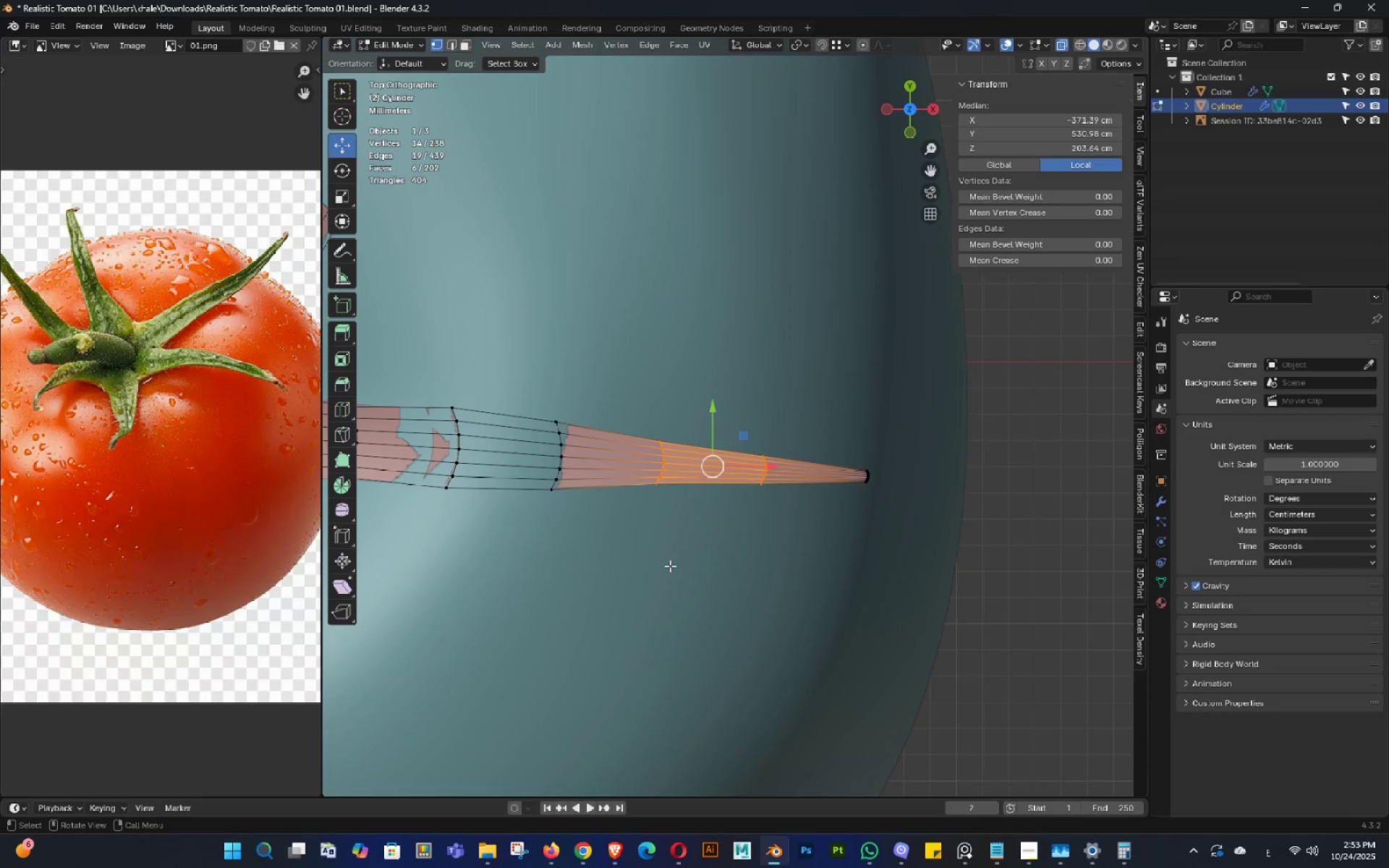 
type(sy)
 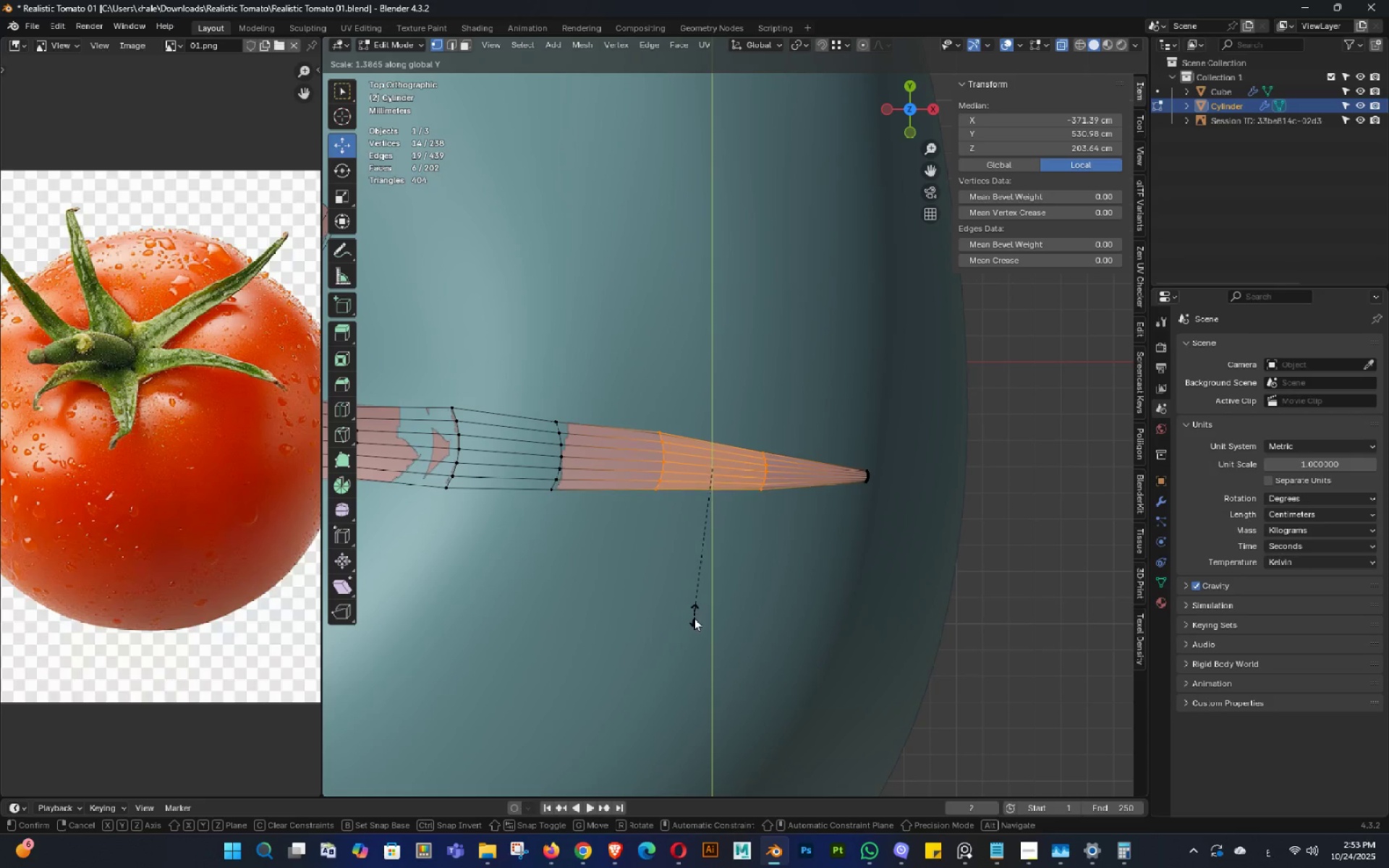 
left_click([694, 618])
 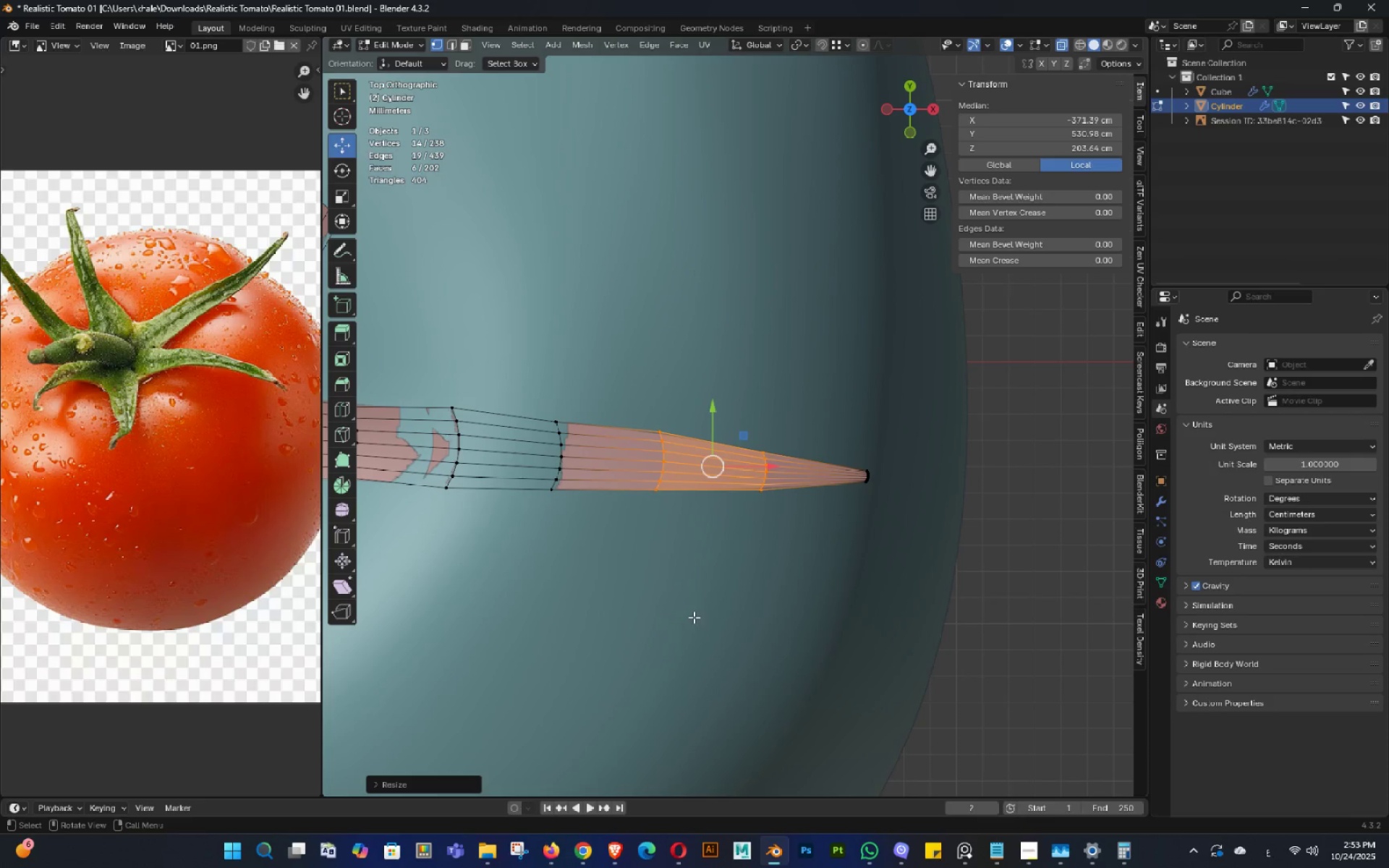 
key(Tab)
 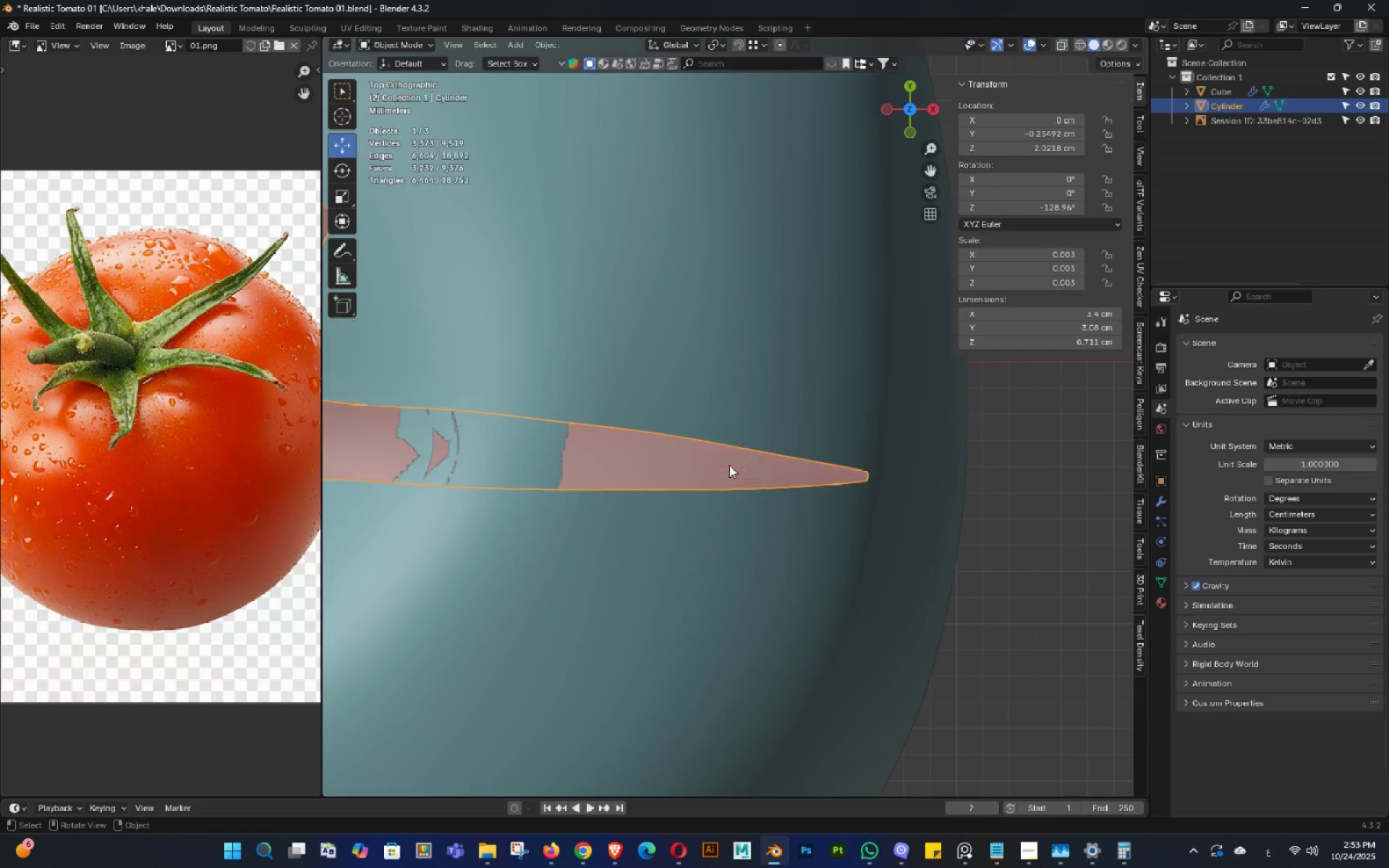 
scroll: coordinate [729, 465], scroll_direction: down, amount: 4.0
 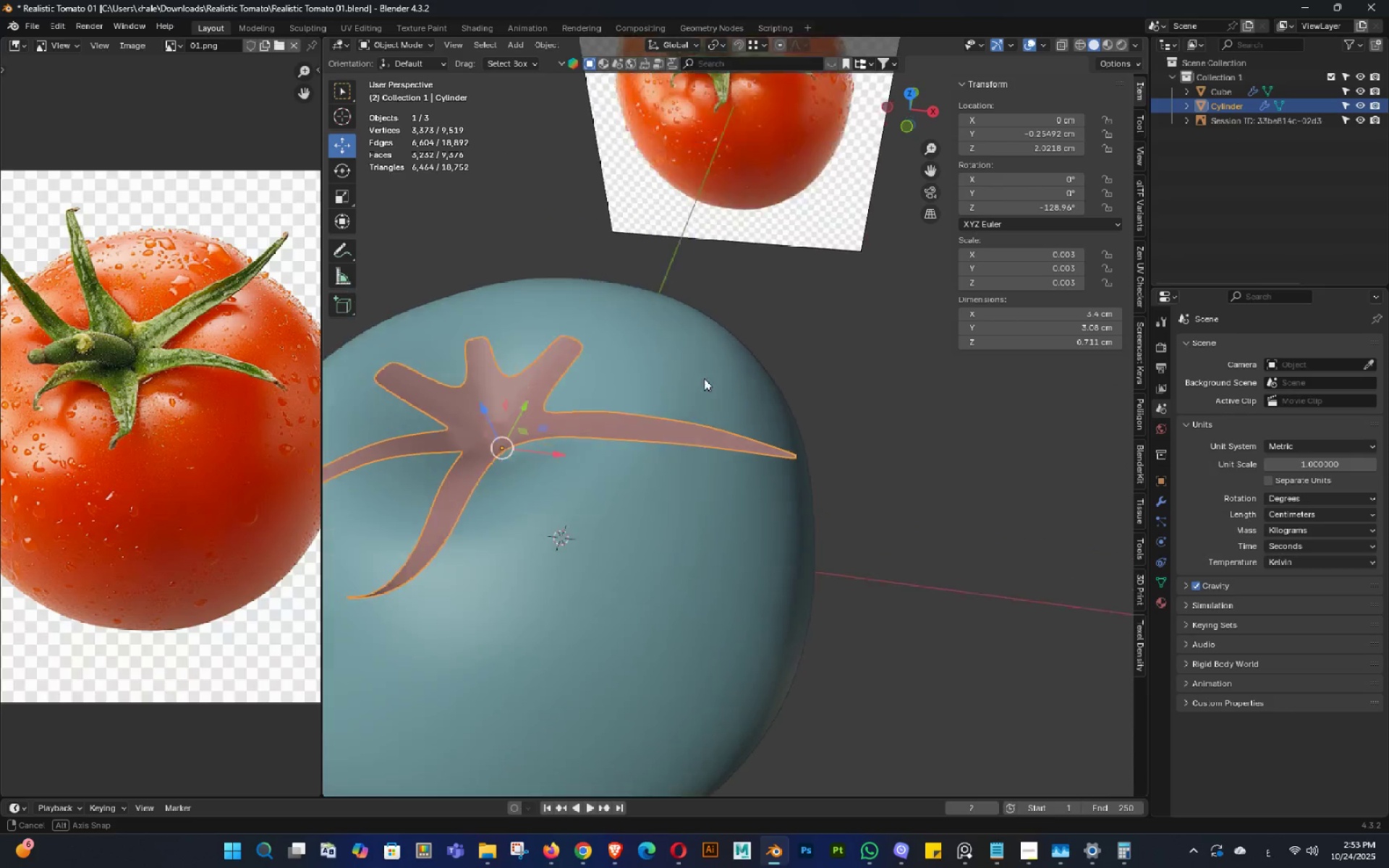 
key(Shift+ShiftLeft)
 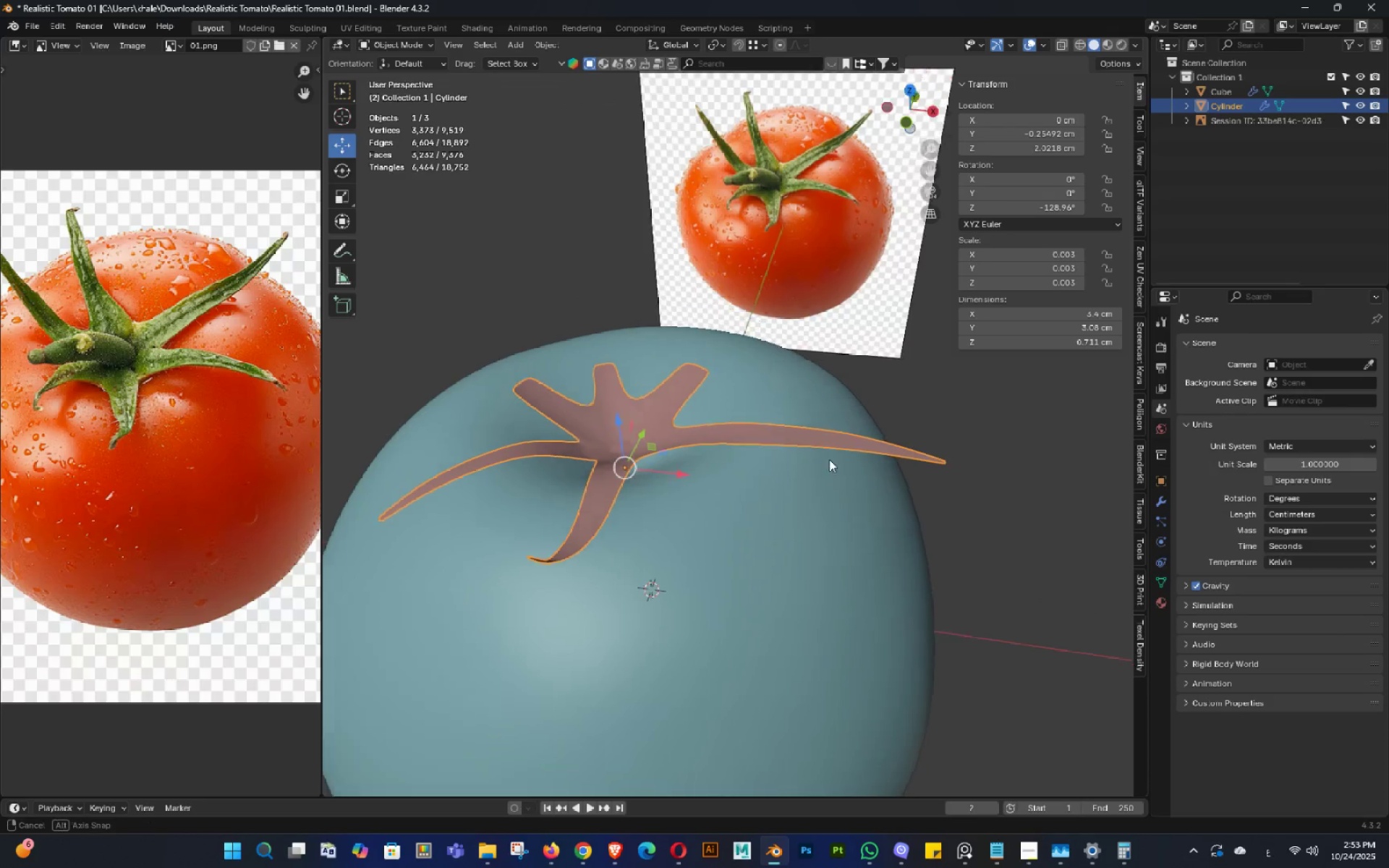 
triple_click([800, 491])
 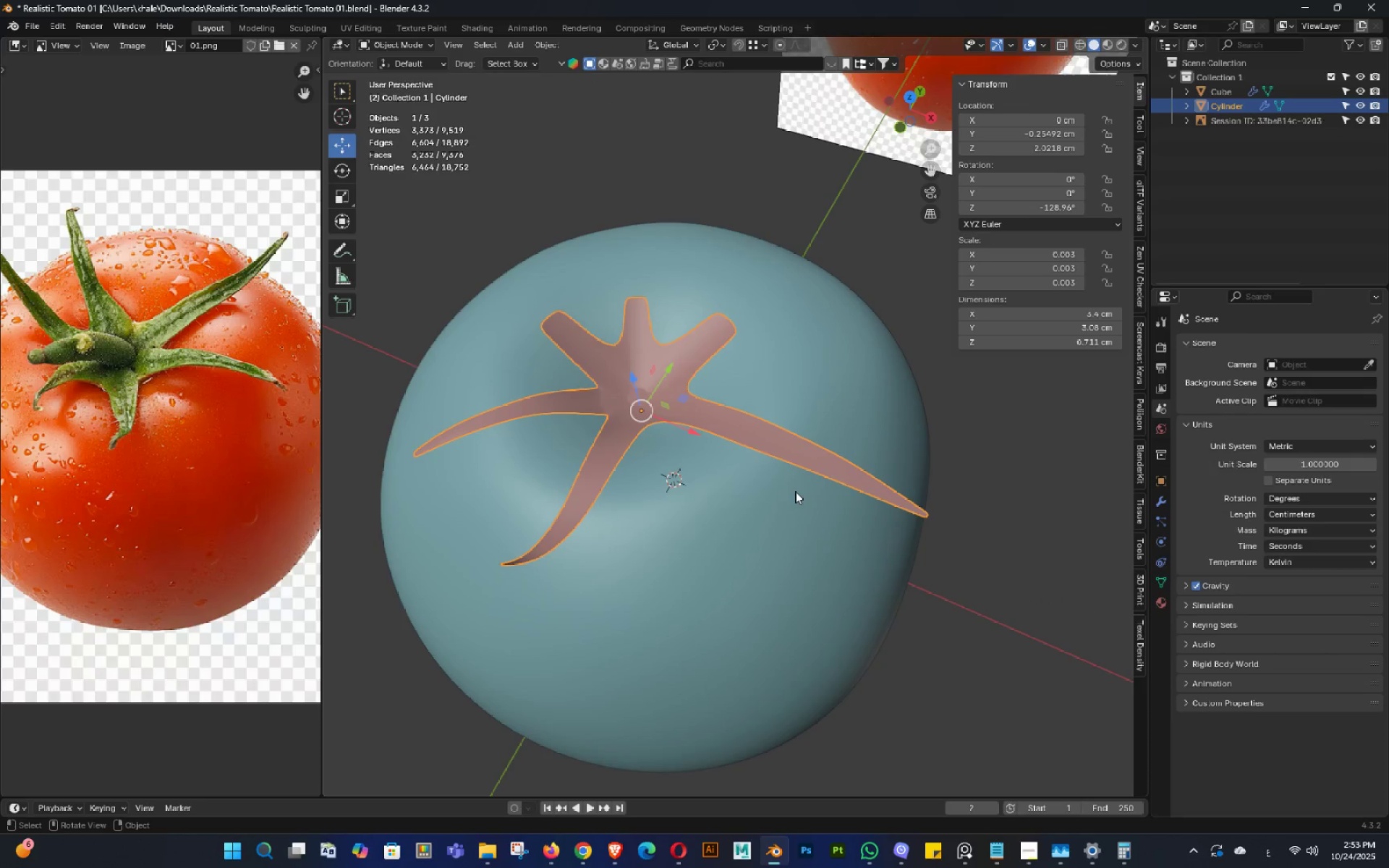 
key(Control+ControlLeft)
 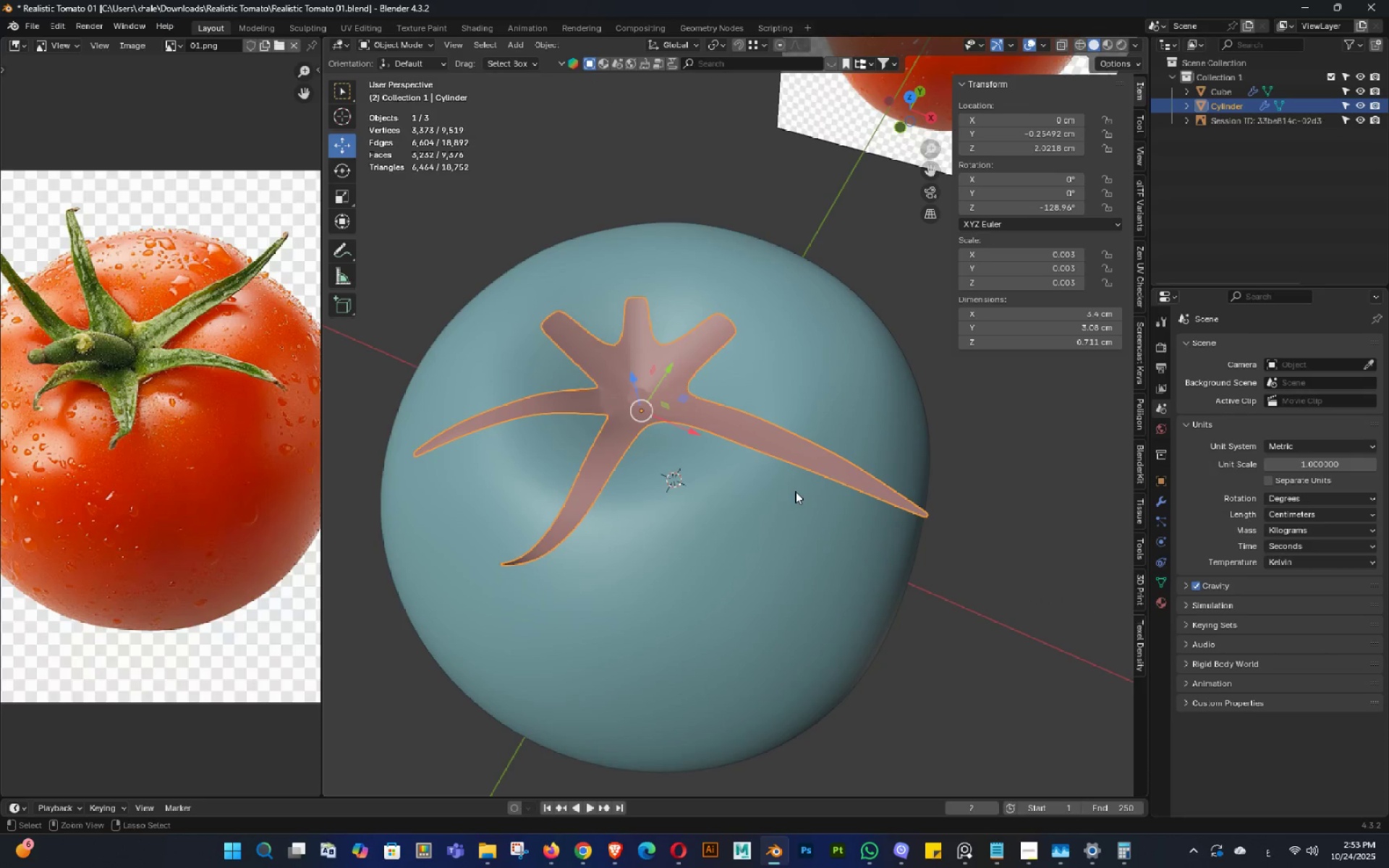 
key(Control+S)
 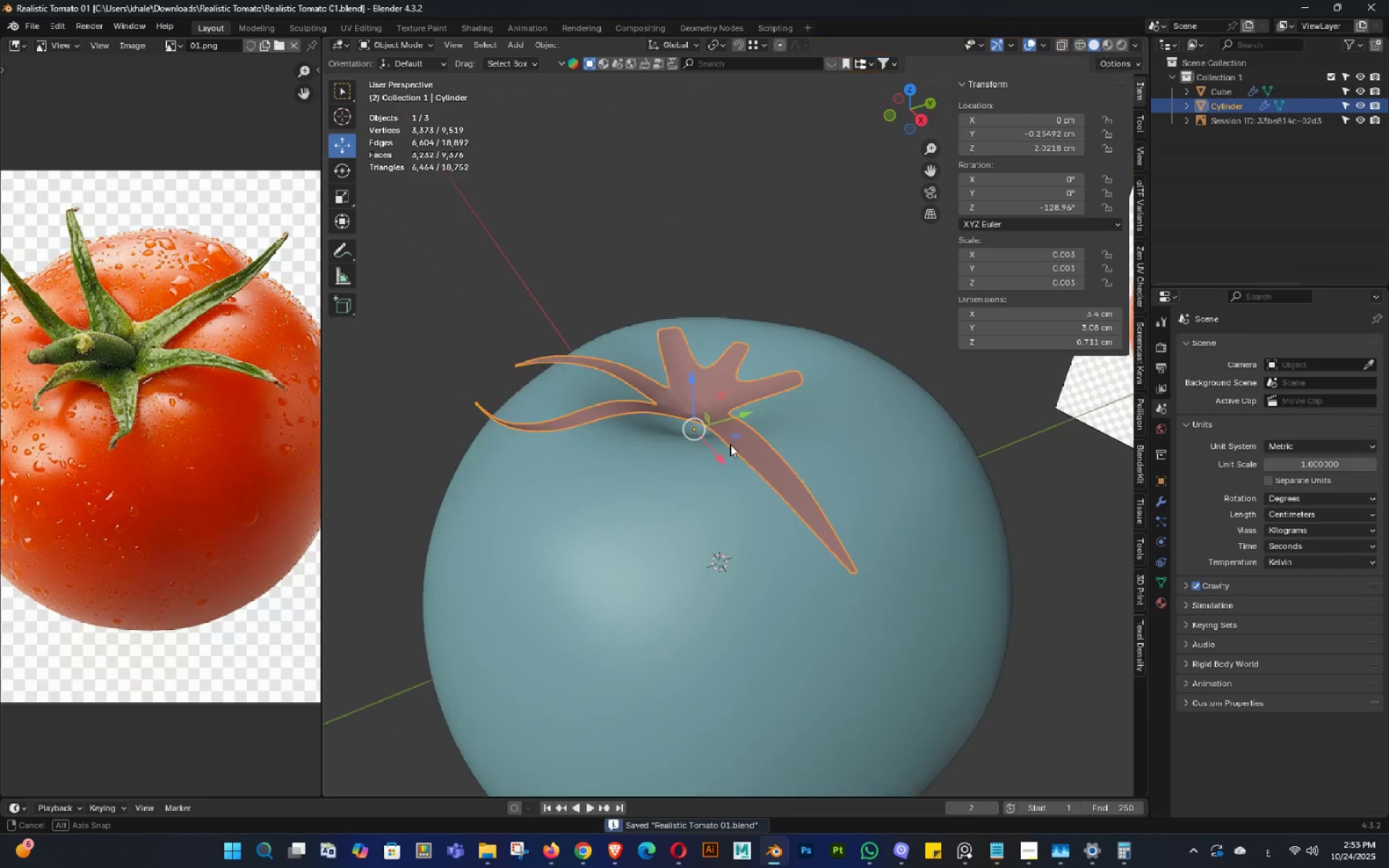 
key(Control+ControlLeft)
 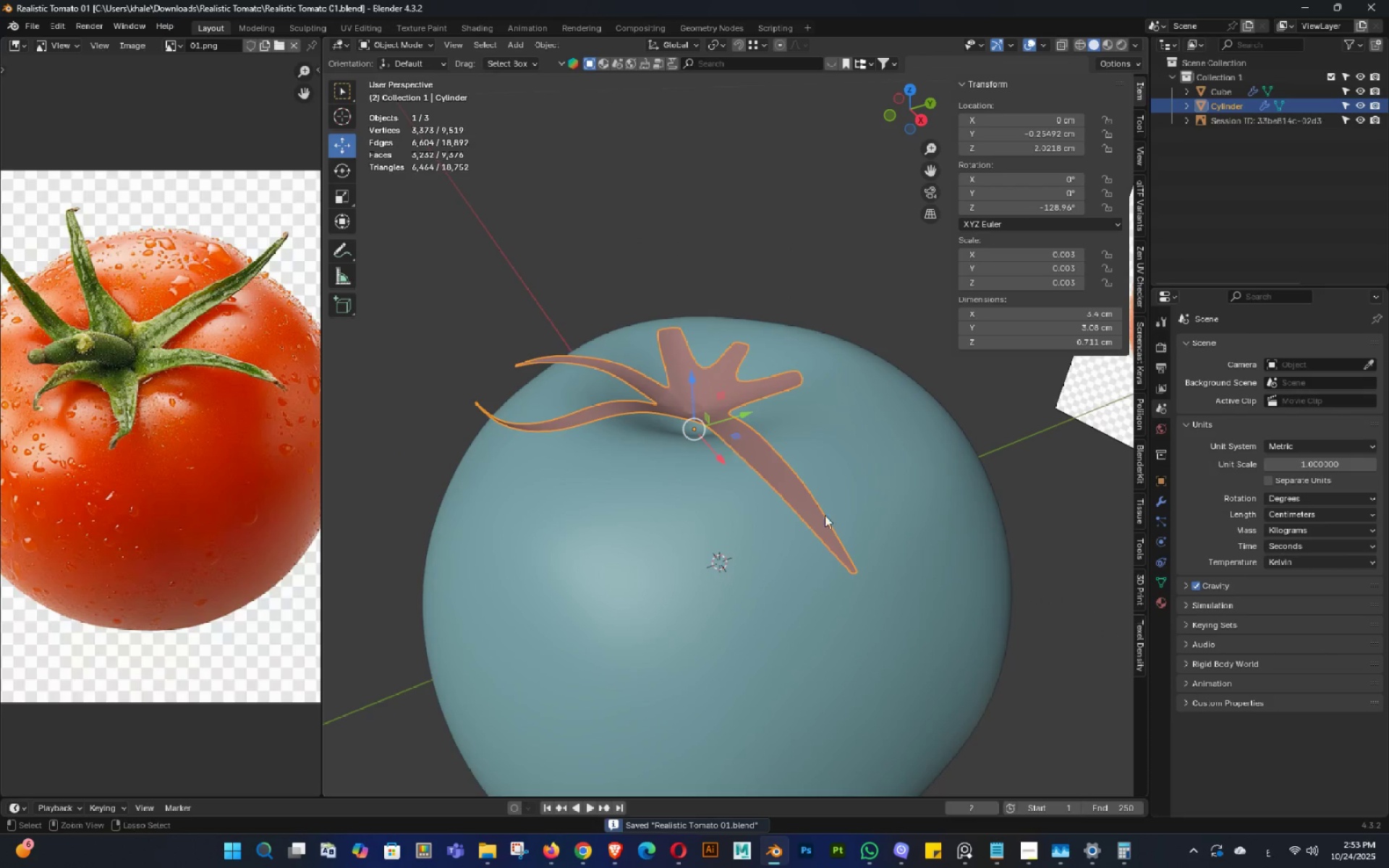 
key(Control+S)
 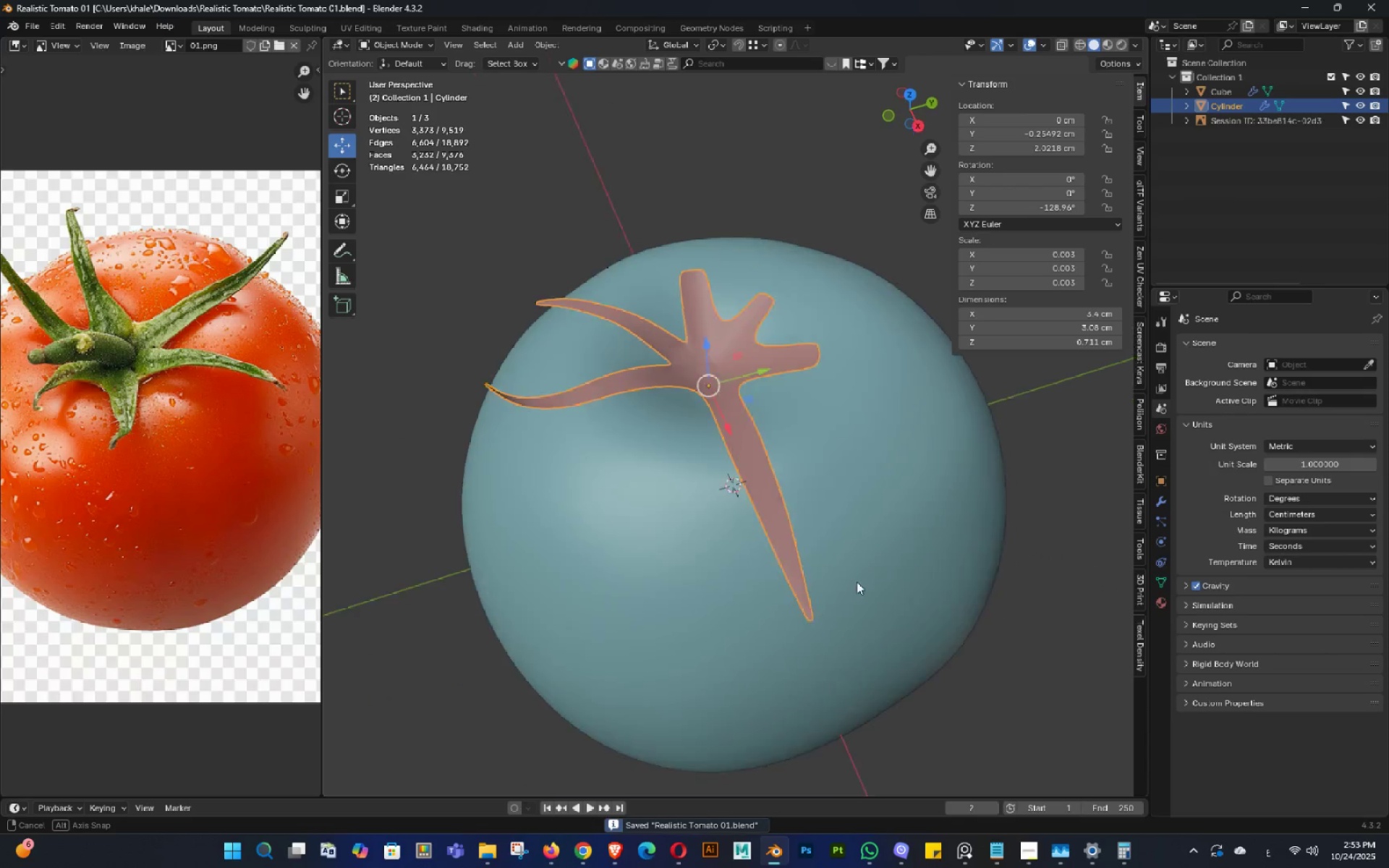 
key(Tab)
 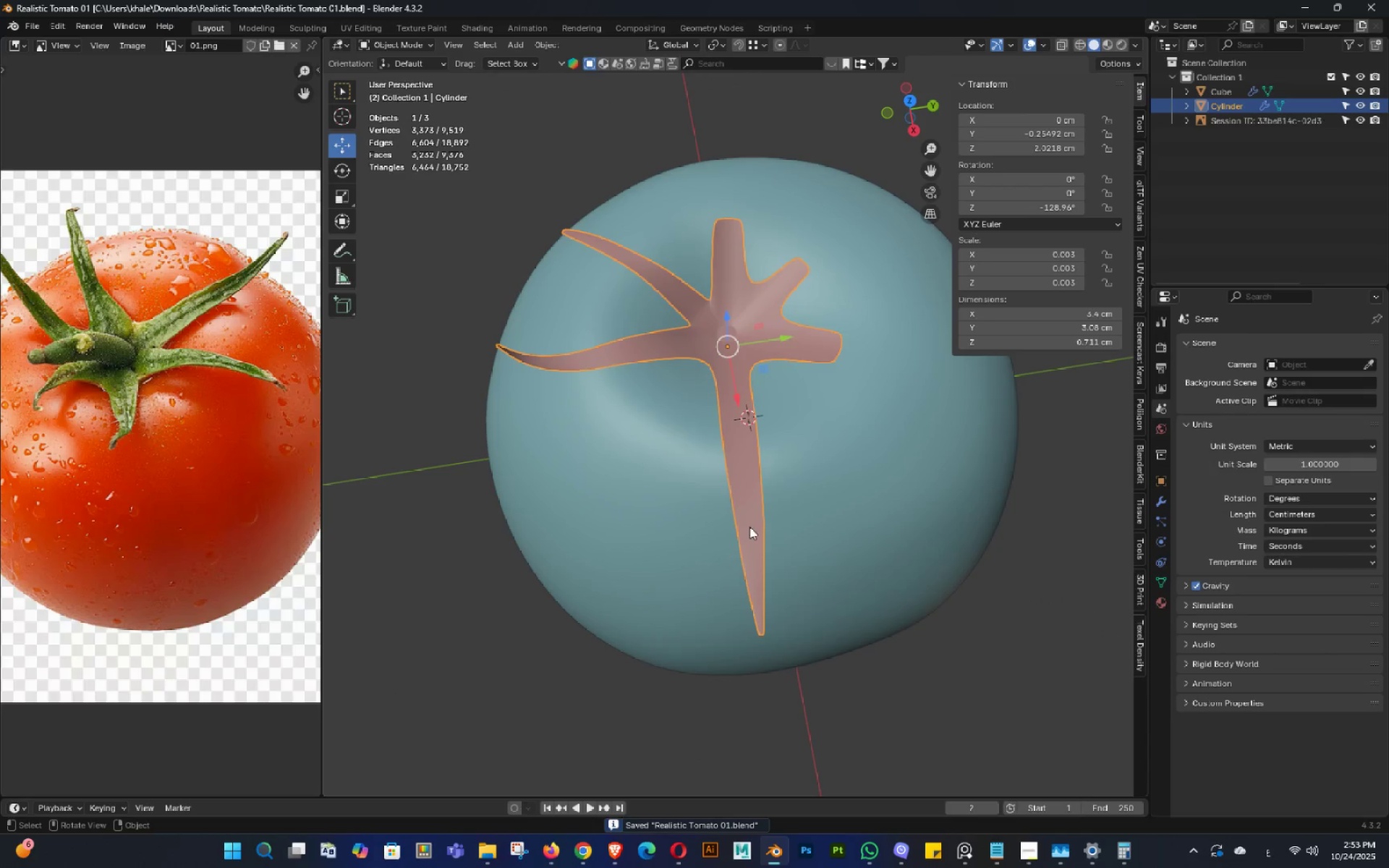 
key(Tab)
 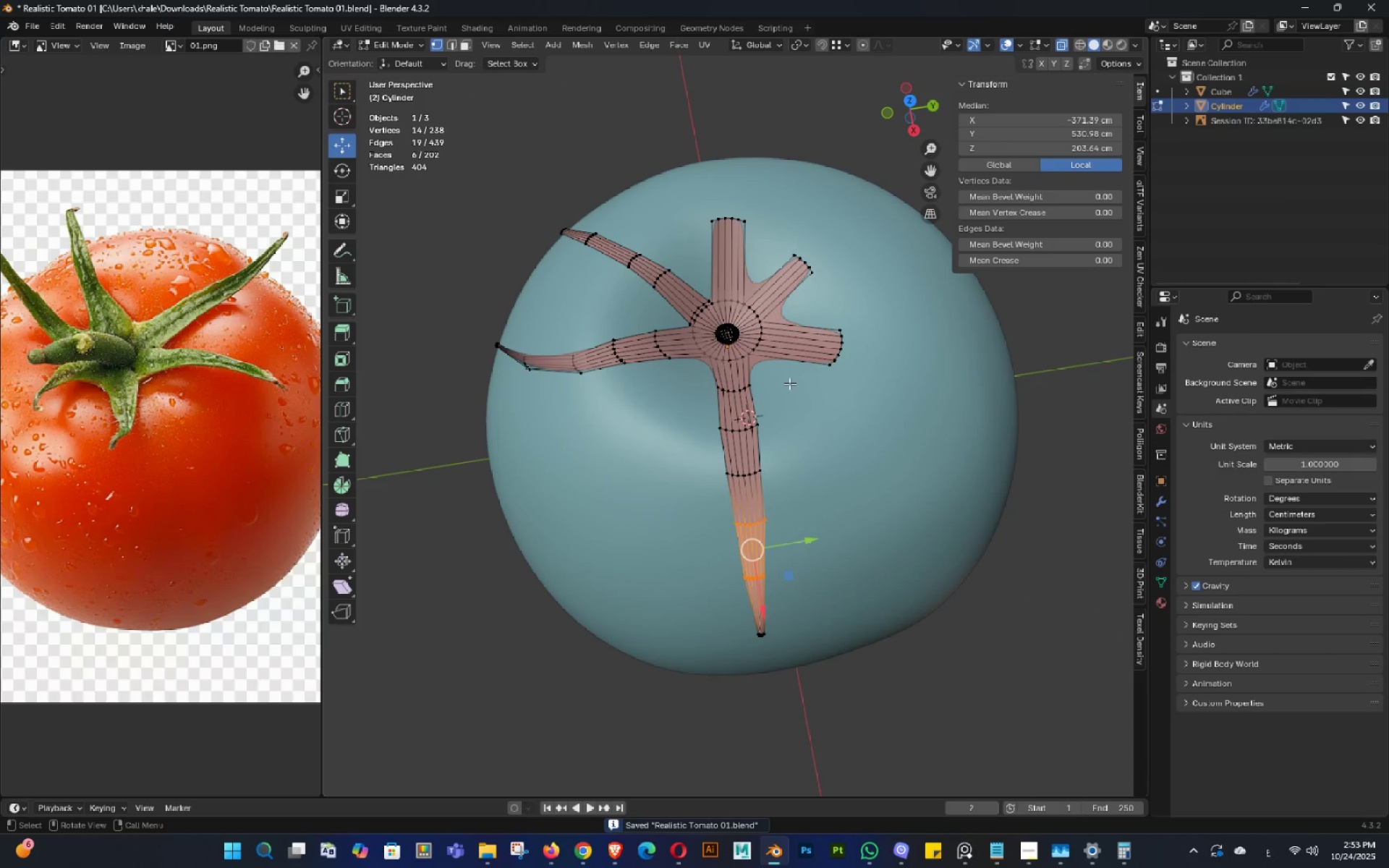 
left_click_drag(start_coordinate=[806, 404], to_coordinate=[625, 715])
 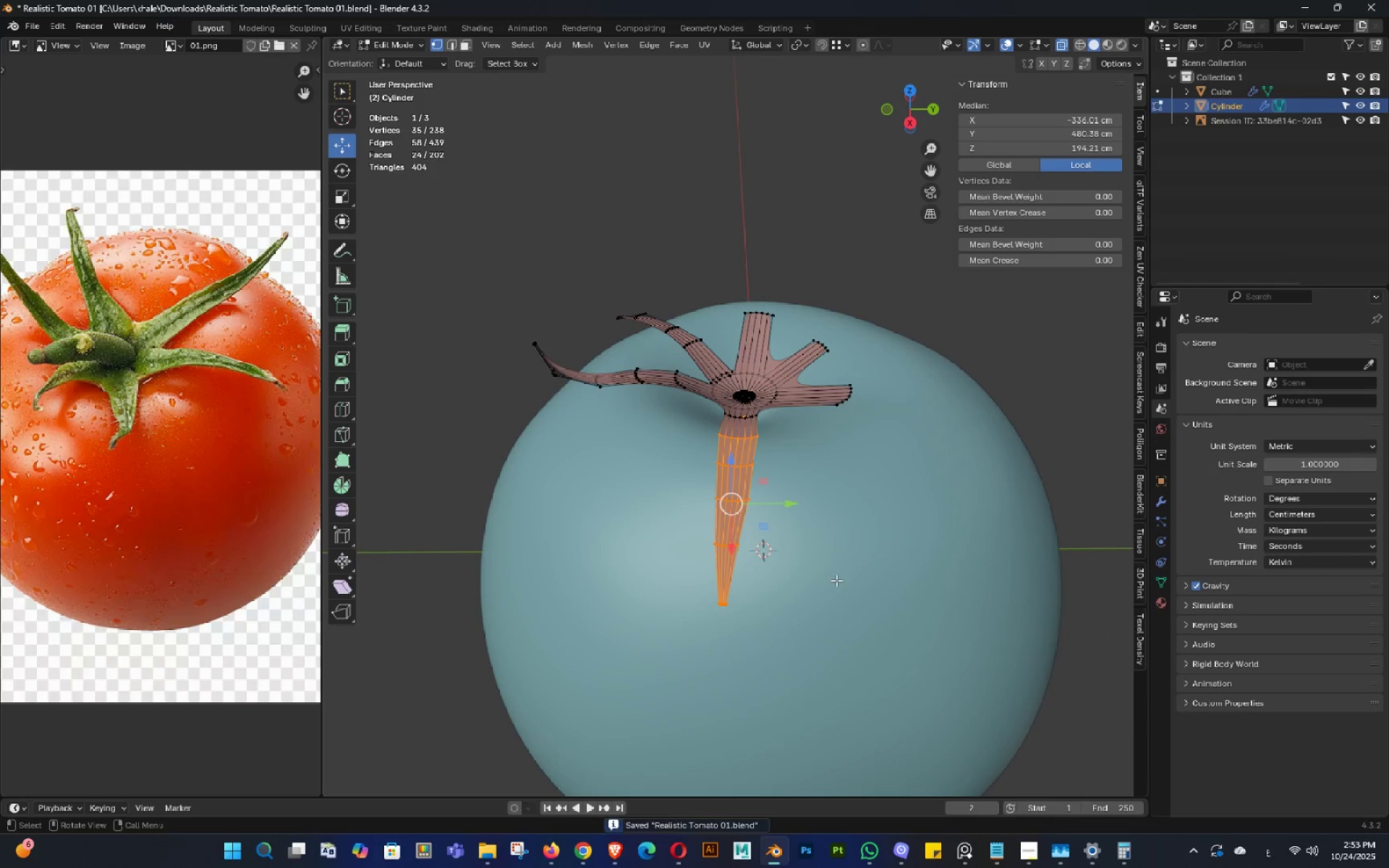 
type(rx)
 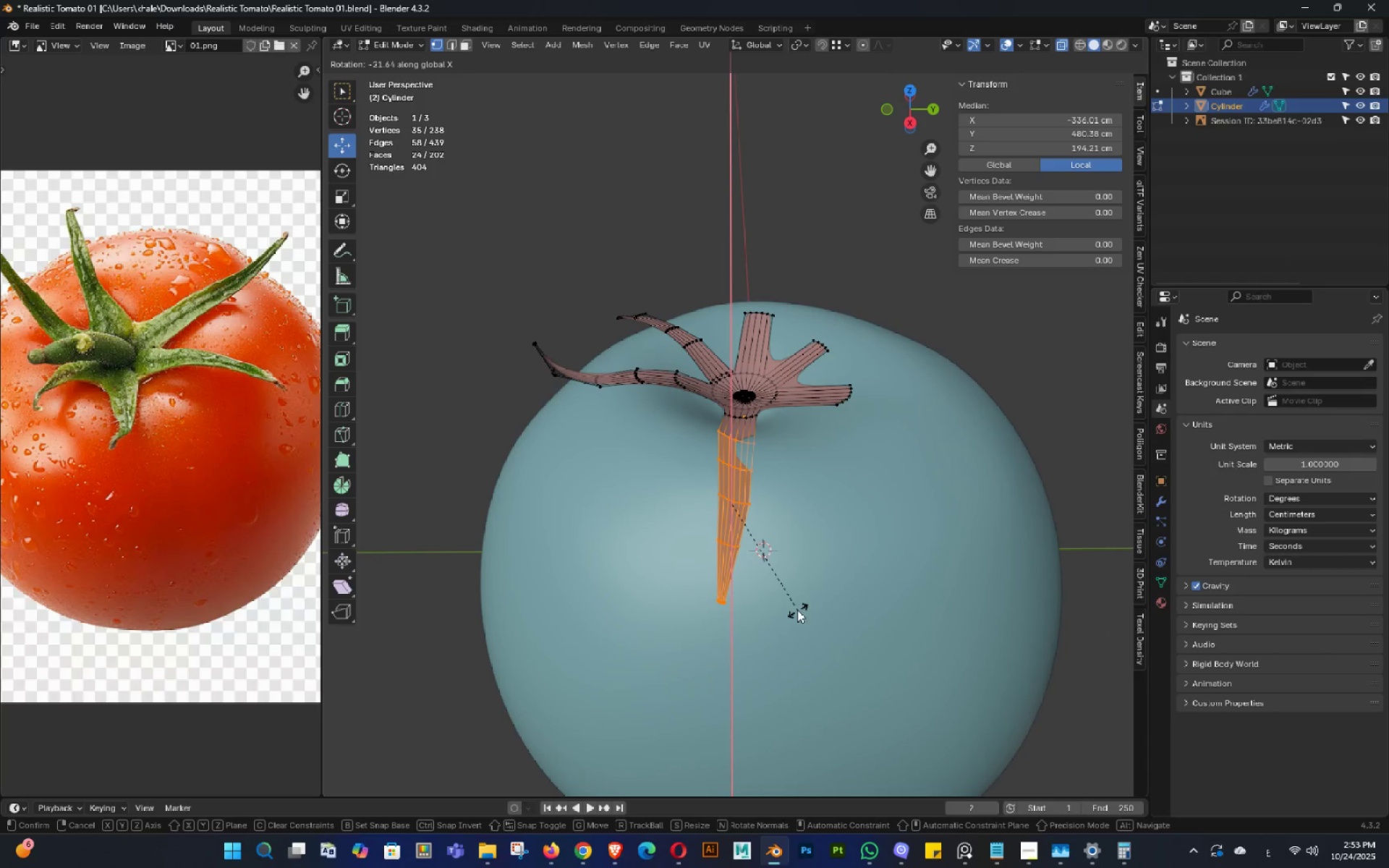 
left_click([797, 610])
 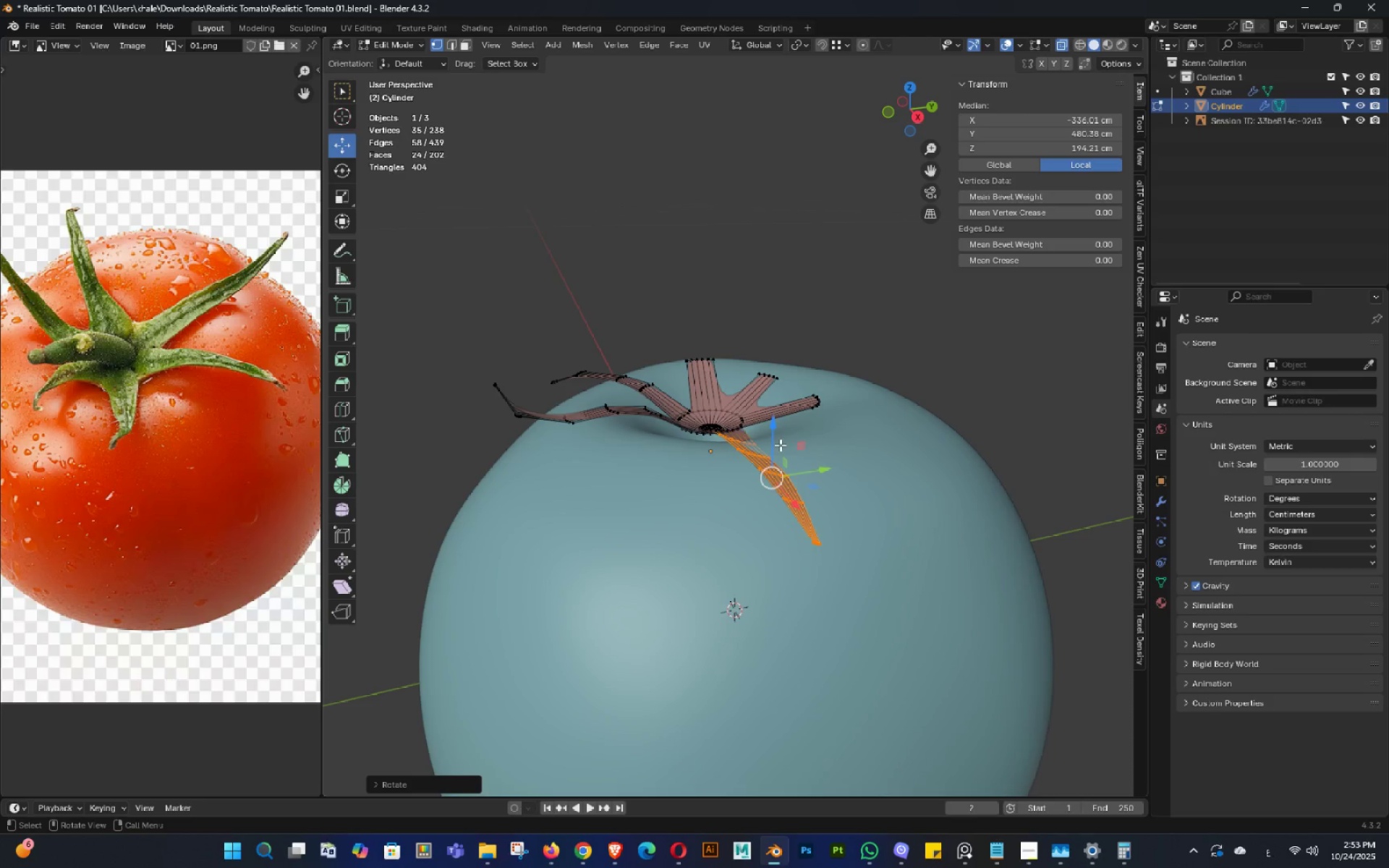 
left_click_drag(start_coordinate=[775, 433], to_coordinate=[778, 419])
 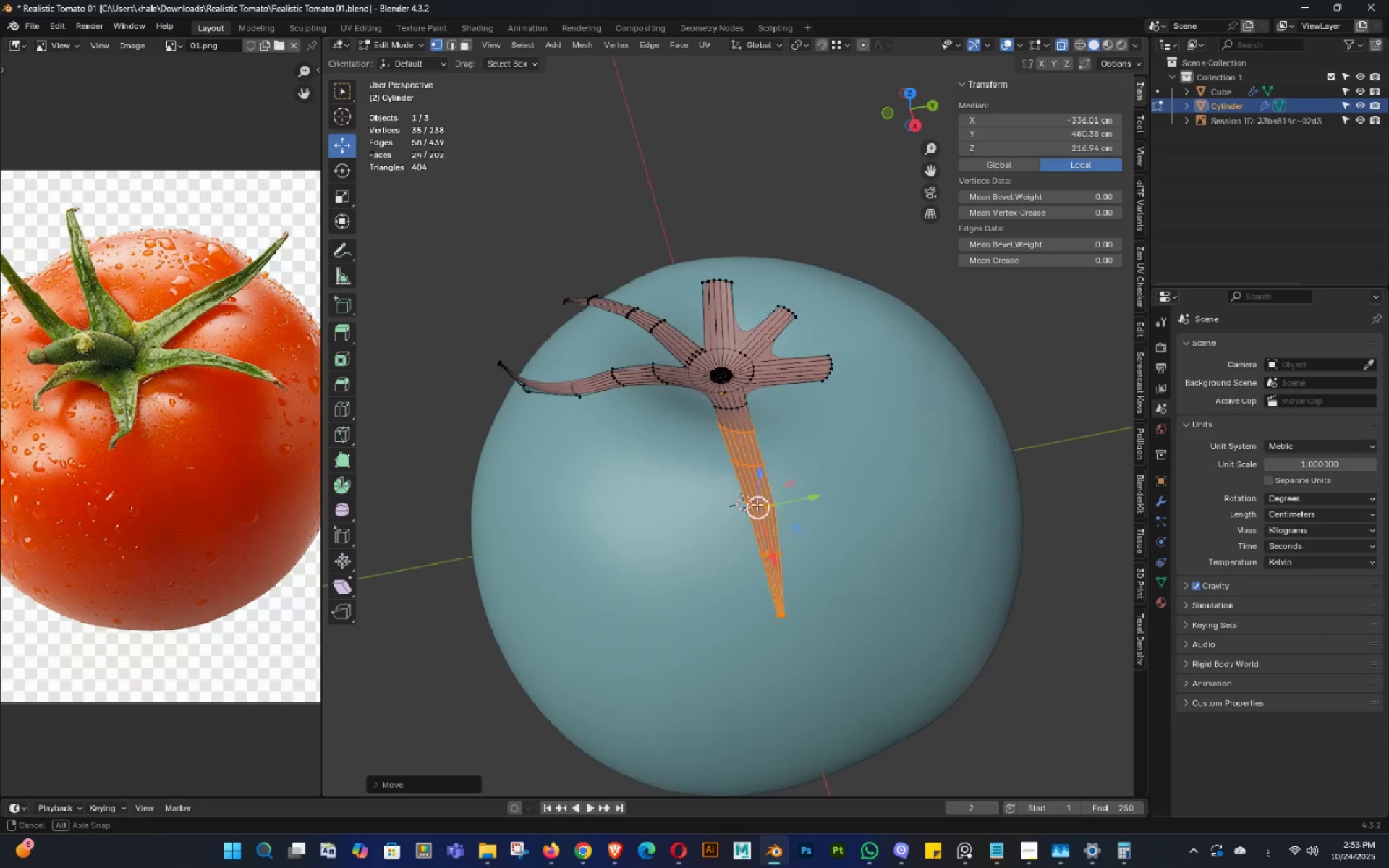 
hold_key(key=ControlLeft, duration=0.82)
left_click_drag(start_coordinate=[793, 410], to_coordinate=[673, 454])
 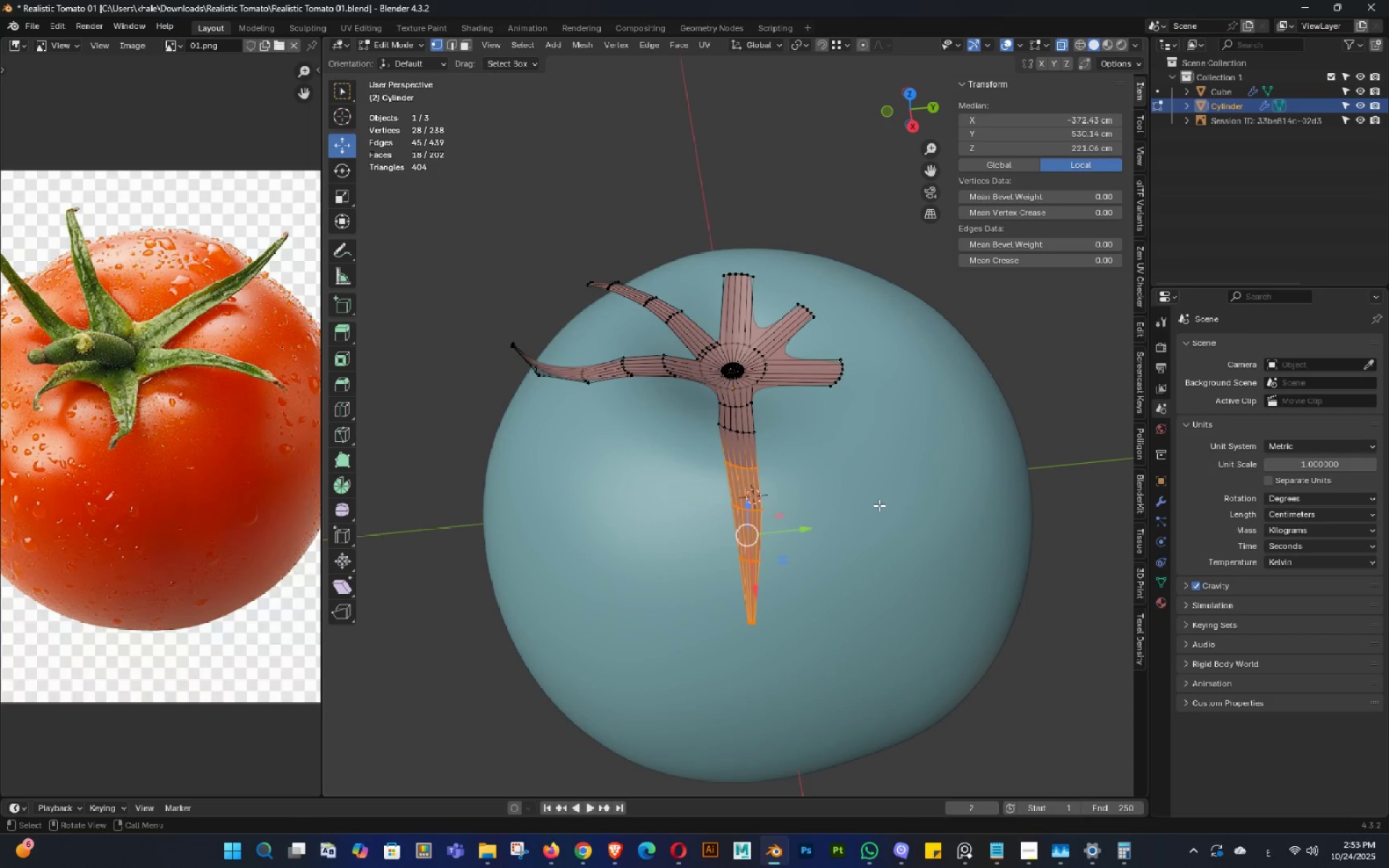 
type(sx)
 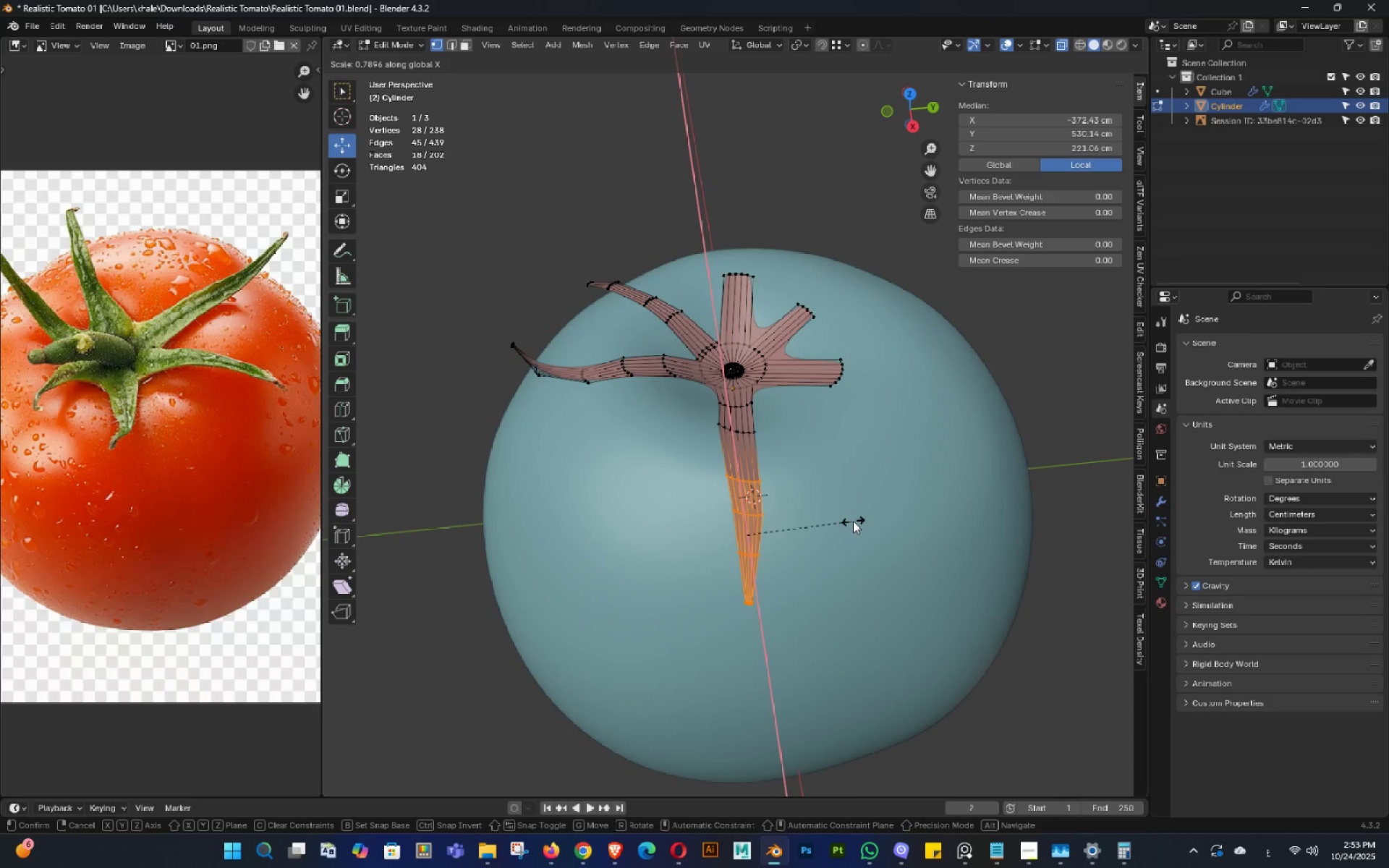 
left_click([853, 521])
 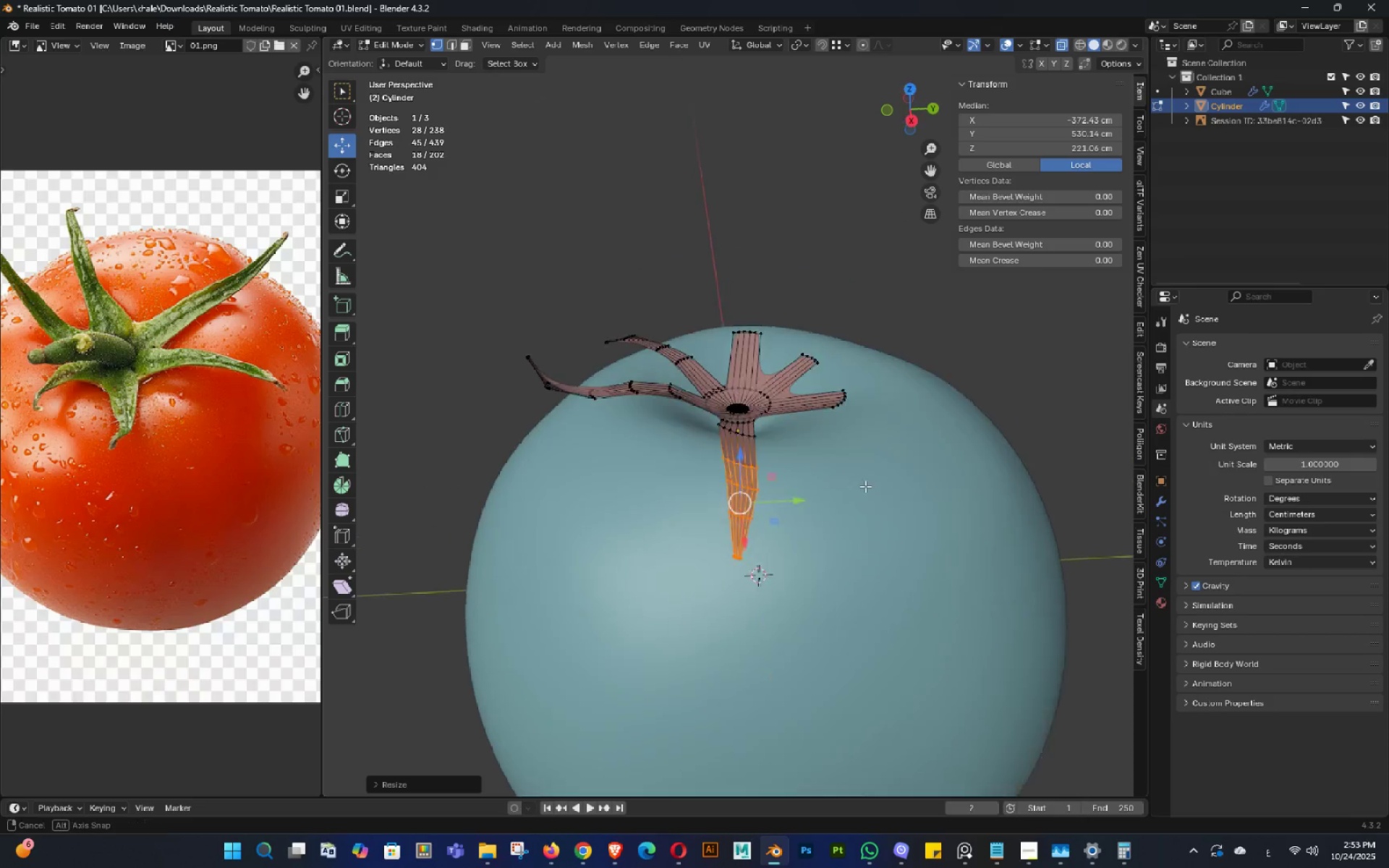 
key(Control+ControlLeft)
 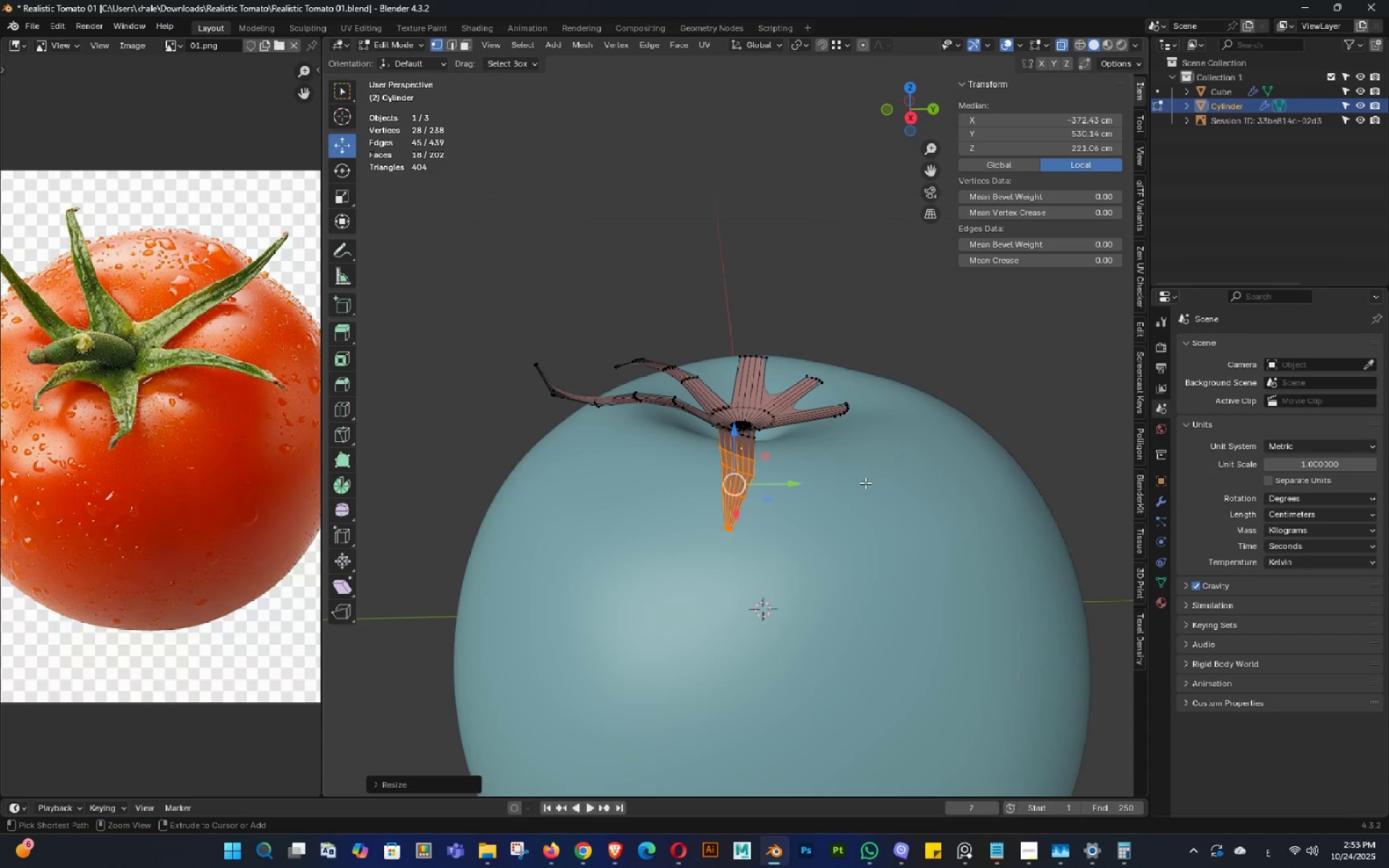 
key(Control+Z)
 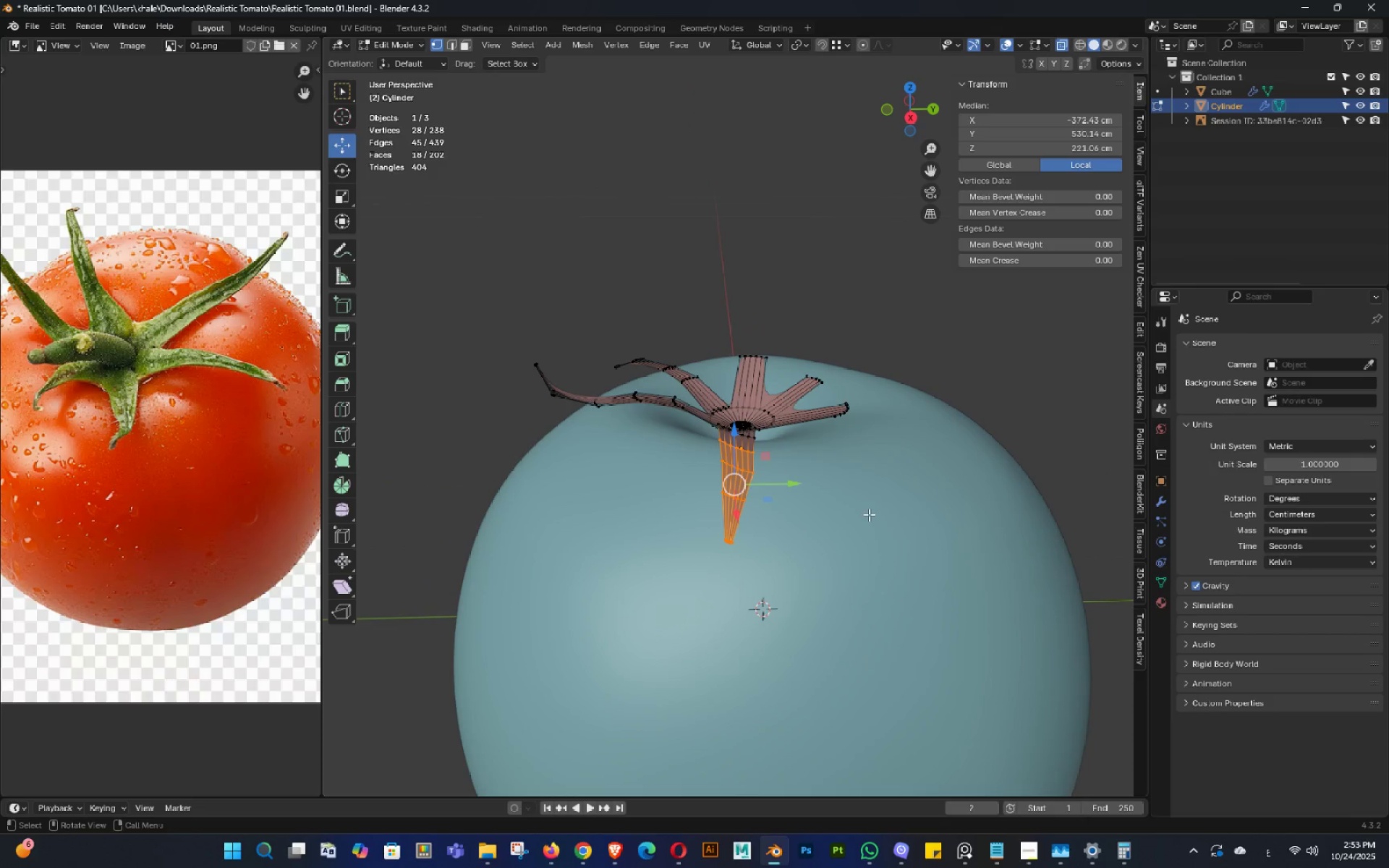 
middle_click([869, 514])
 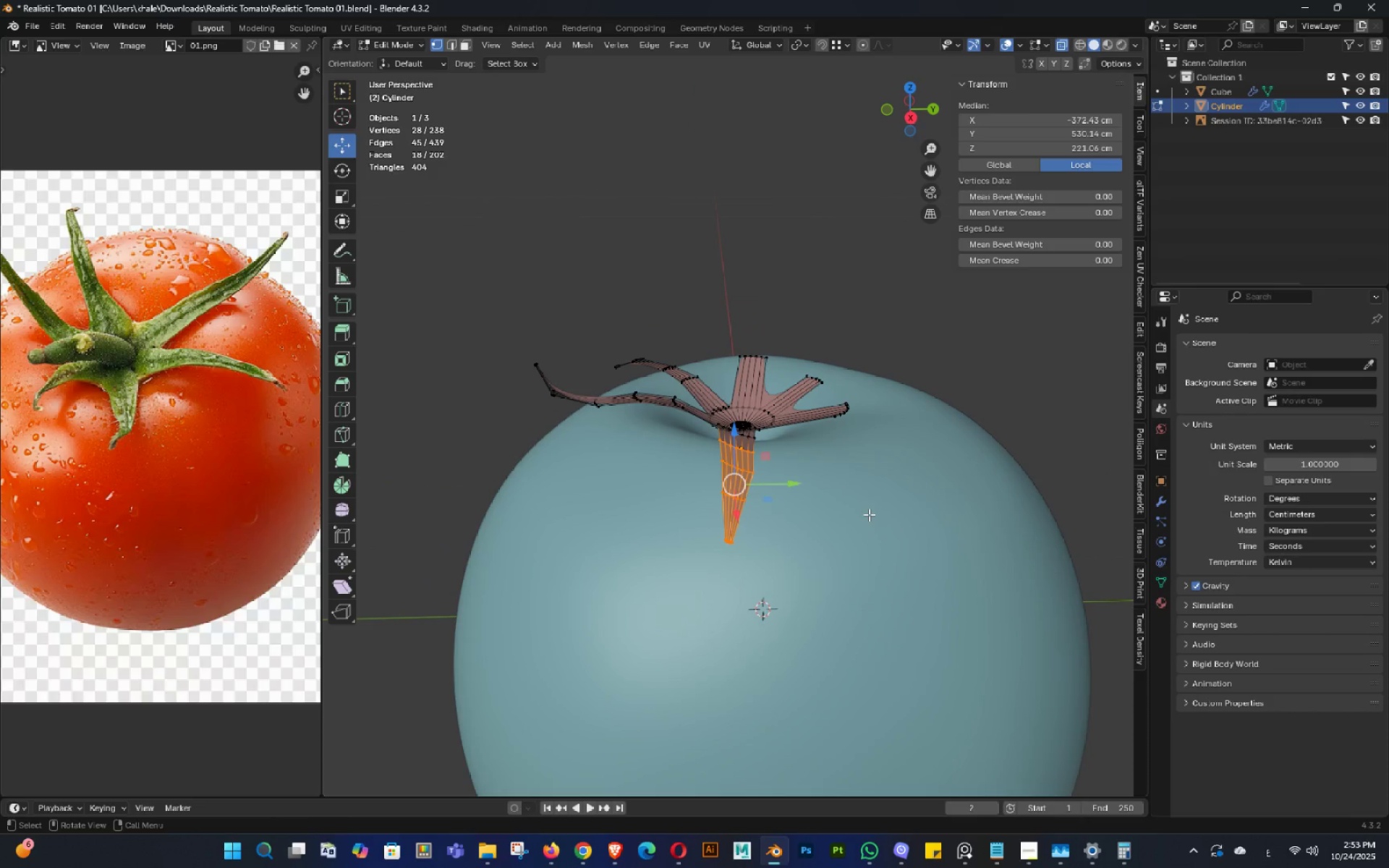 
type(rx)
 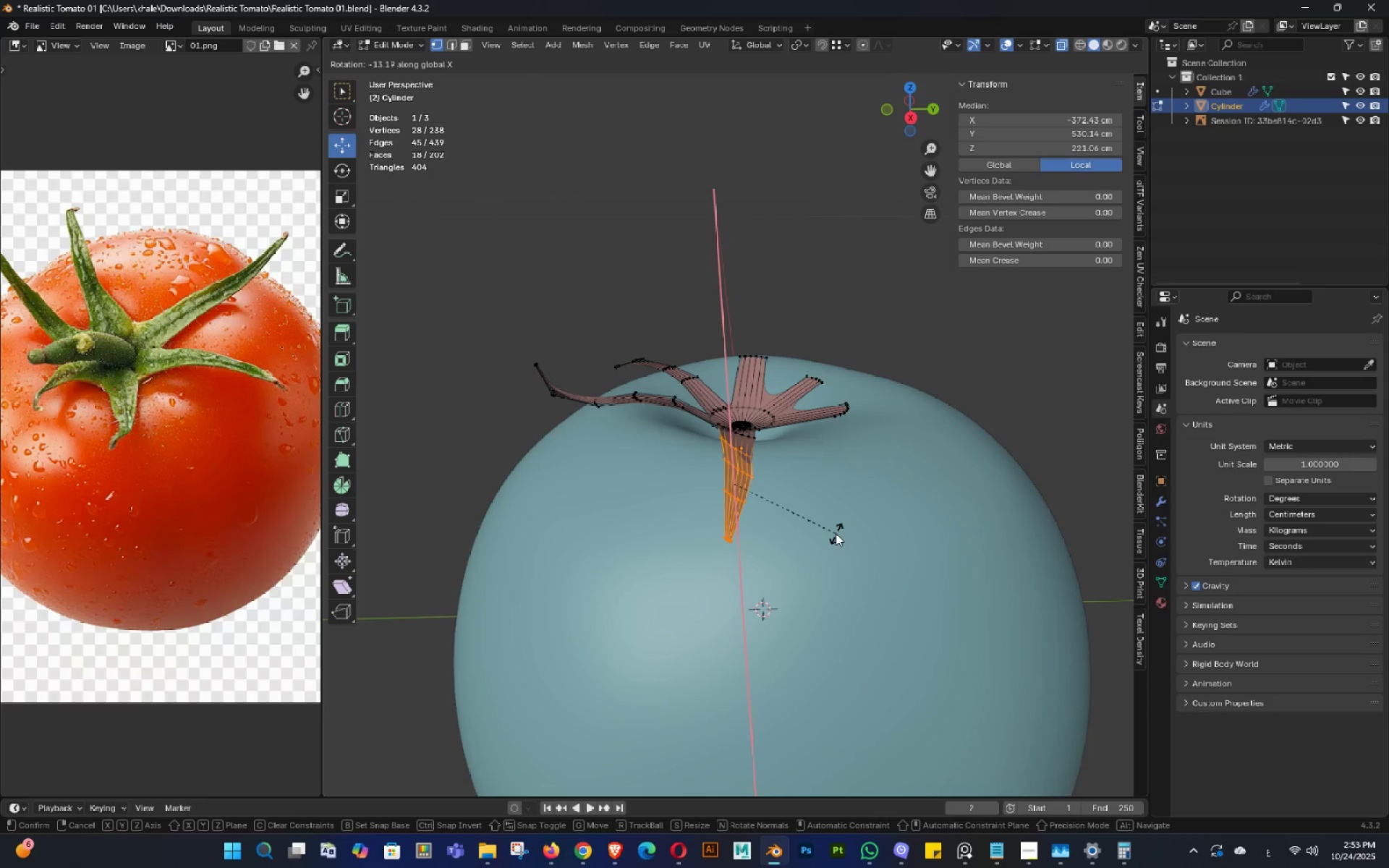 
left_click([836, 533])
 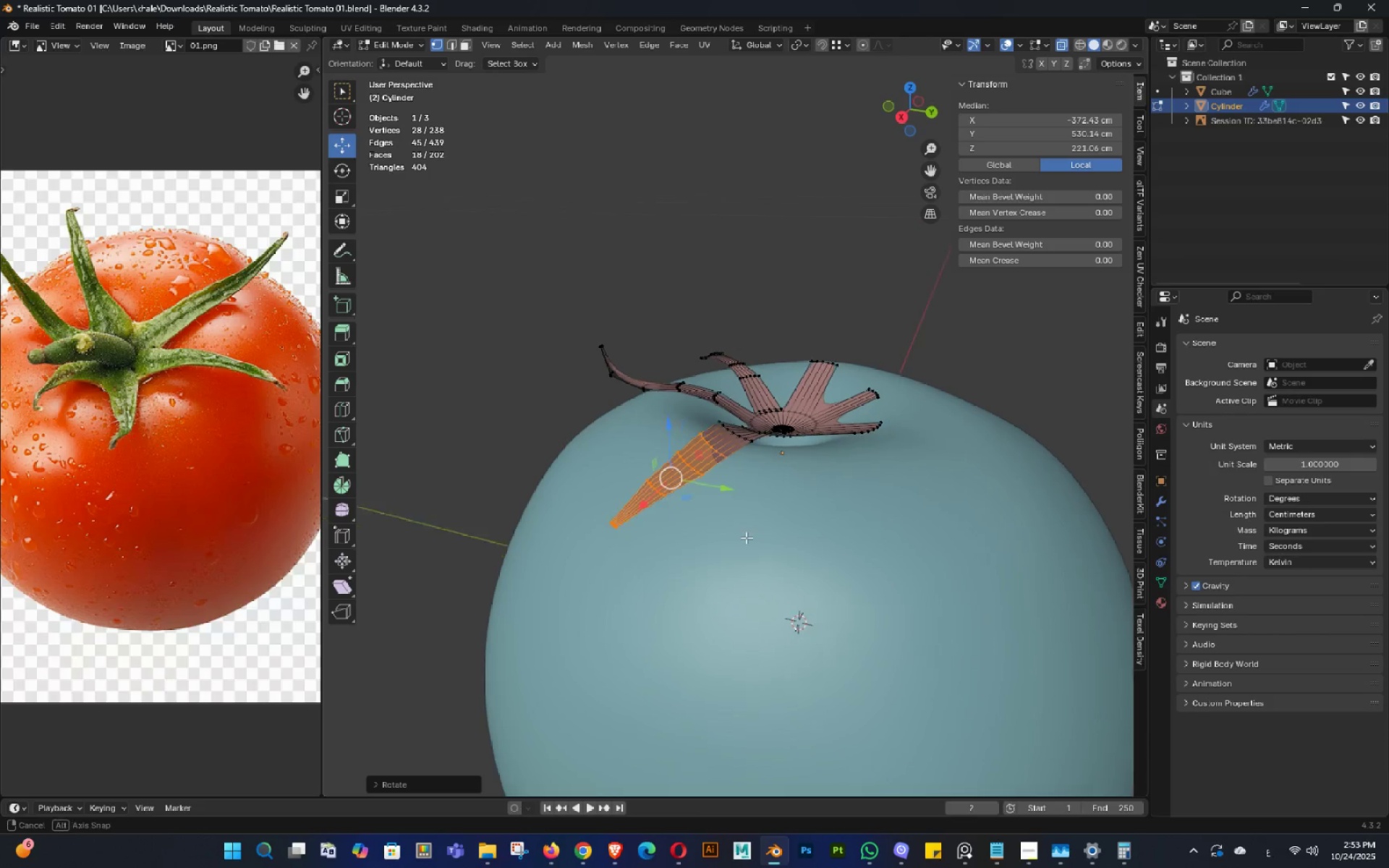 
hold_key(key=ControlLeft, duration=1.26)
left_click_drag(start_coordinate=[793, 396], to_coordinate=[692, 518])
 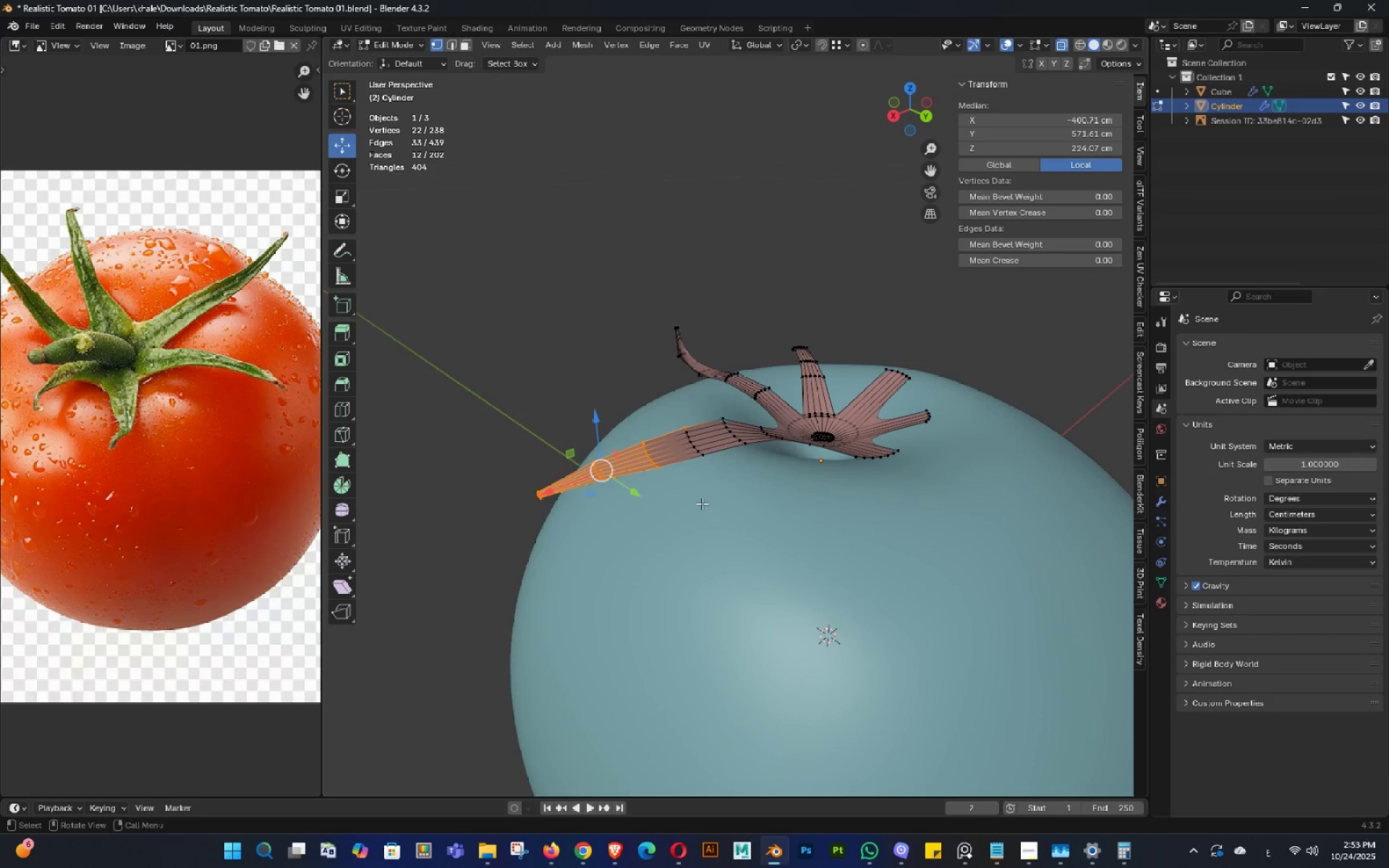 
hold_key(key=ControlLeft, duration=0.64)
left_click_drag(start_coordinate=[739, 400], to_coordinate=[671, 450])
 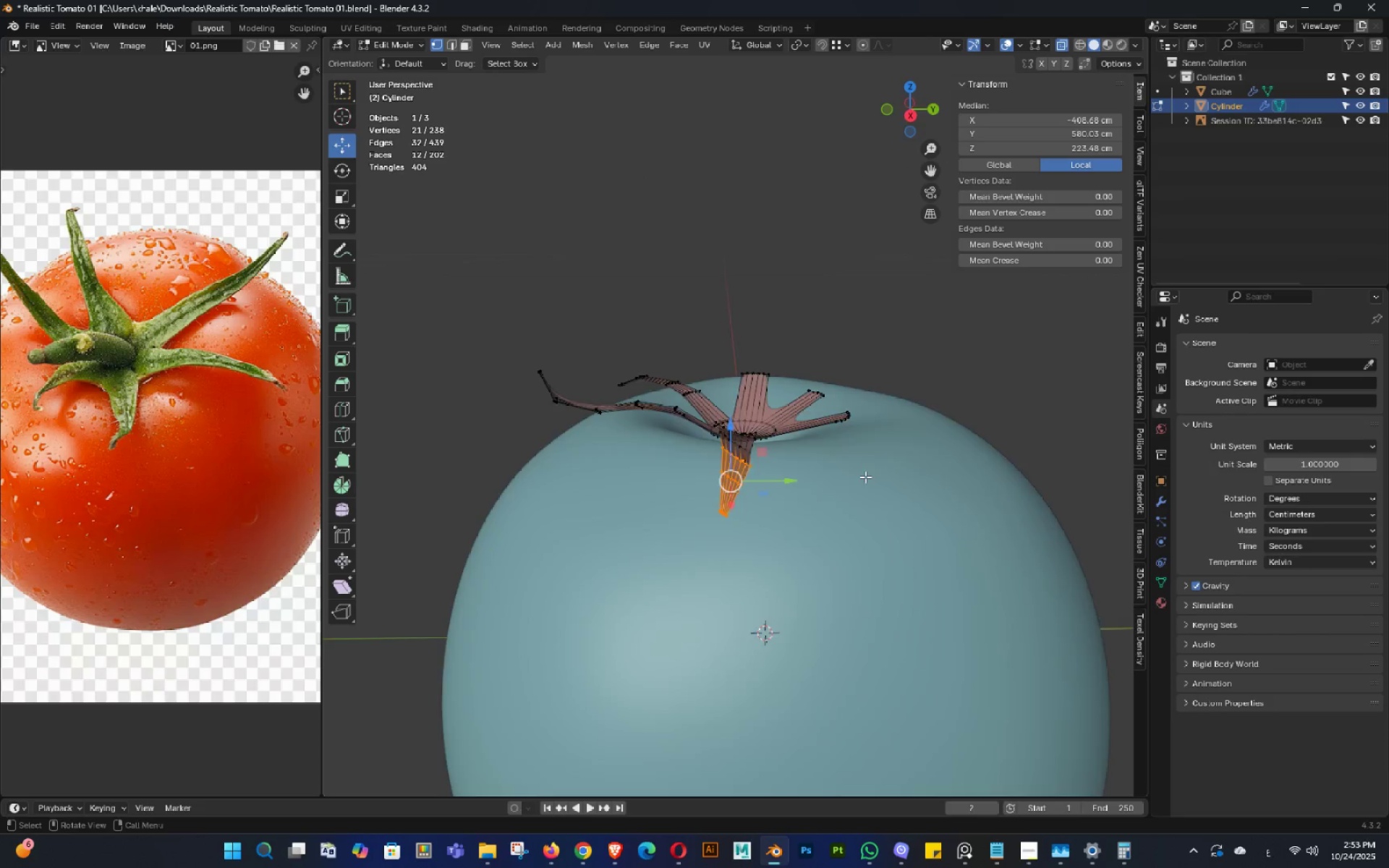 
double_click([917, 524])
 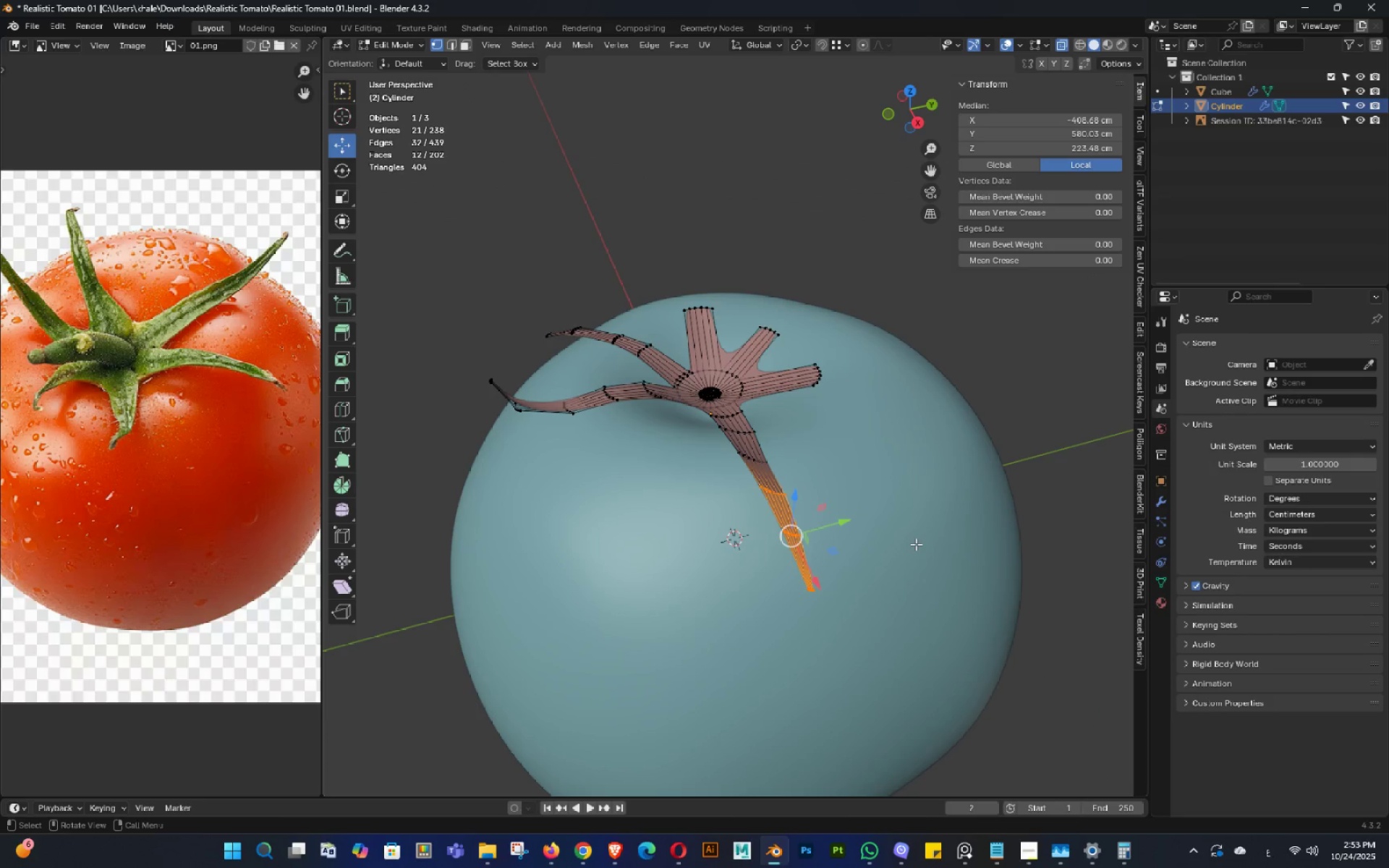 
type(rx)
 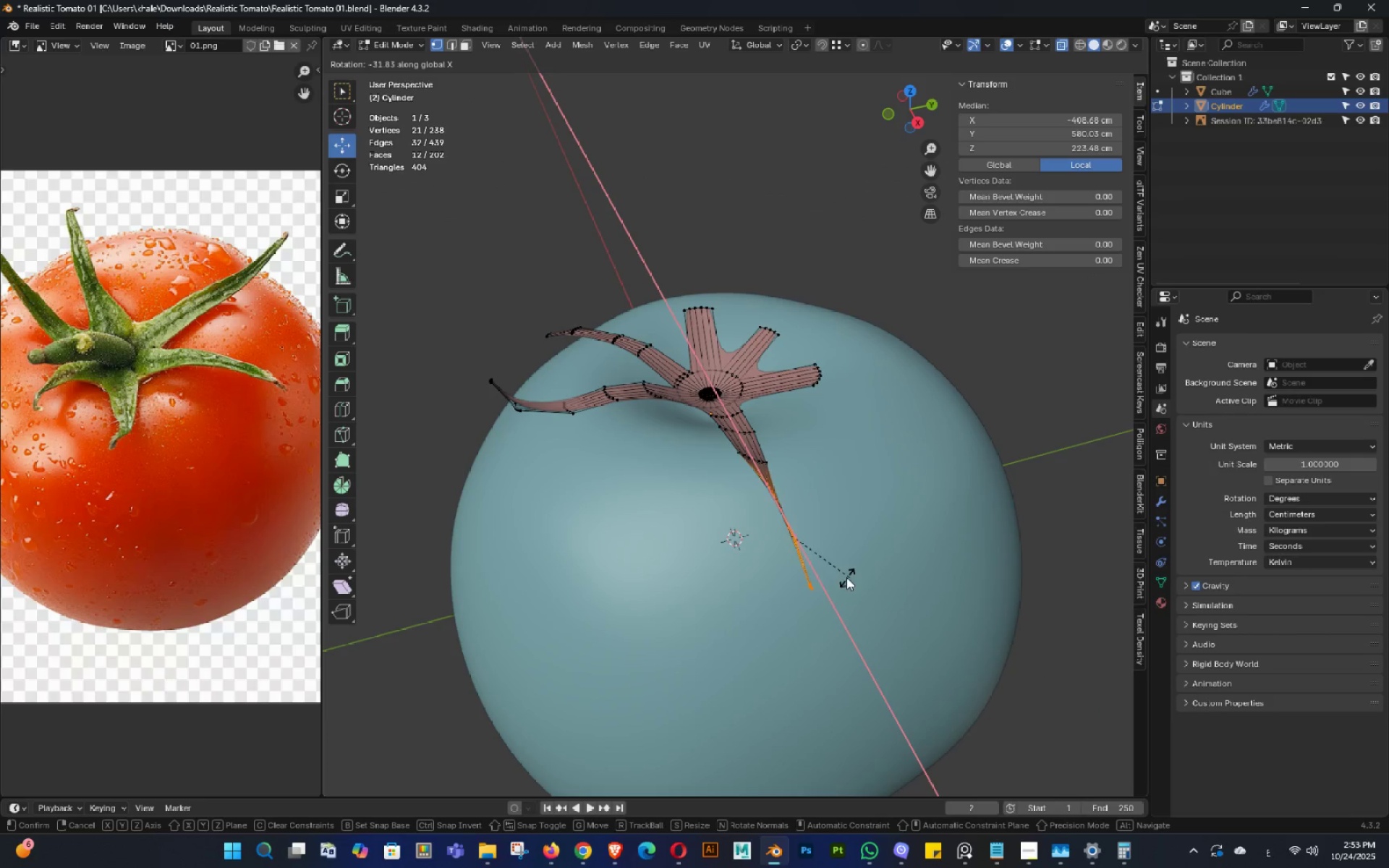 
left_click([836, 577])
 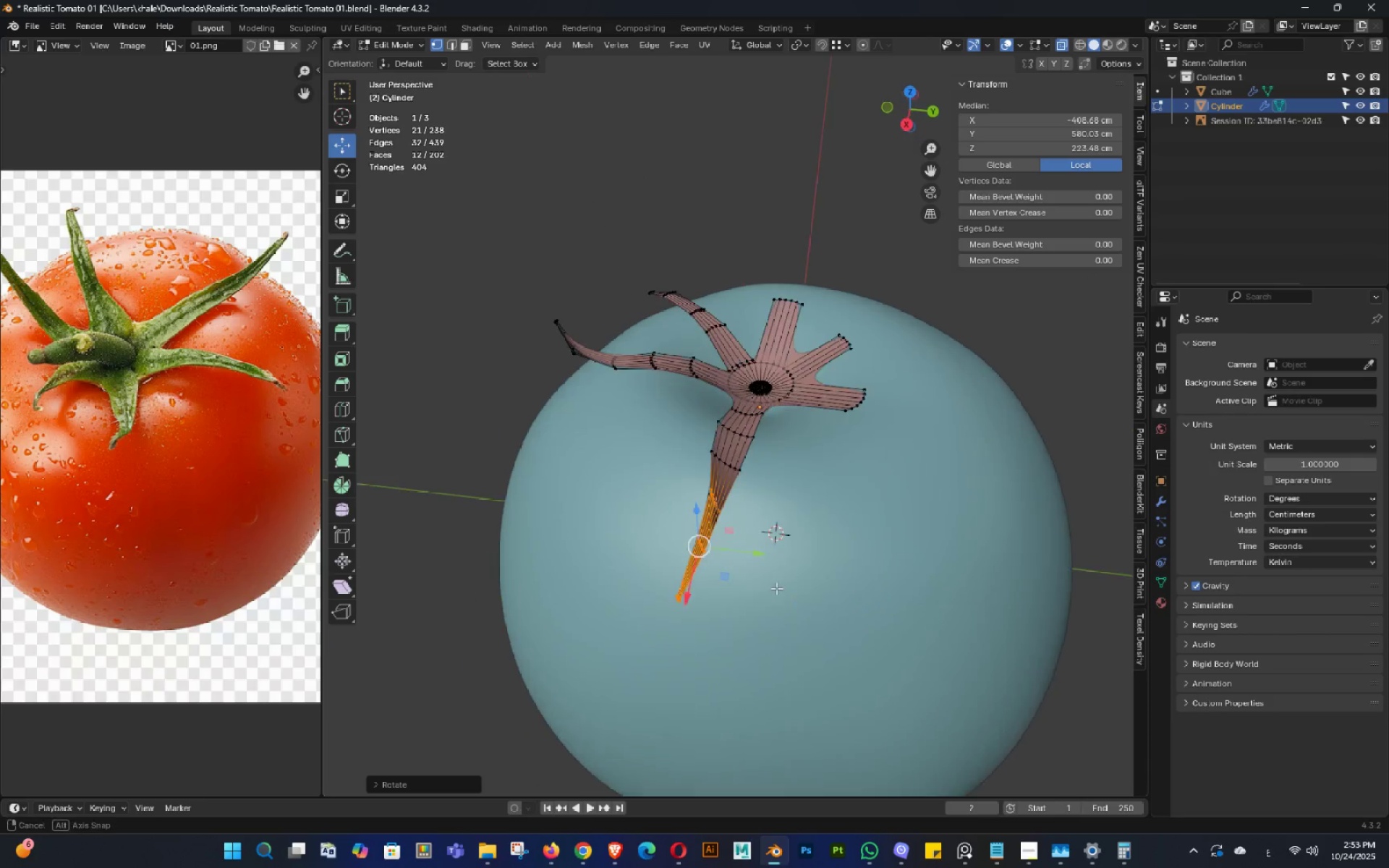 
key(Control+ControlLeft)
 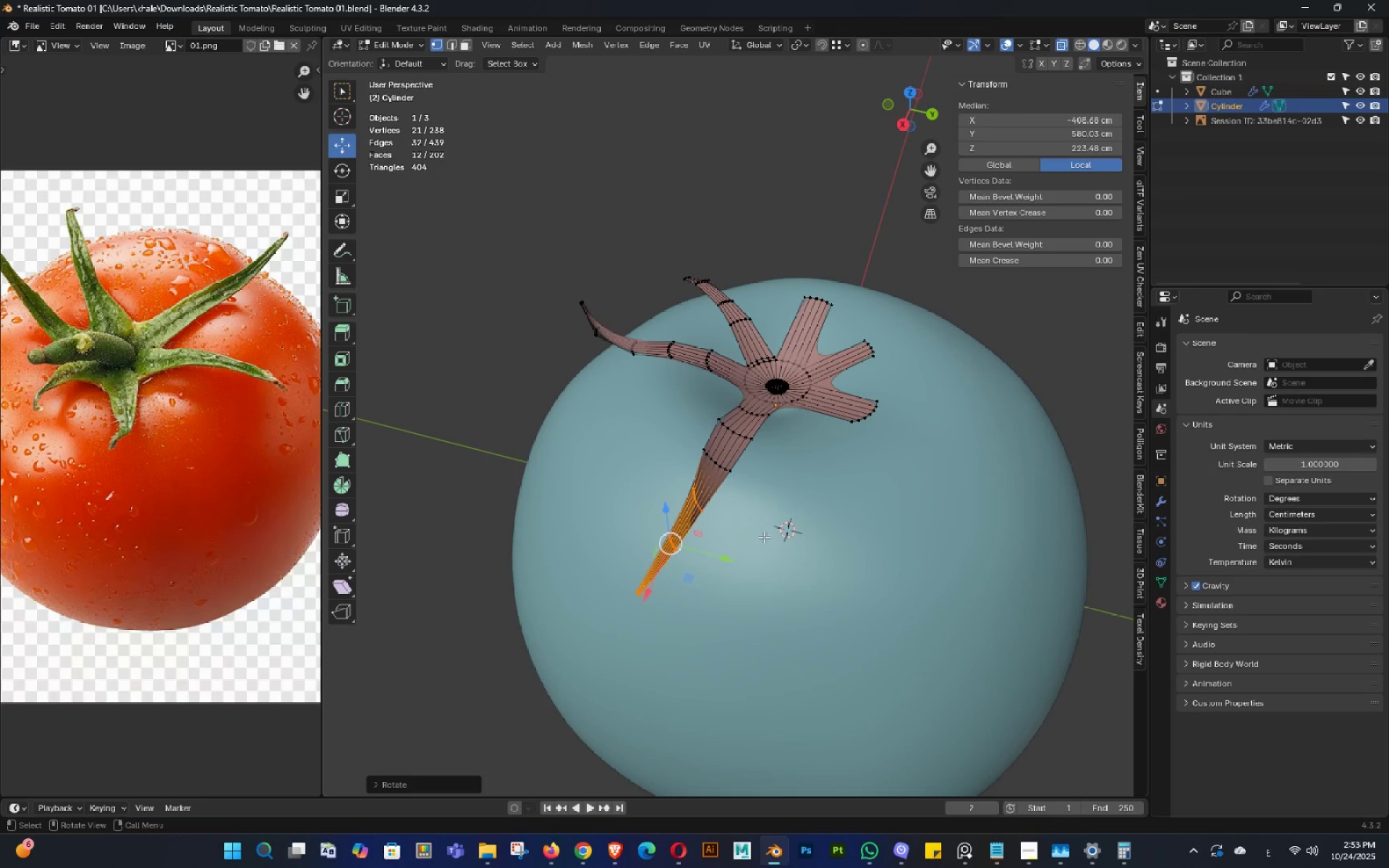 
key(Backquote)
 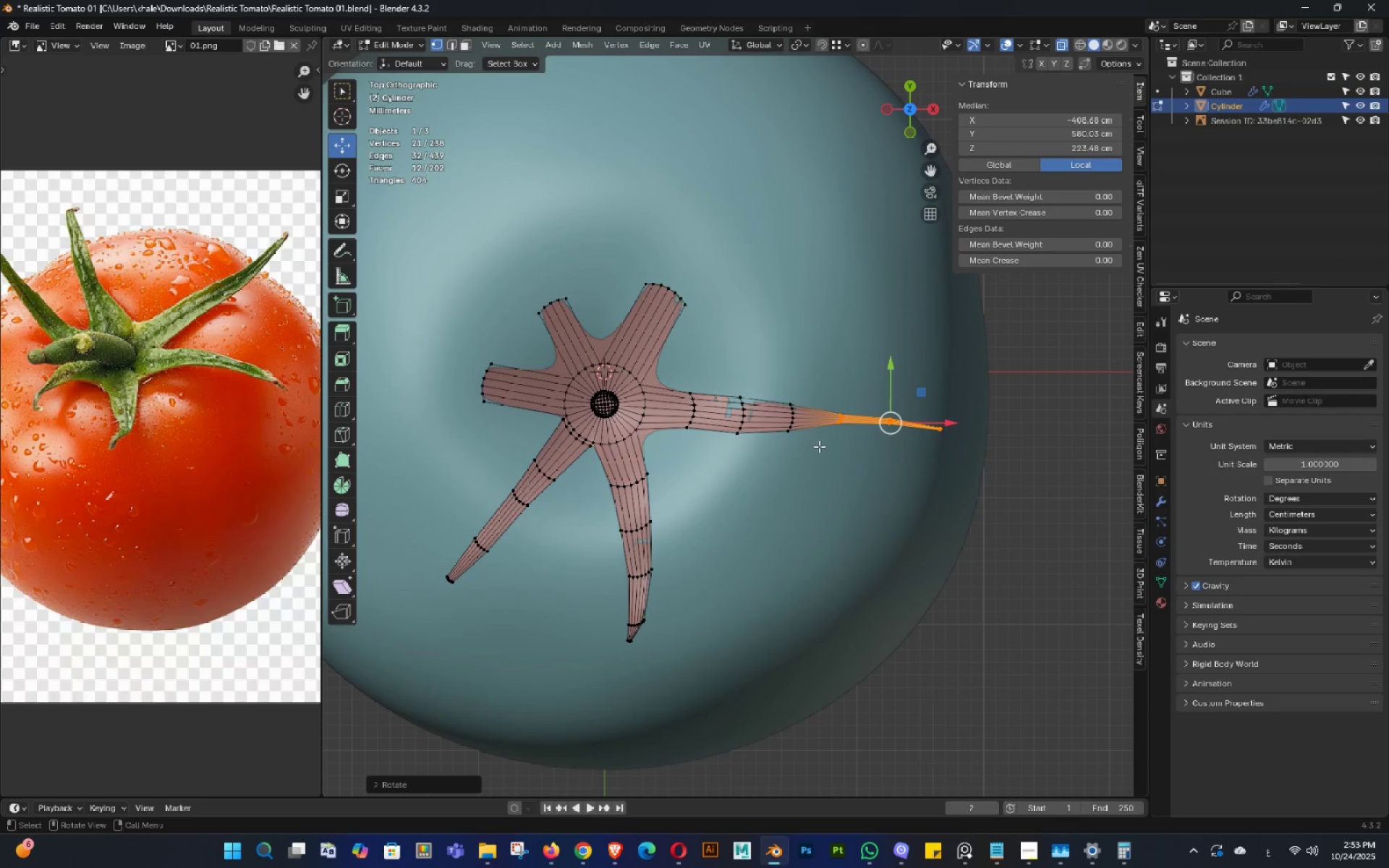 
key(Control+ControlLeft)
 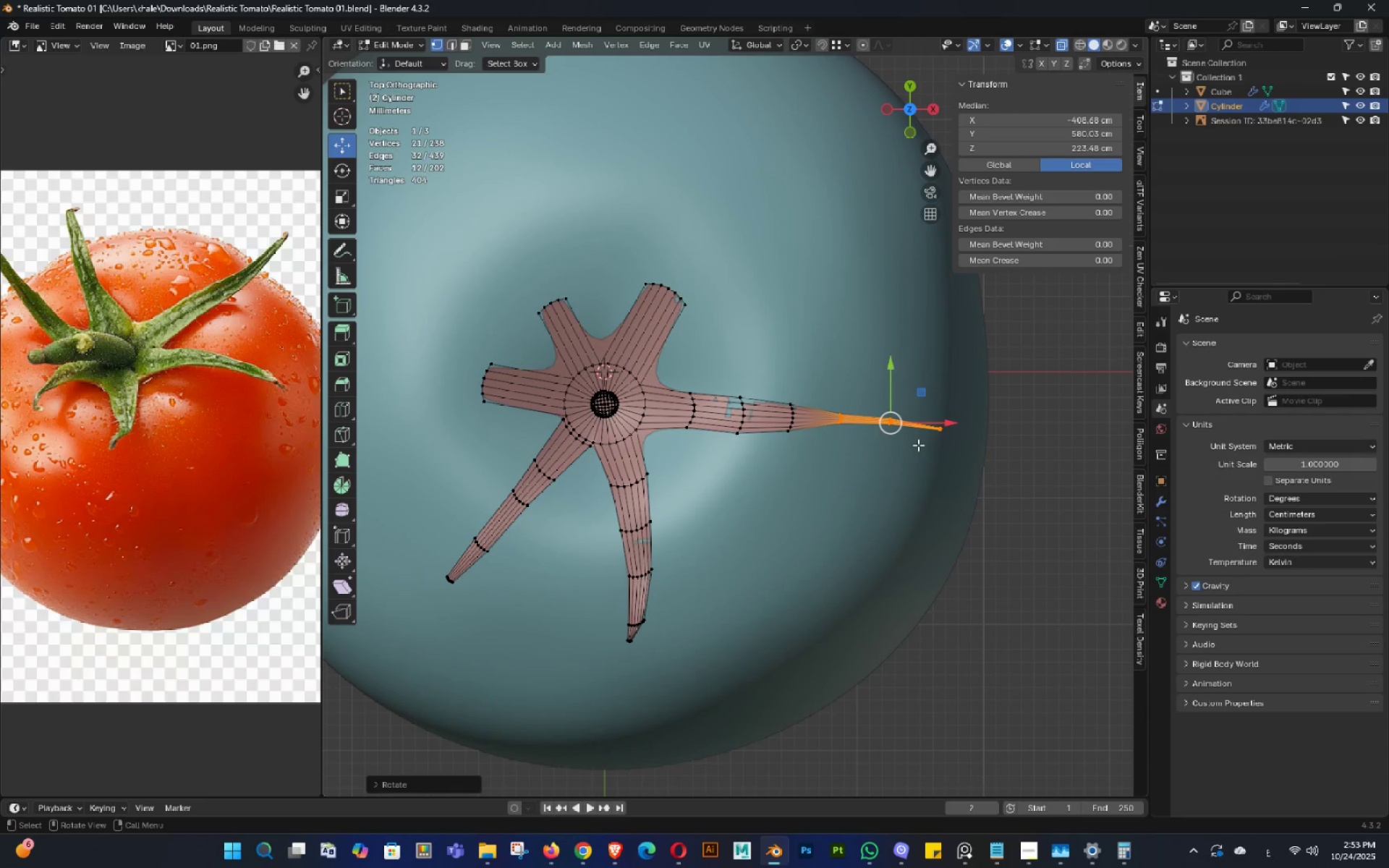 
key(Shift+ShiftLeft)
 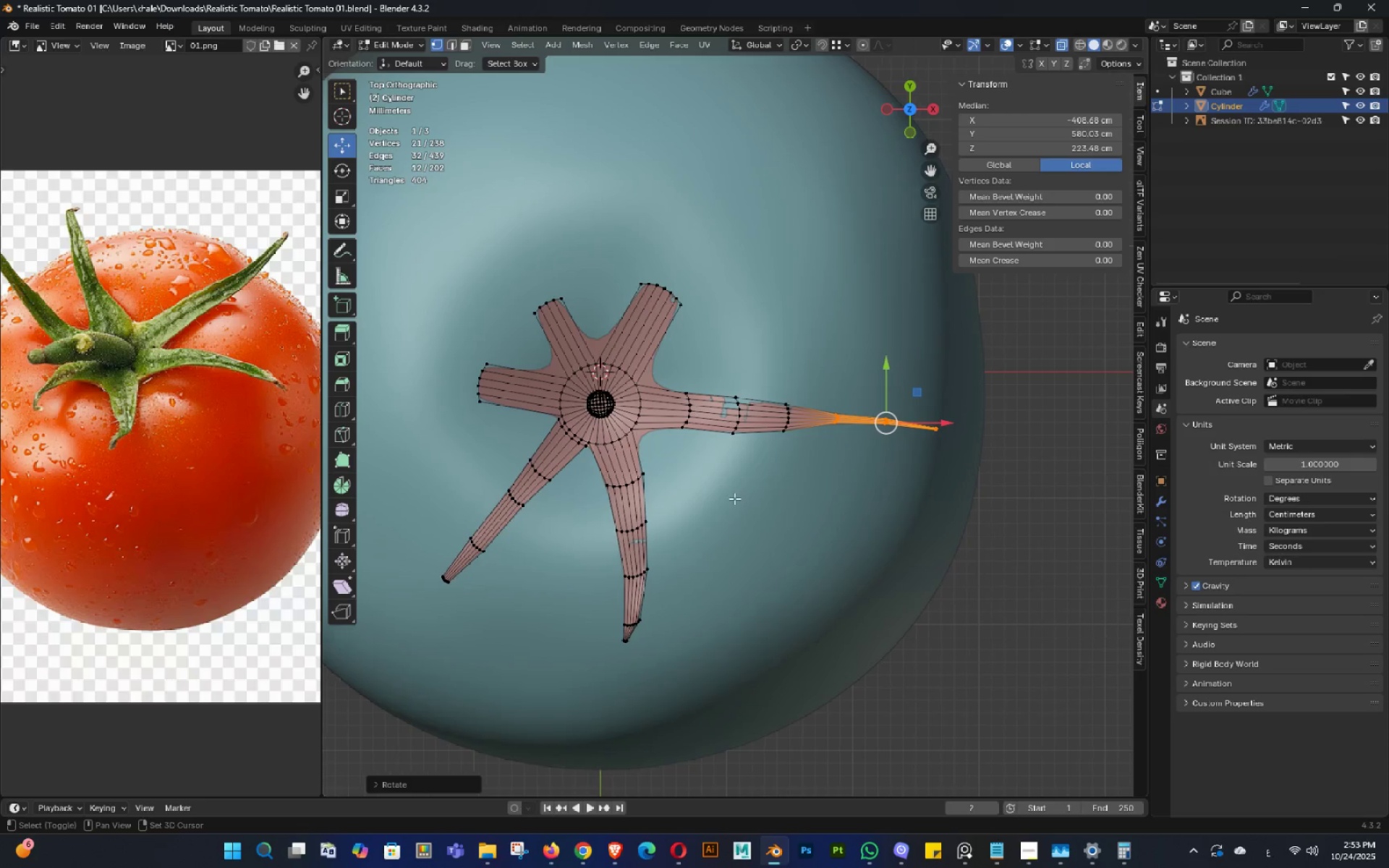 
scroll: coordinate [760, 498], scroll_direction: up, amount: 1.0
 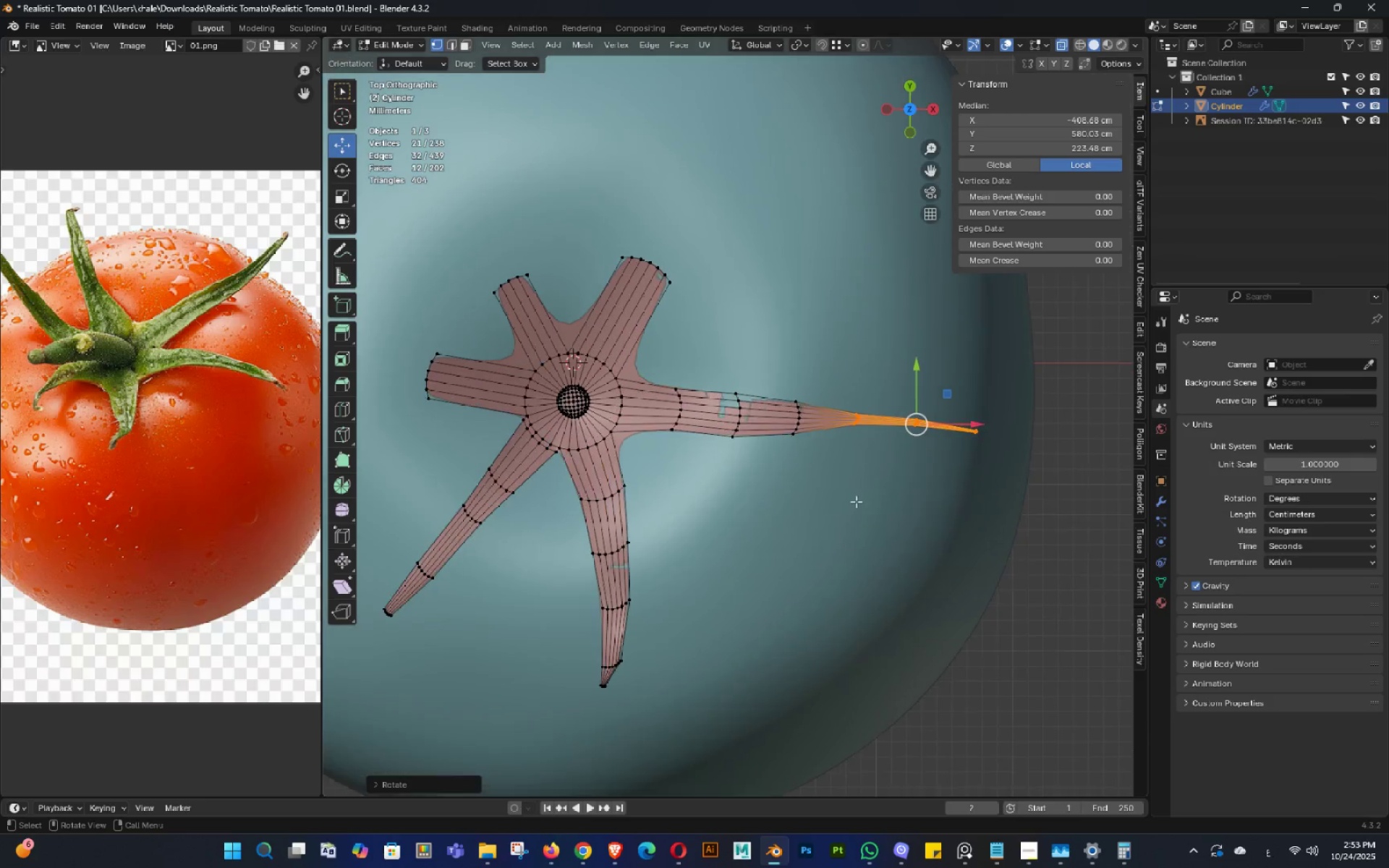 
hold_key(key=ShiftLeft, duration=0.34)
 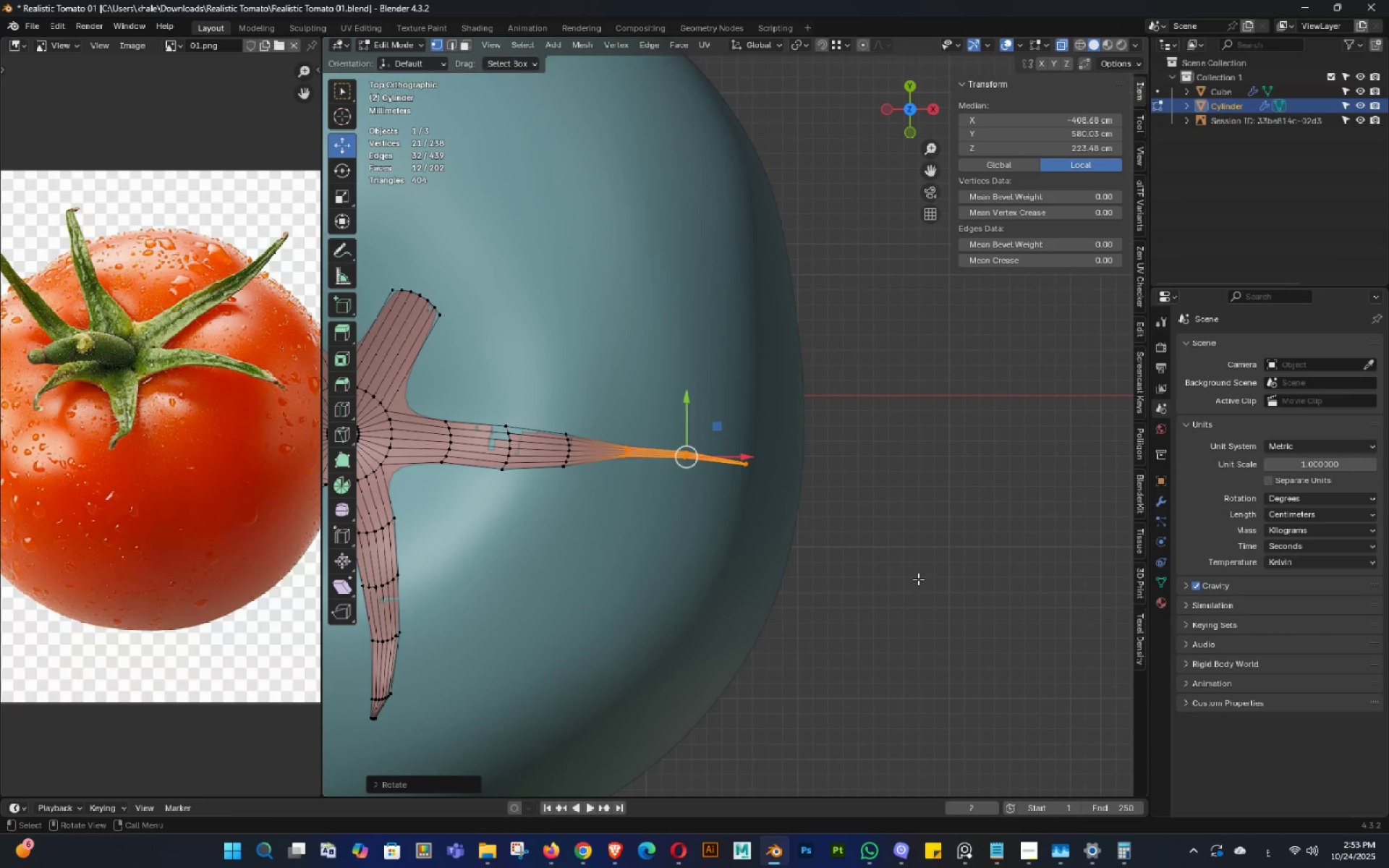 
key(R)
 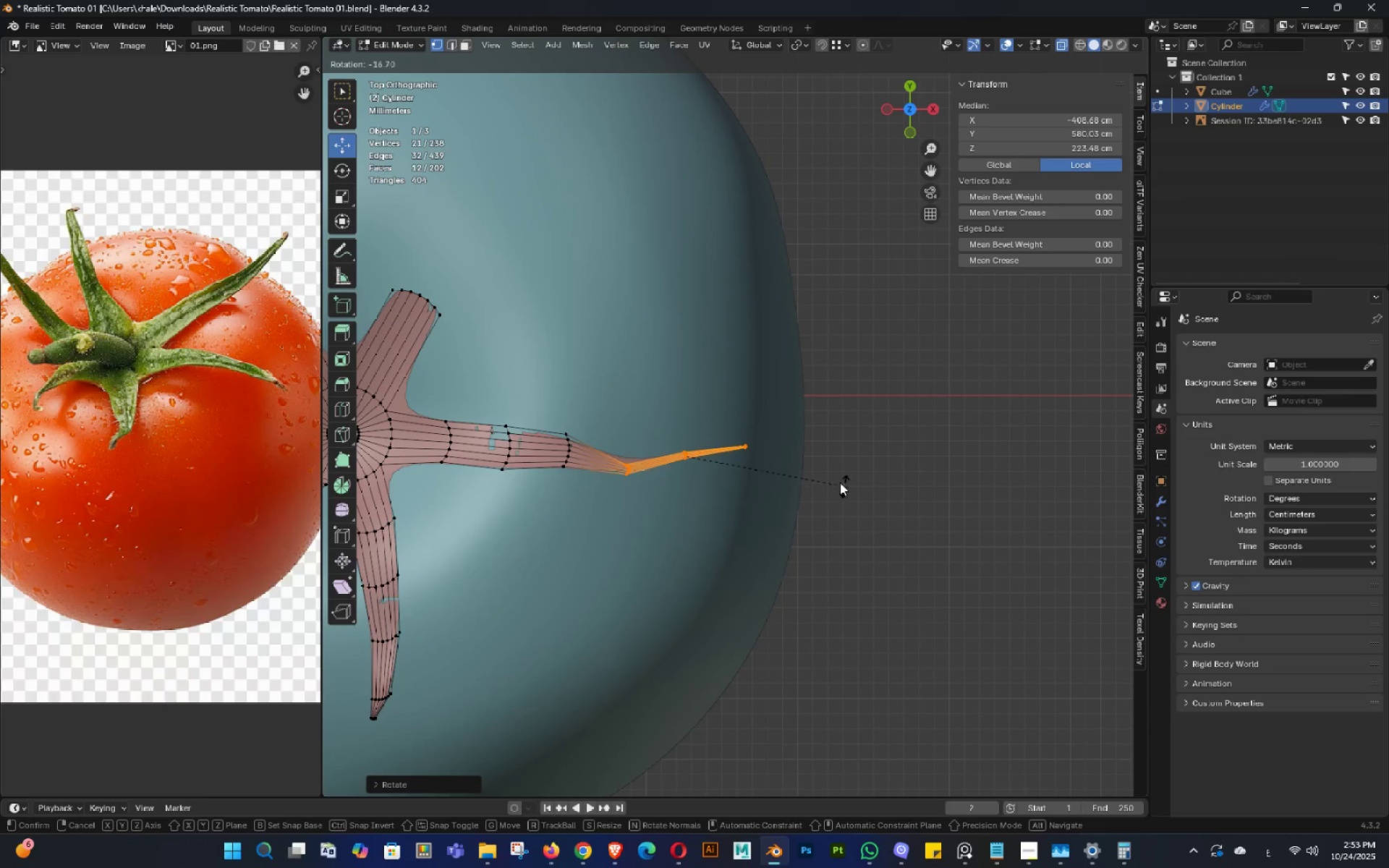 
left_click([833, 479])
 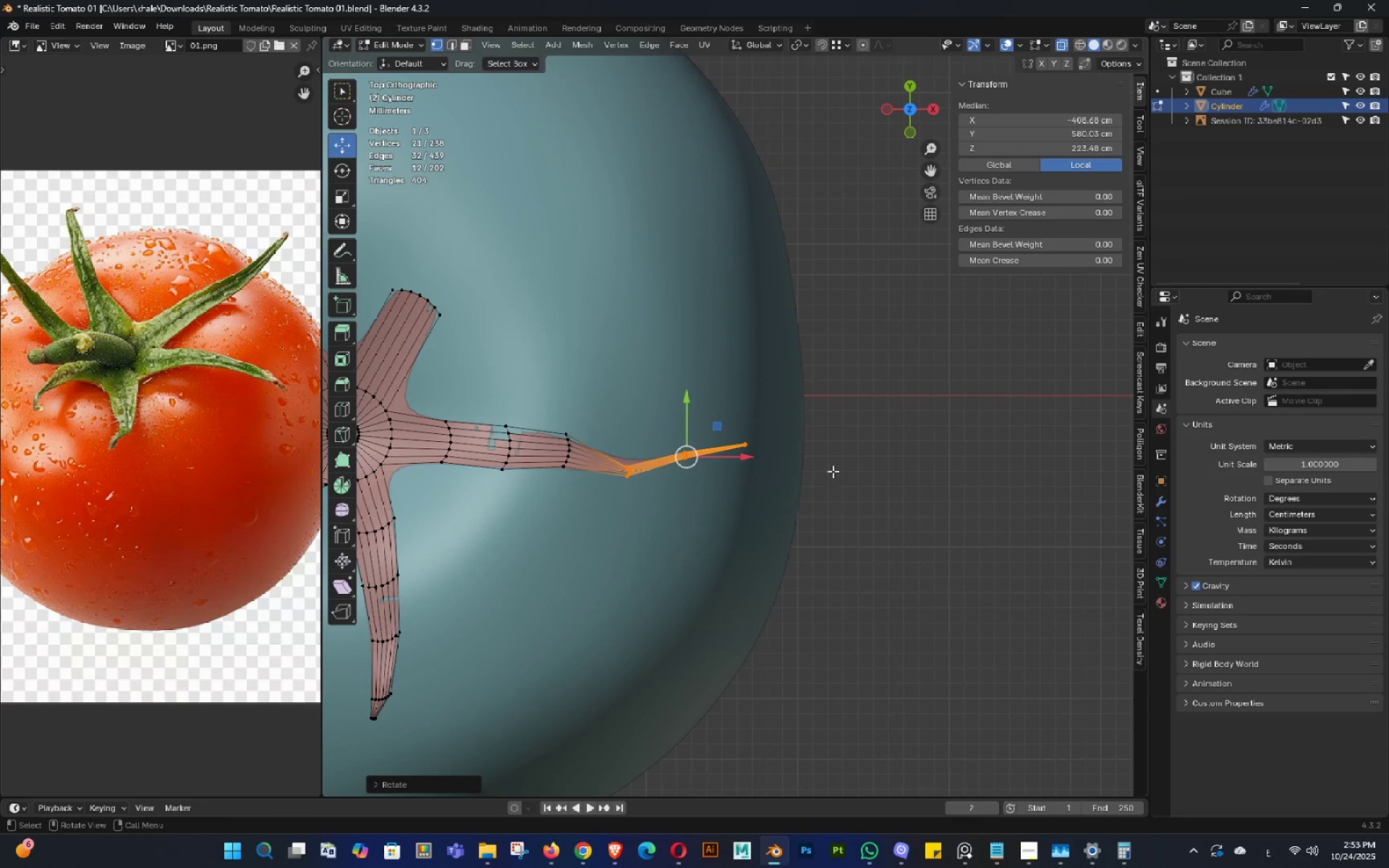 
key(G)
 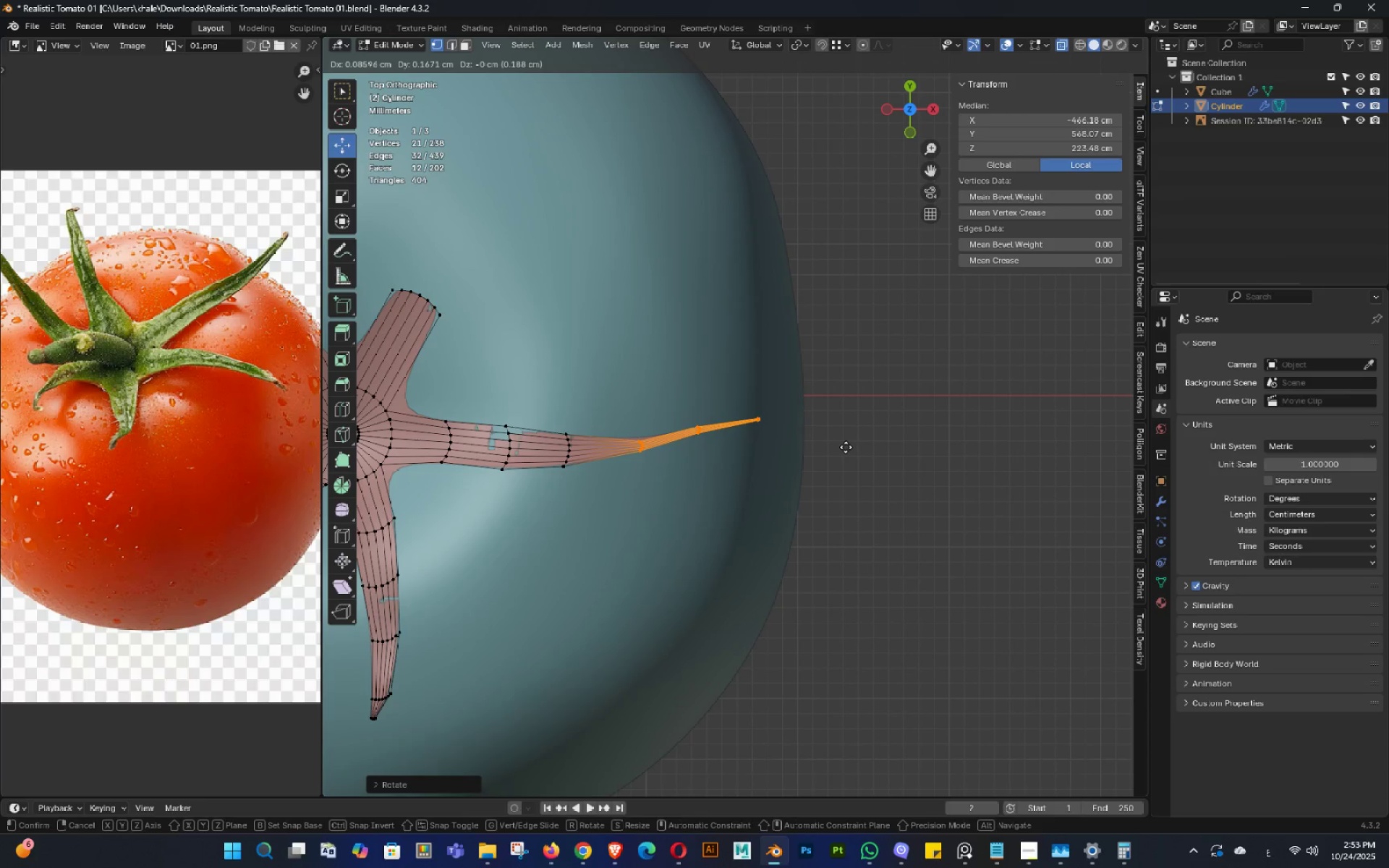 
left_click([846, 447])
 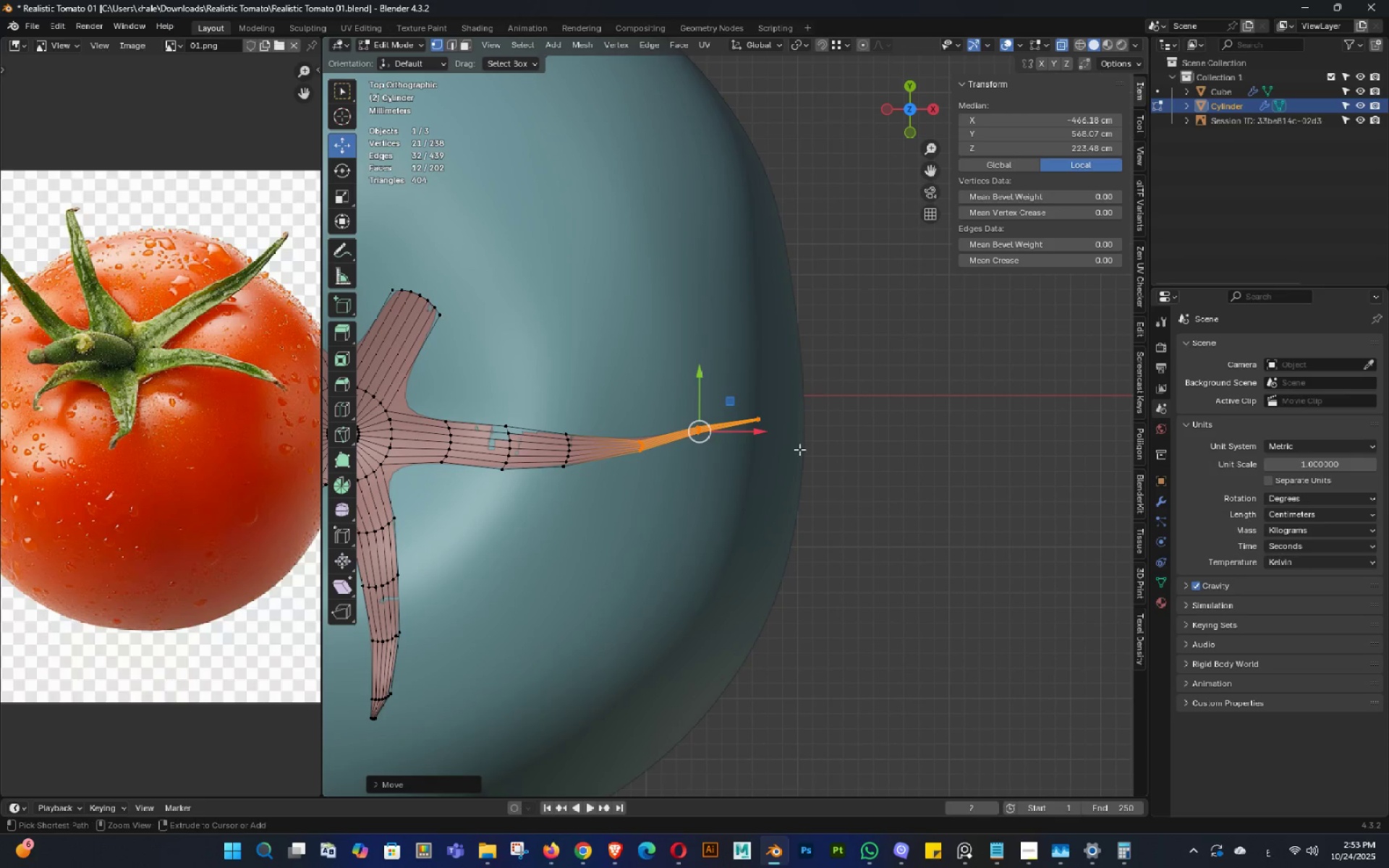 
hold_key(key=ControlLeft, duration=0.66)
 